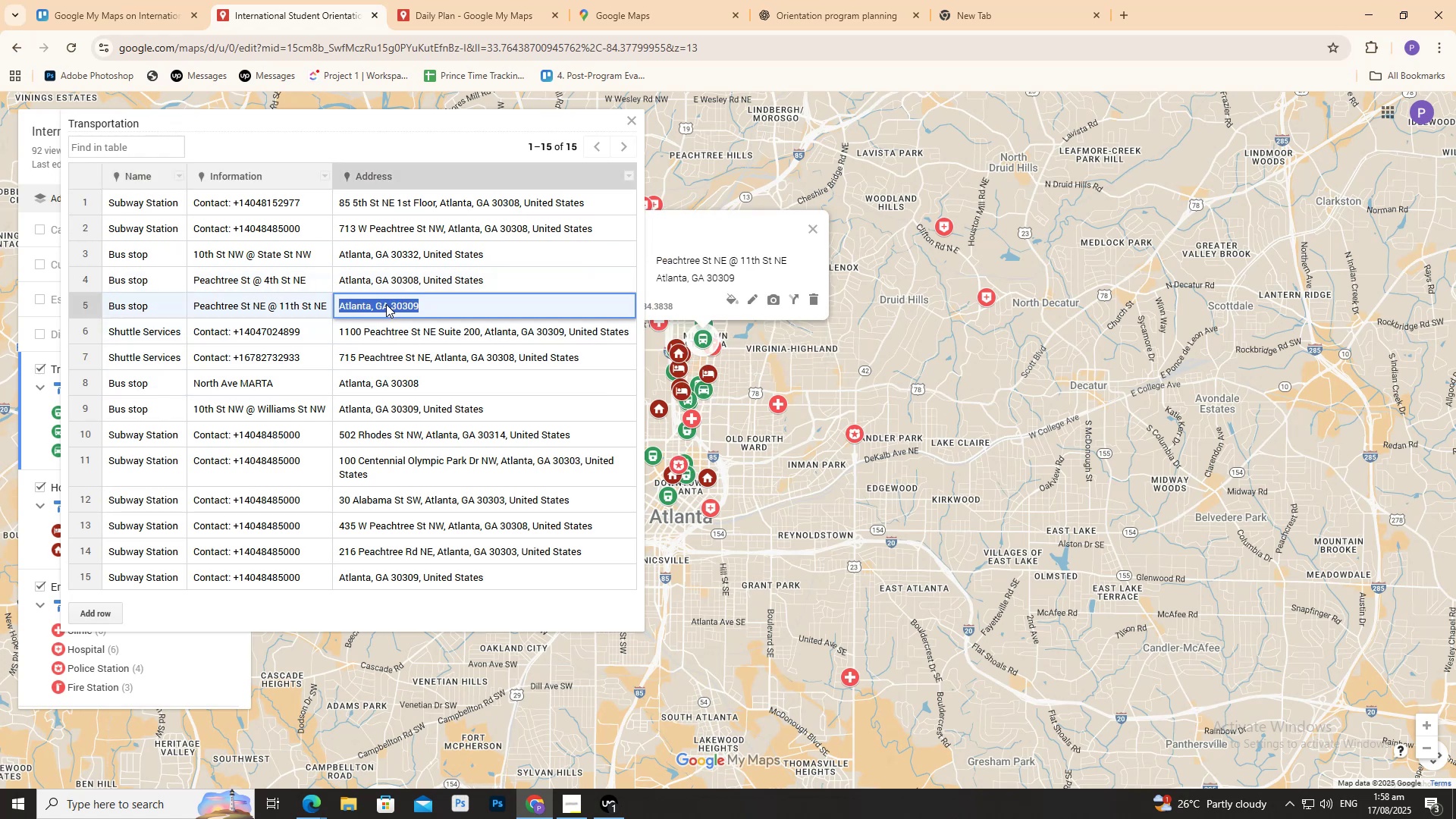 
triple_click([386, 304])
 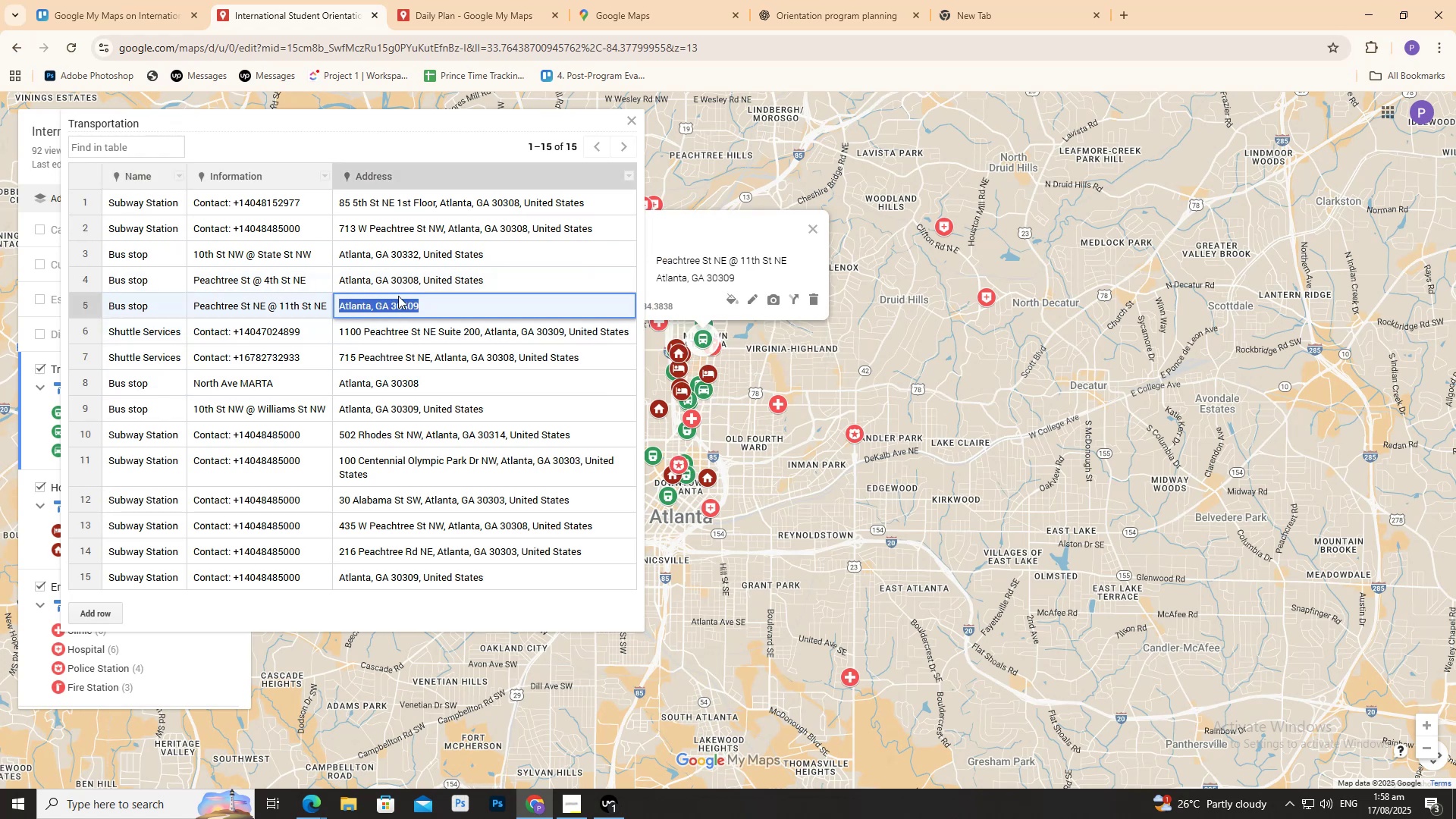 
key(Control+ControlLeft)
 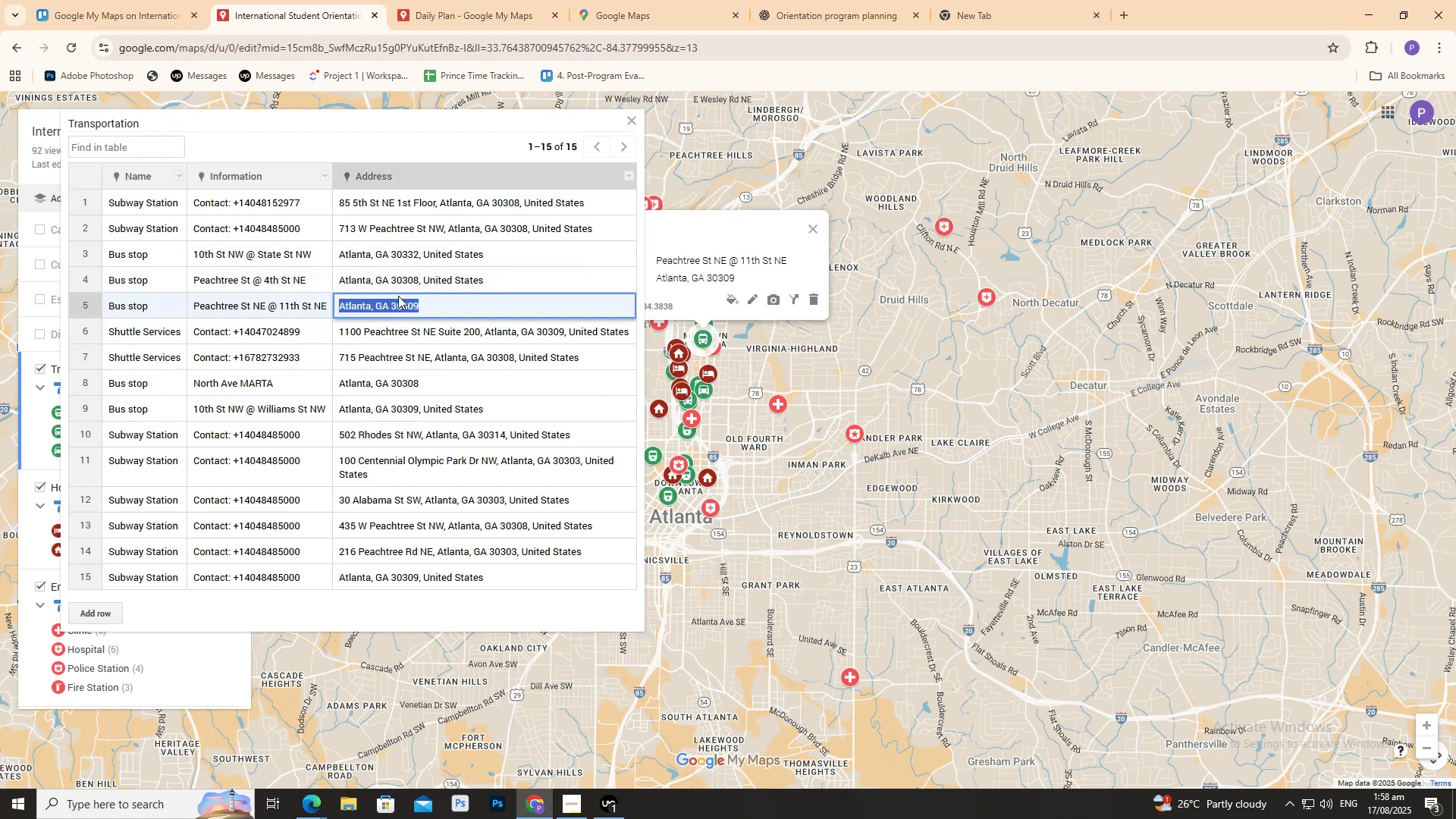 
key(Control+C)
 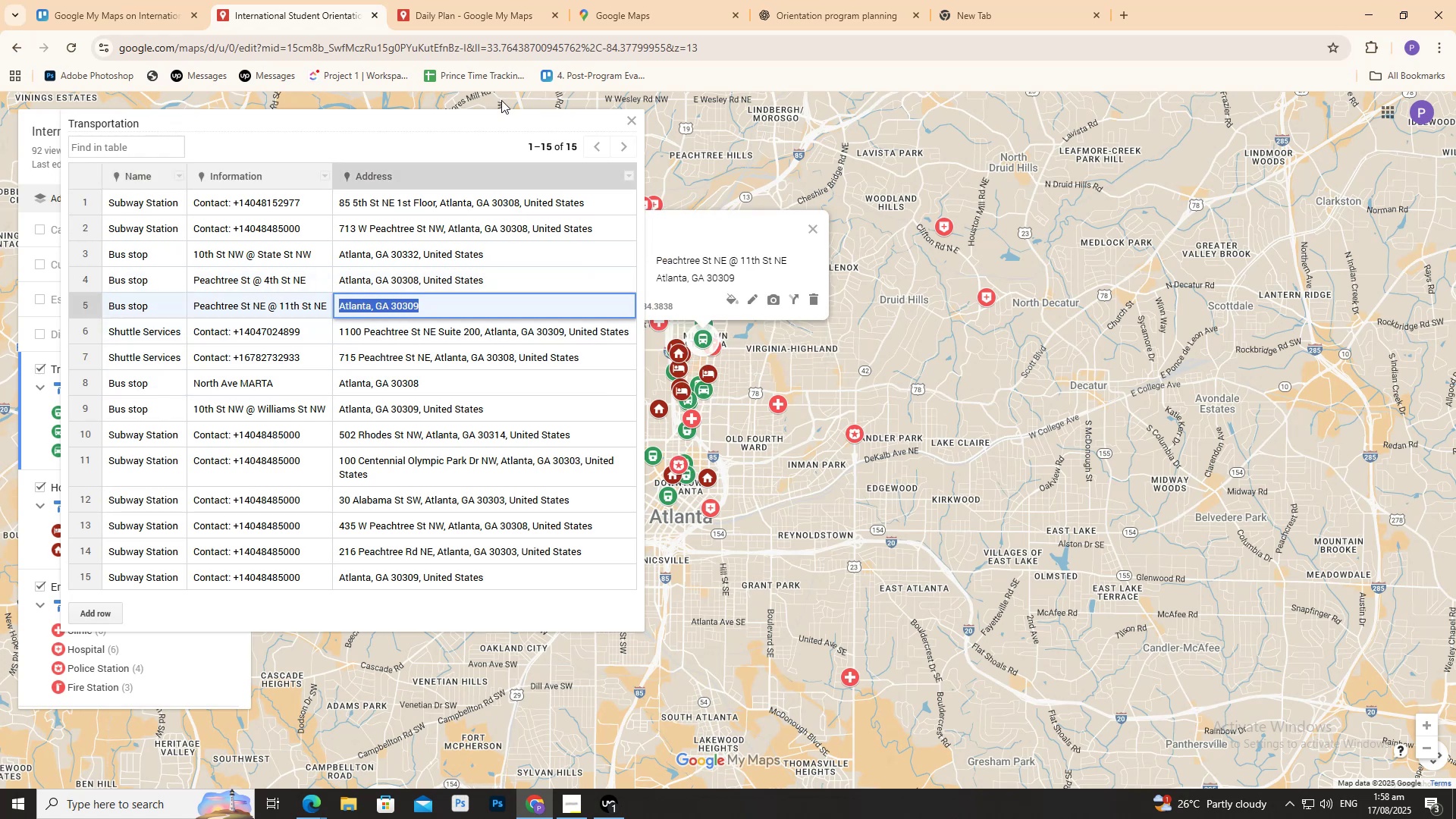 
left_click([546, 0])
 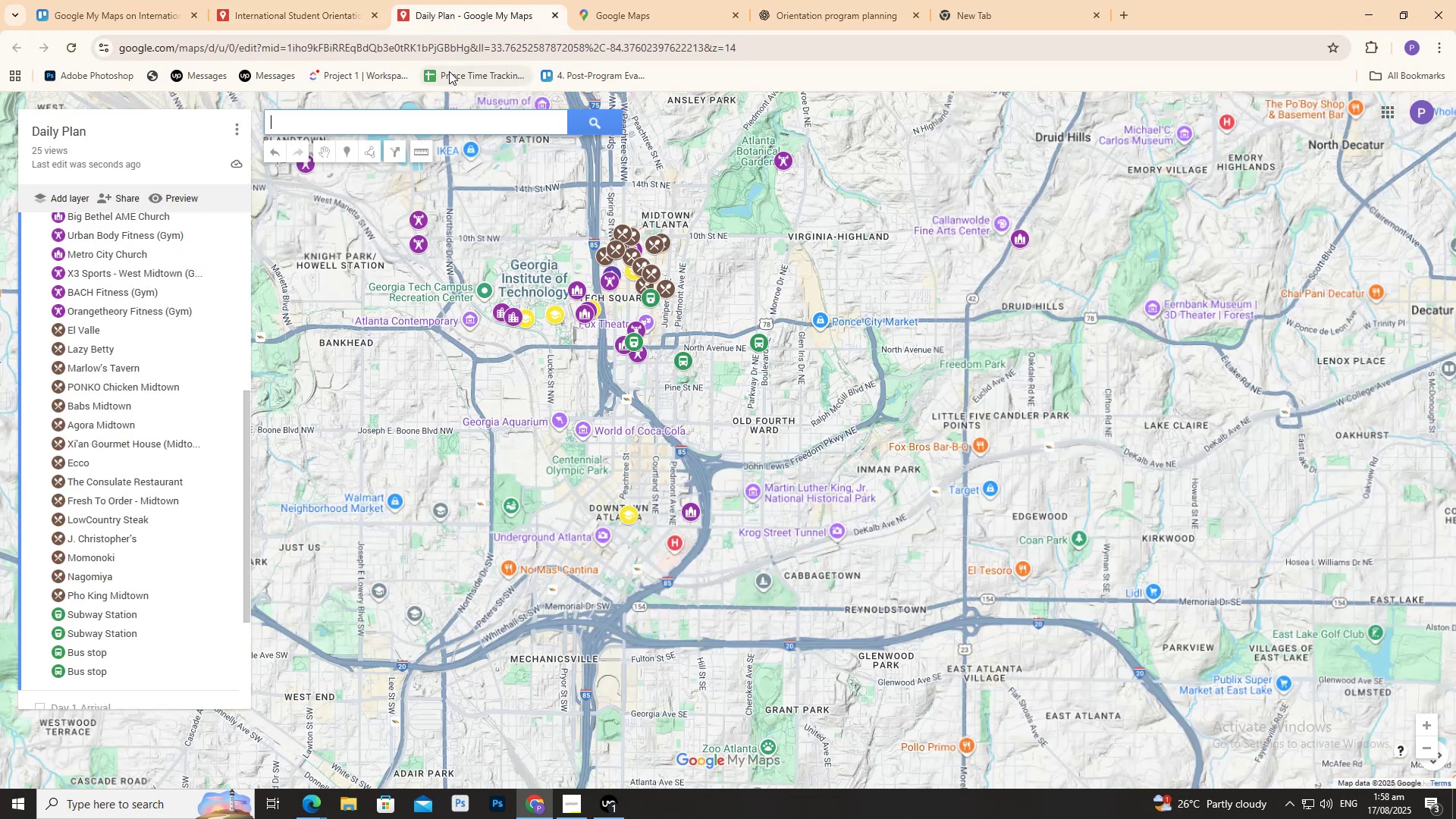 
key(Control+V)
 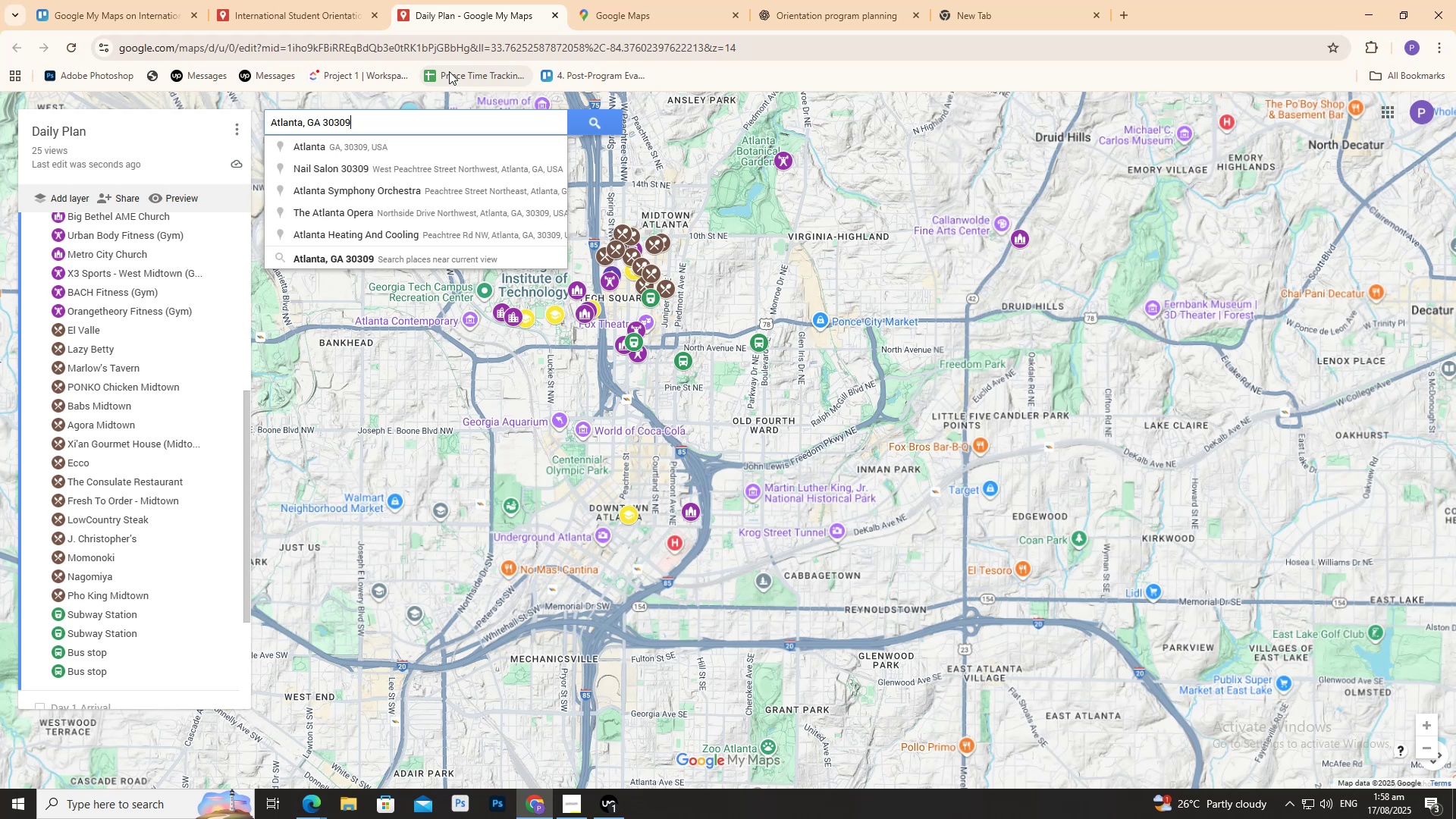 
wait(13.55)
 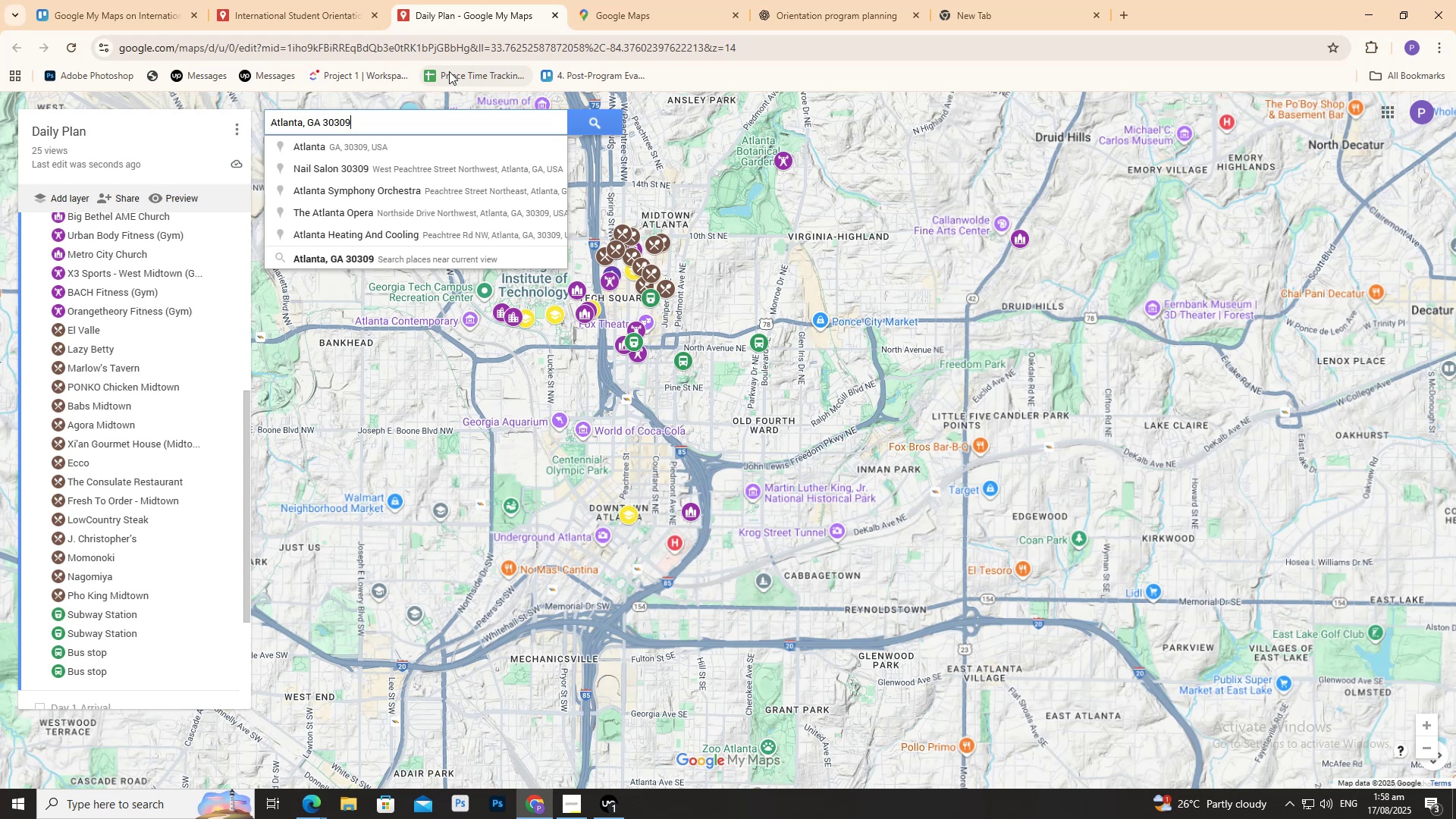 
left_click([342, 149])
 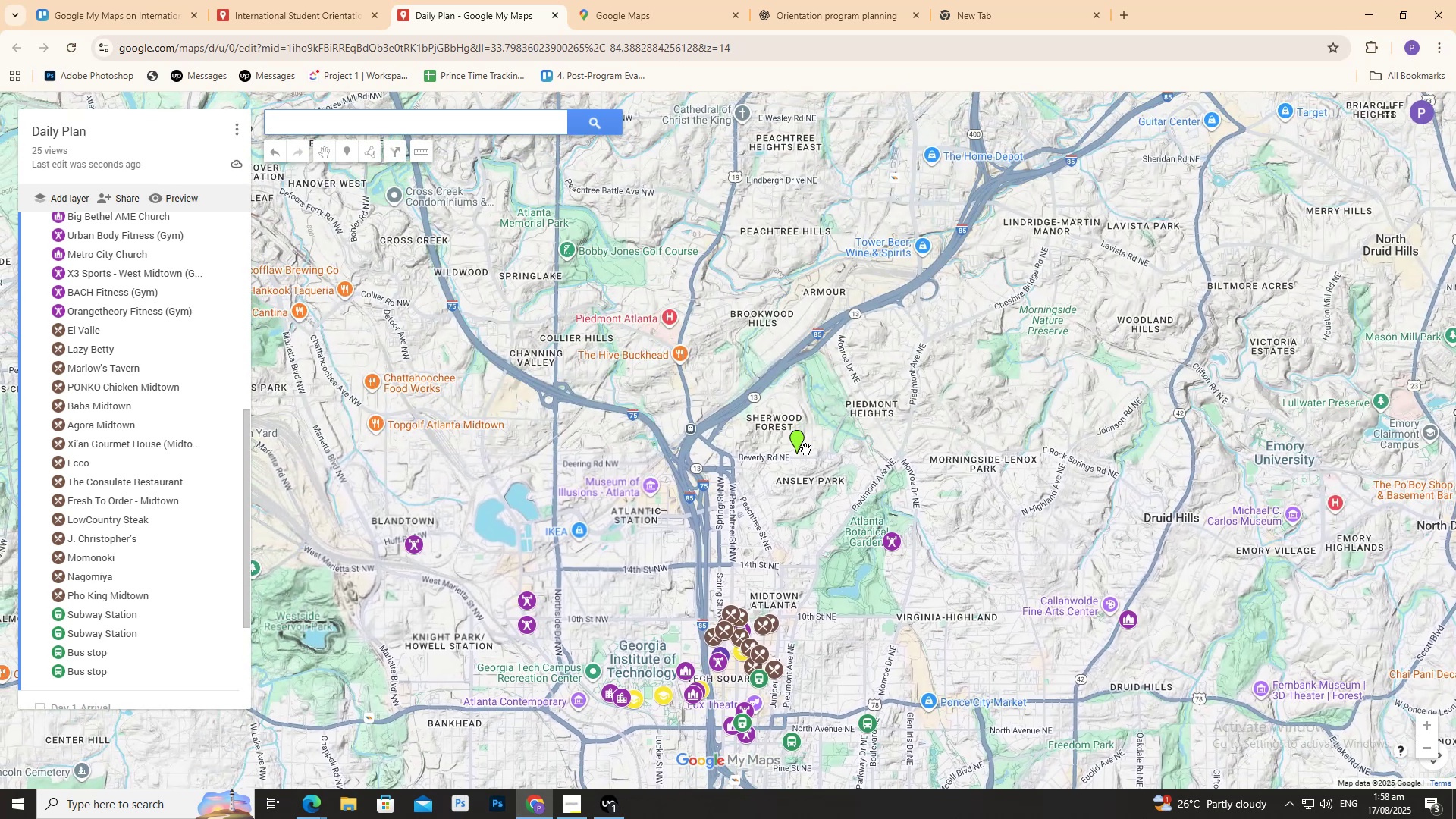 
left_click([802, 444])
 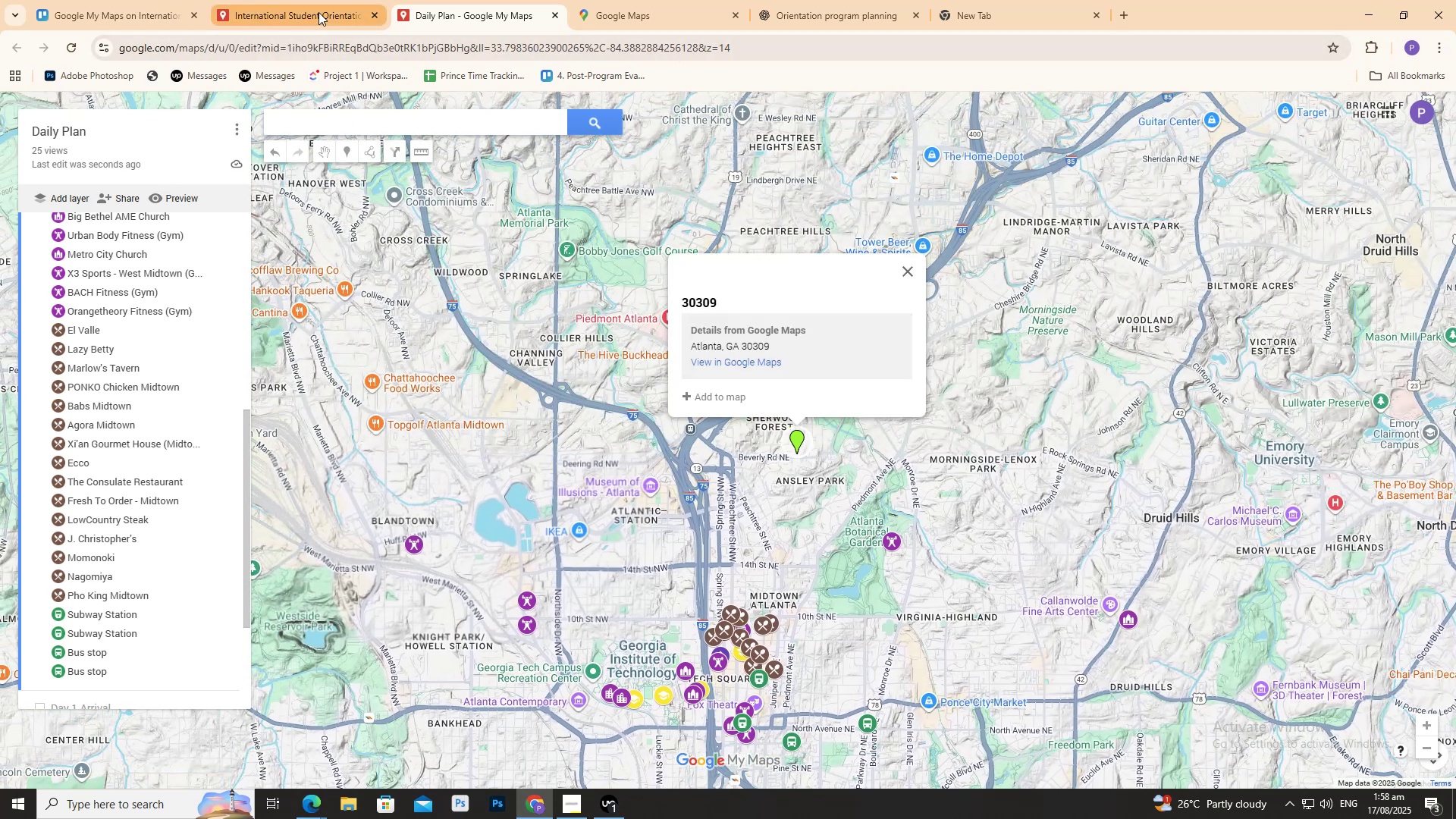 
wait(5.16)
 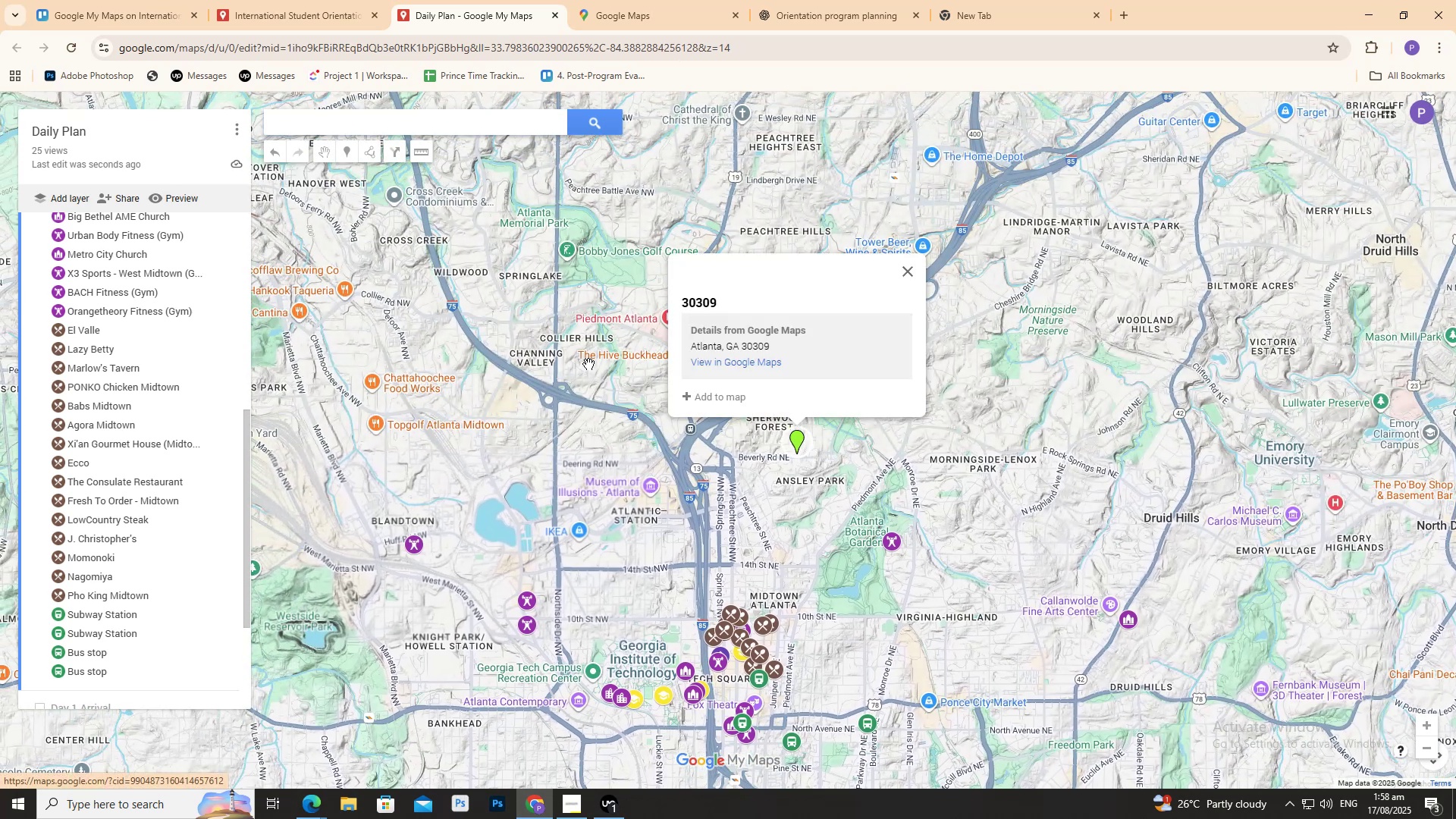 
left_click([464, 0])
 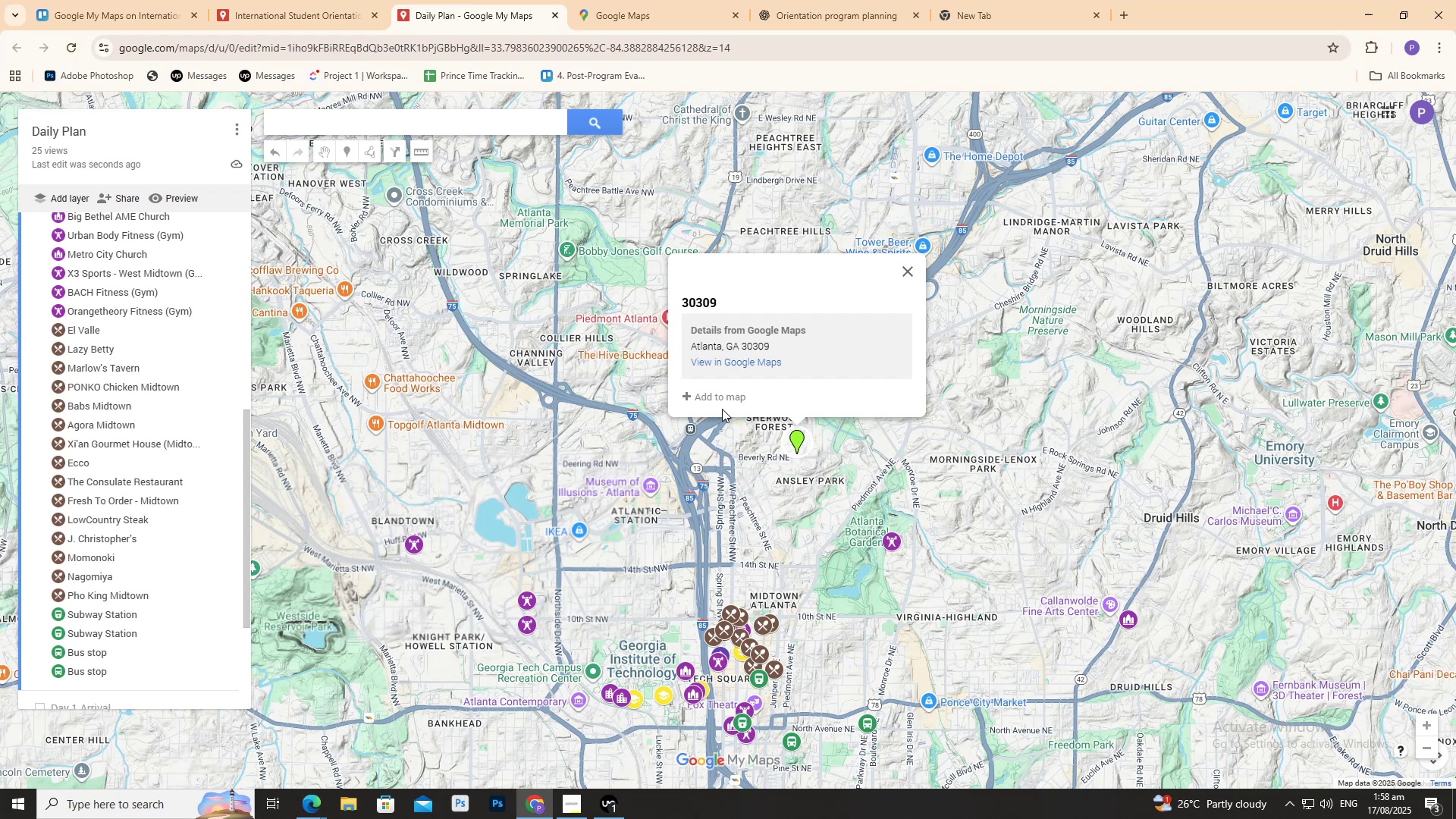 
left_click([721, 398])
 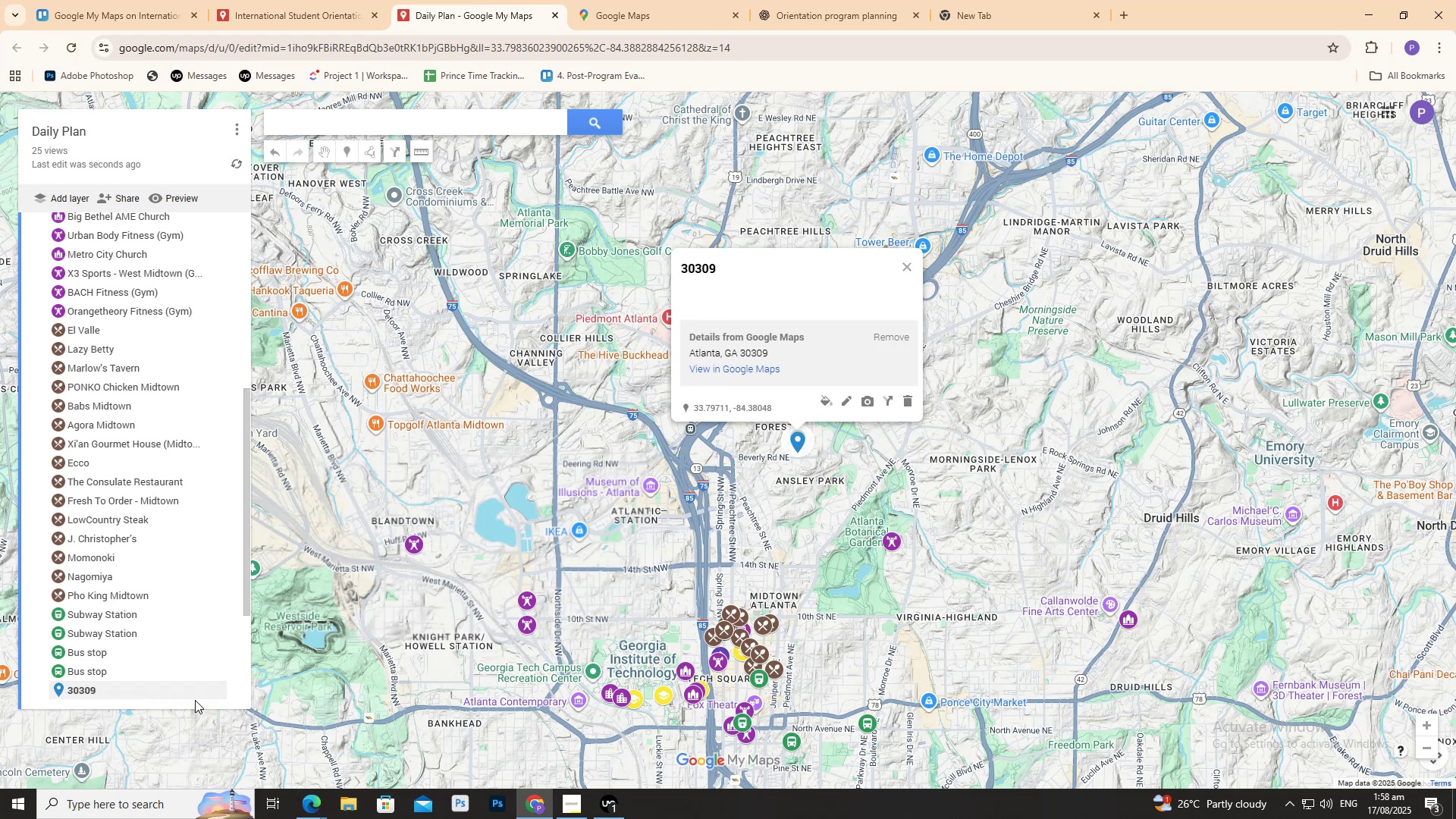 
scroll: coordinate [195, 700], scroll_direction: down, amount: 1.0
 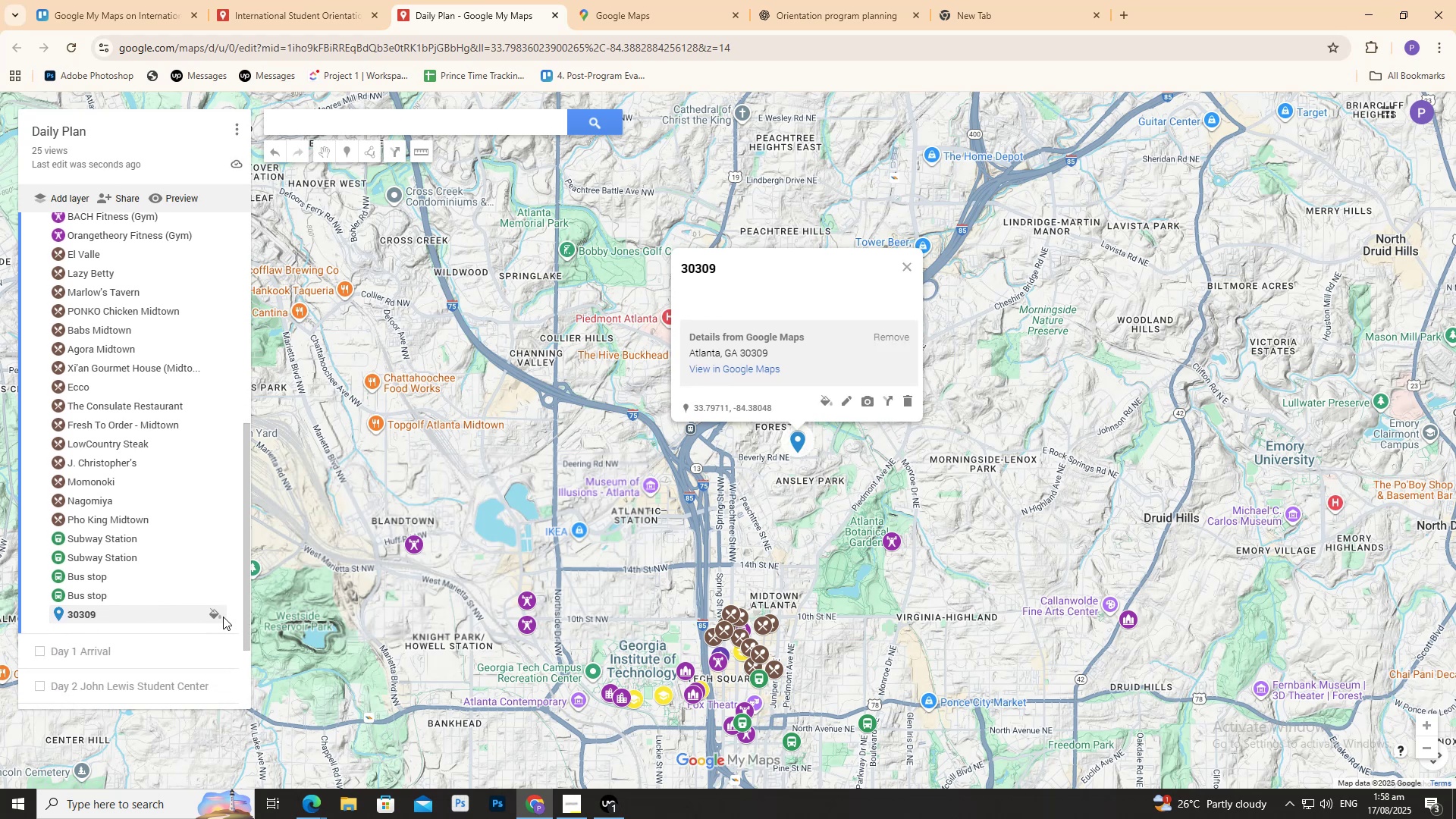 
left_click([215, 615])
 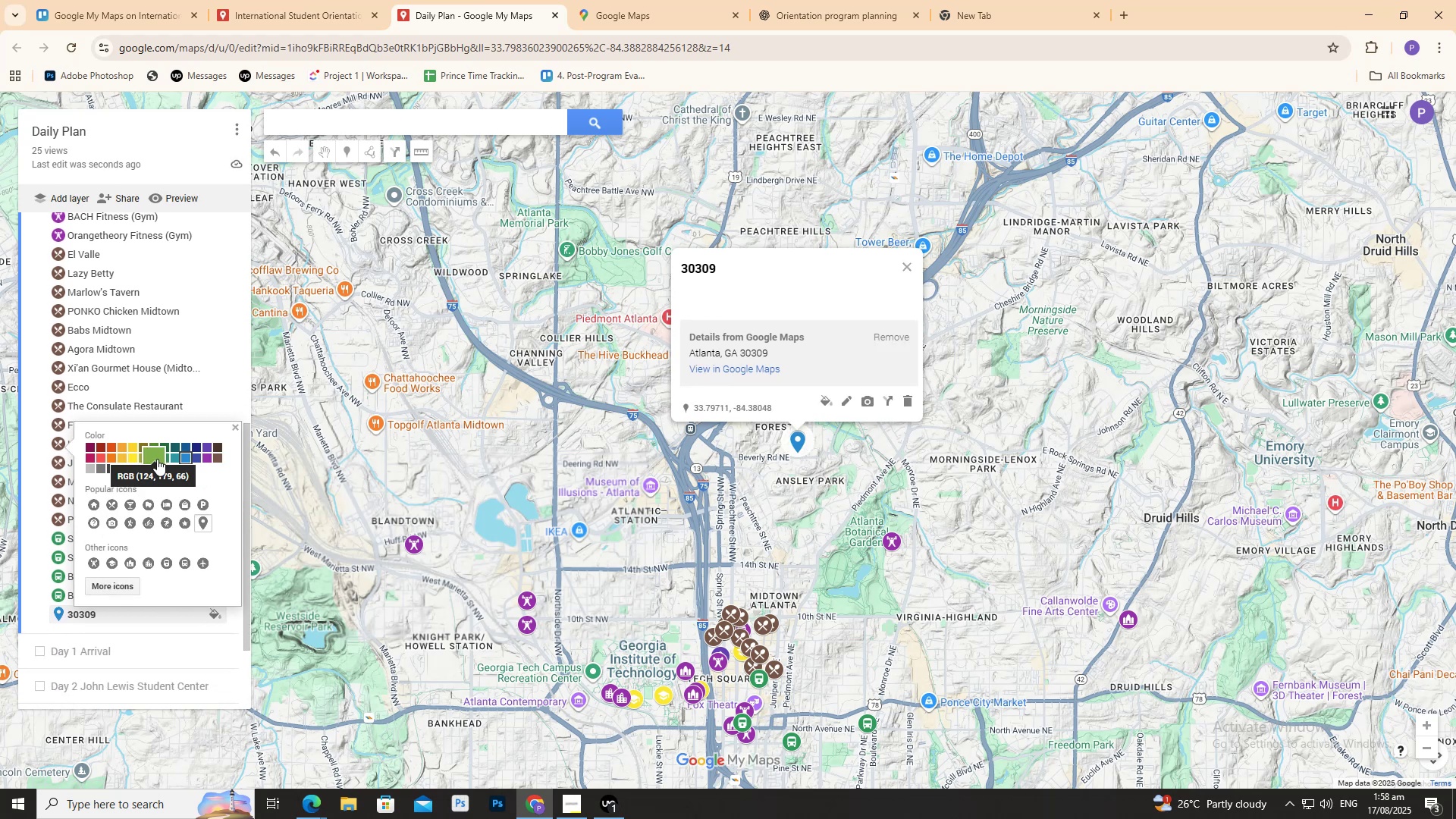 
wait(7.12)
 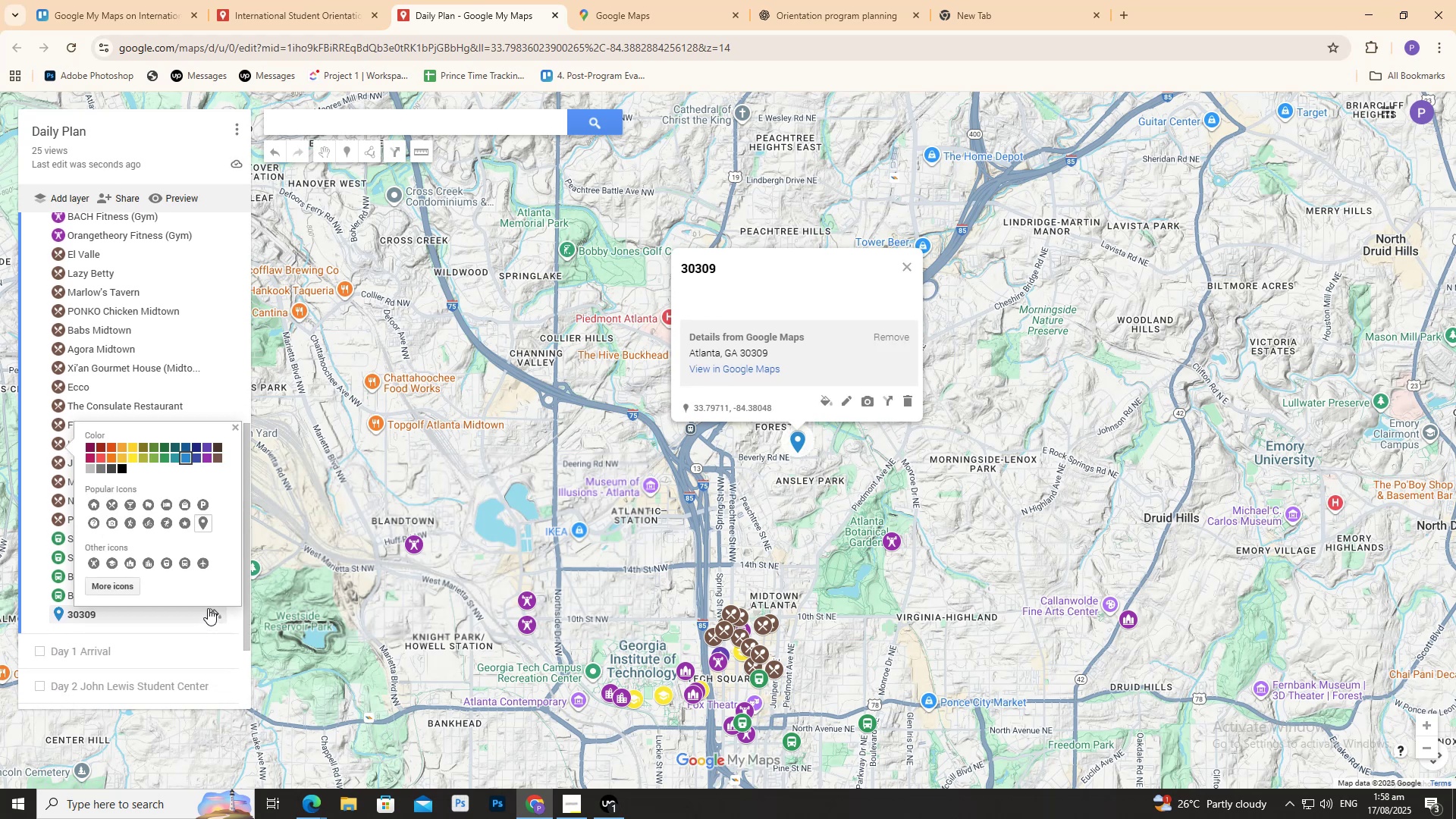 
left_click([168, 458])
 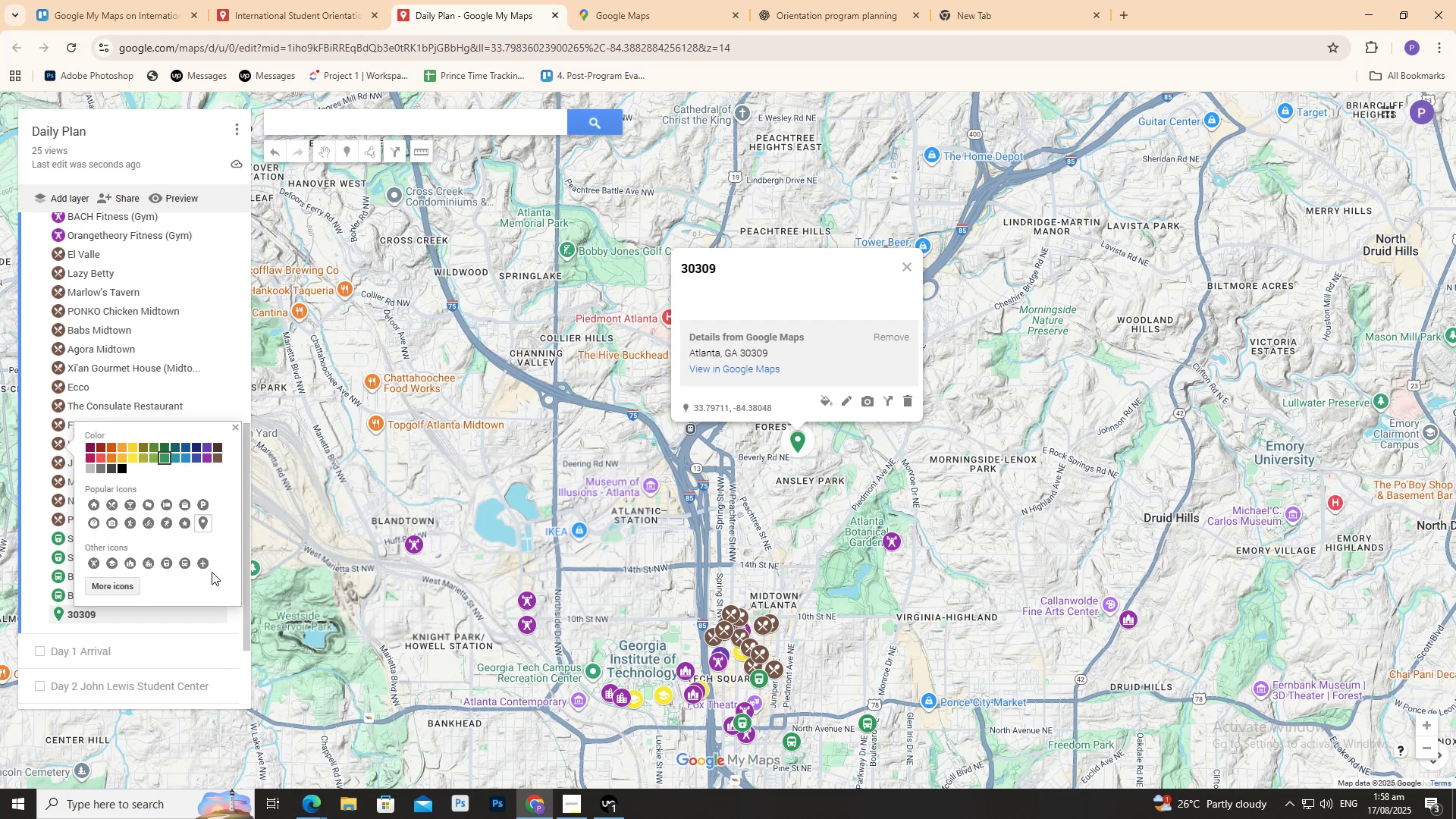 
left_click([184, 557])
 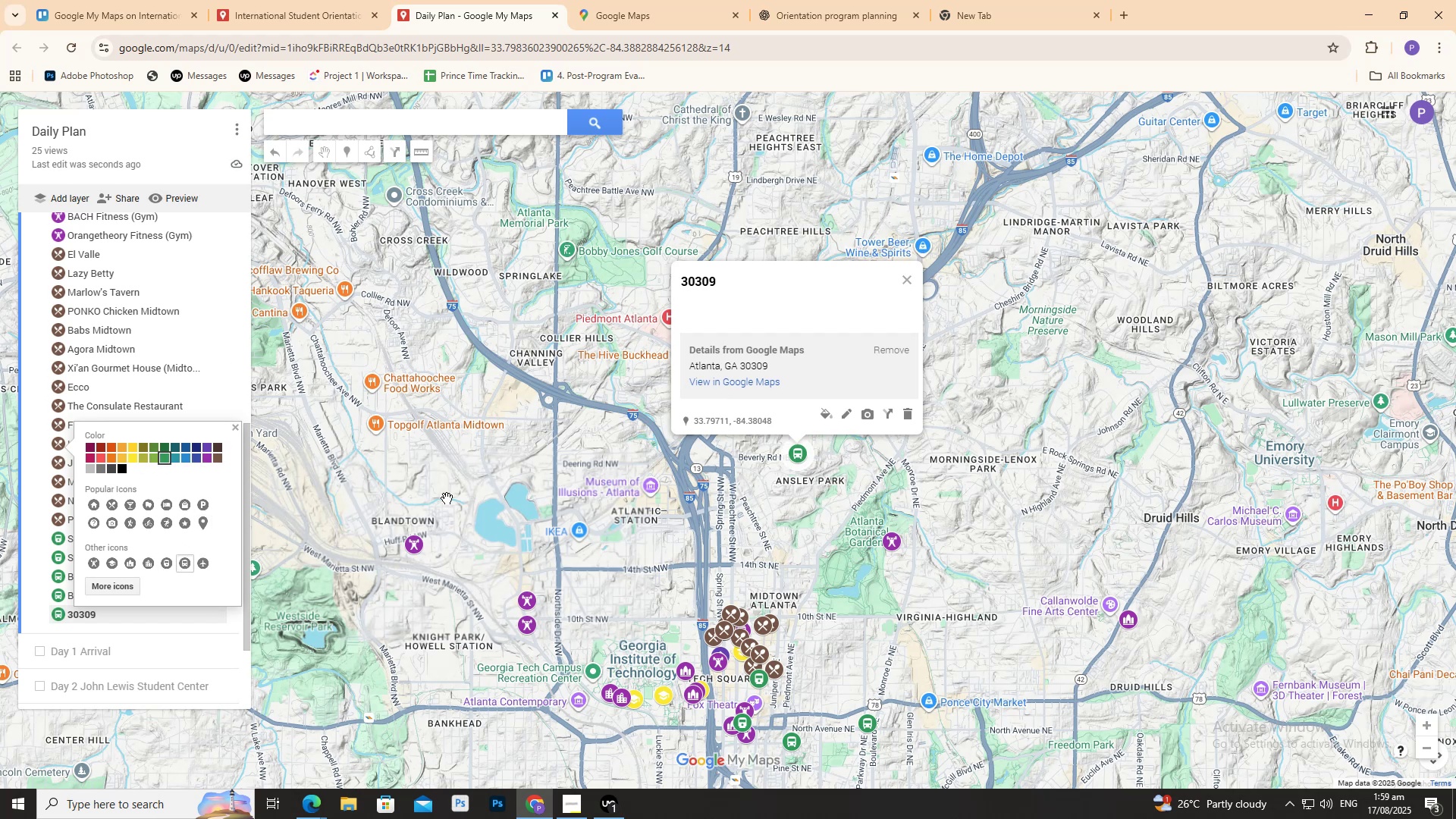 
scroll: coordinate [770, 575], scroll_direction: down, amount: 2.0
 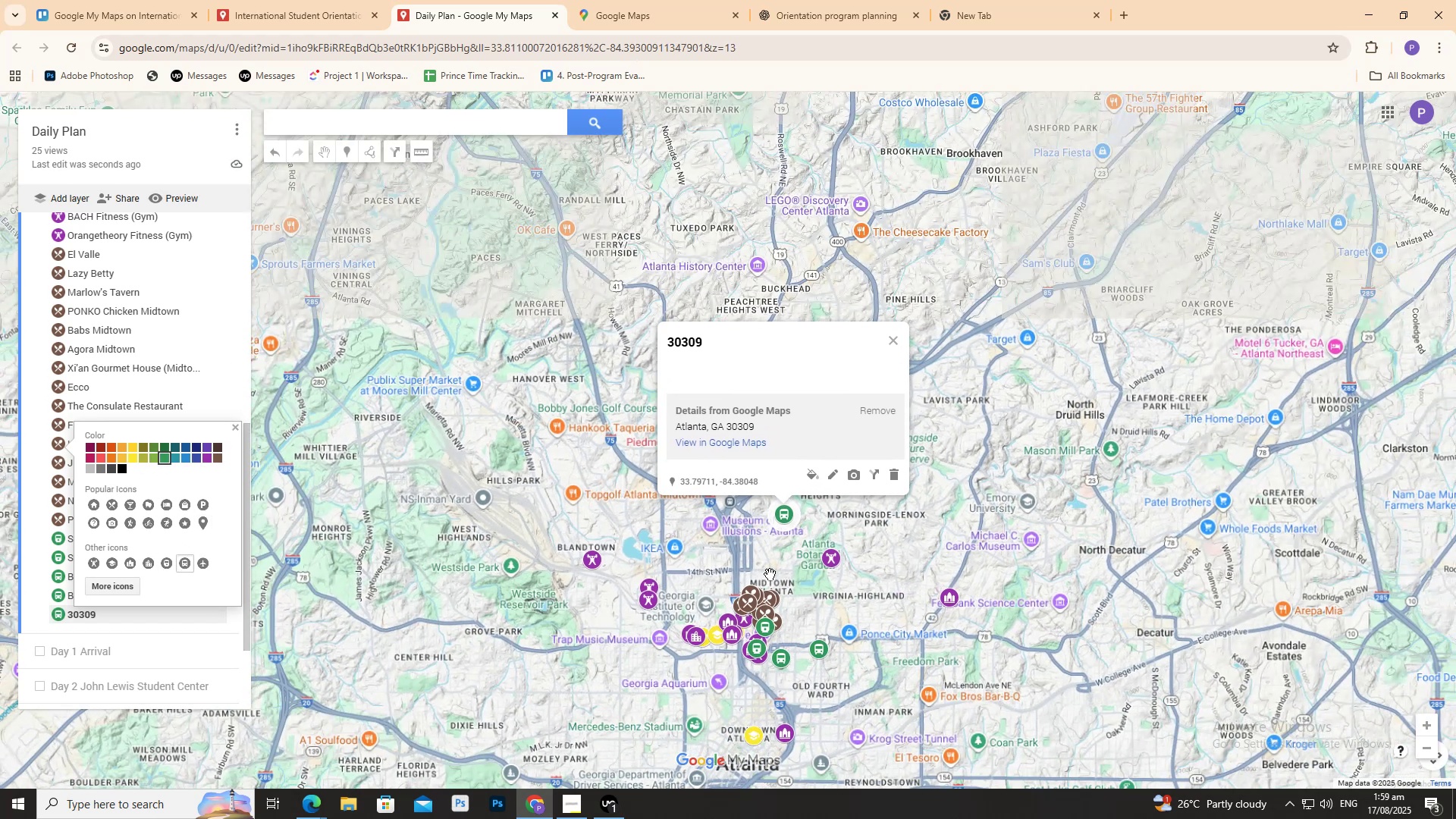 
scroll: coordinate [774, 575], scroll_direction: up, amount: 4.0
 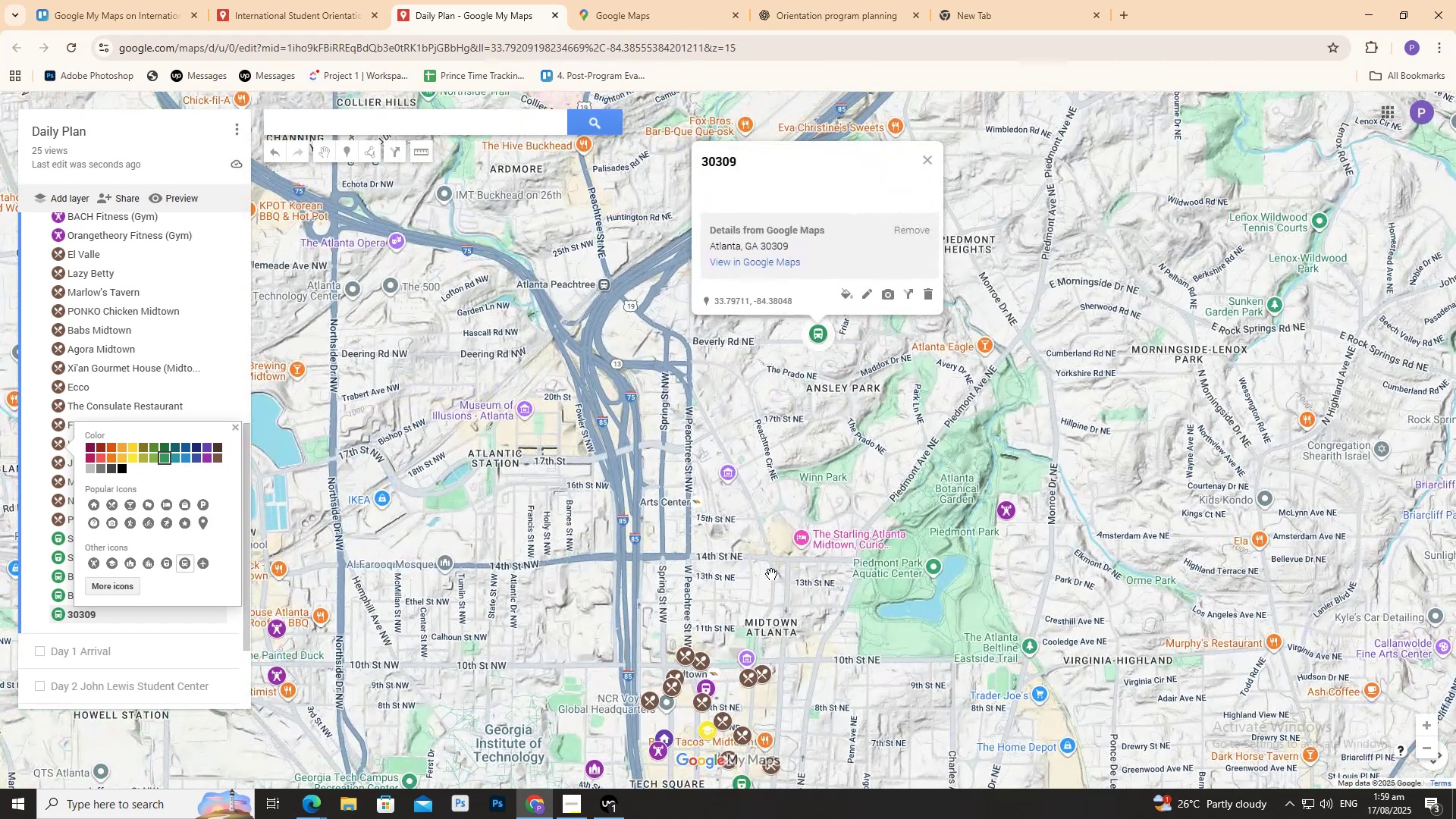 
scroll: coordinate [768, 574], scroll_direction: down, amount: 1.0
 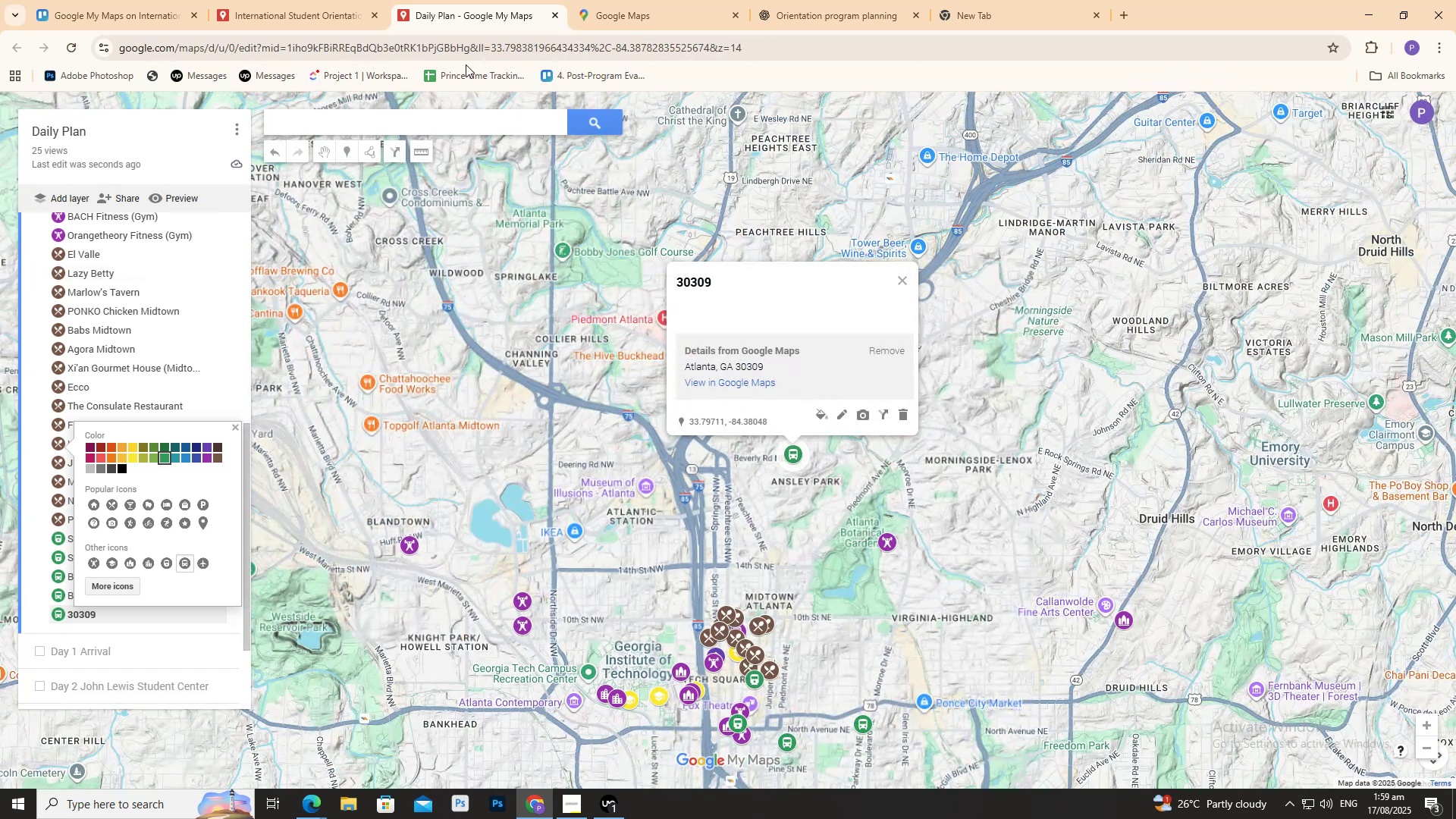 
left_click([278, 7])
 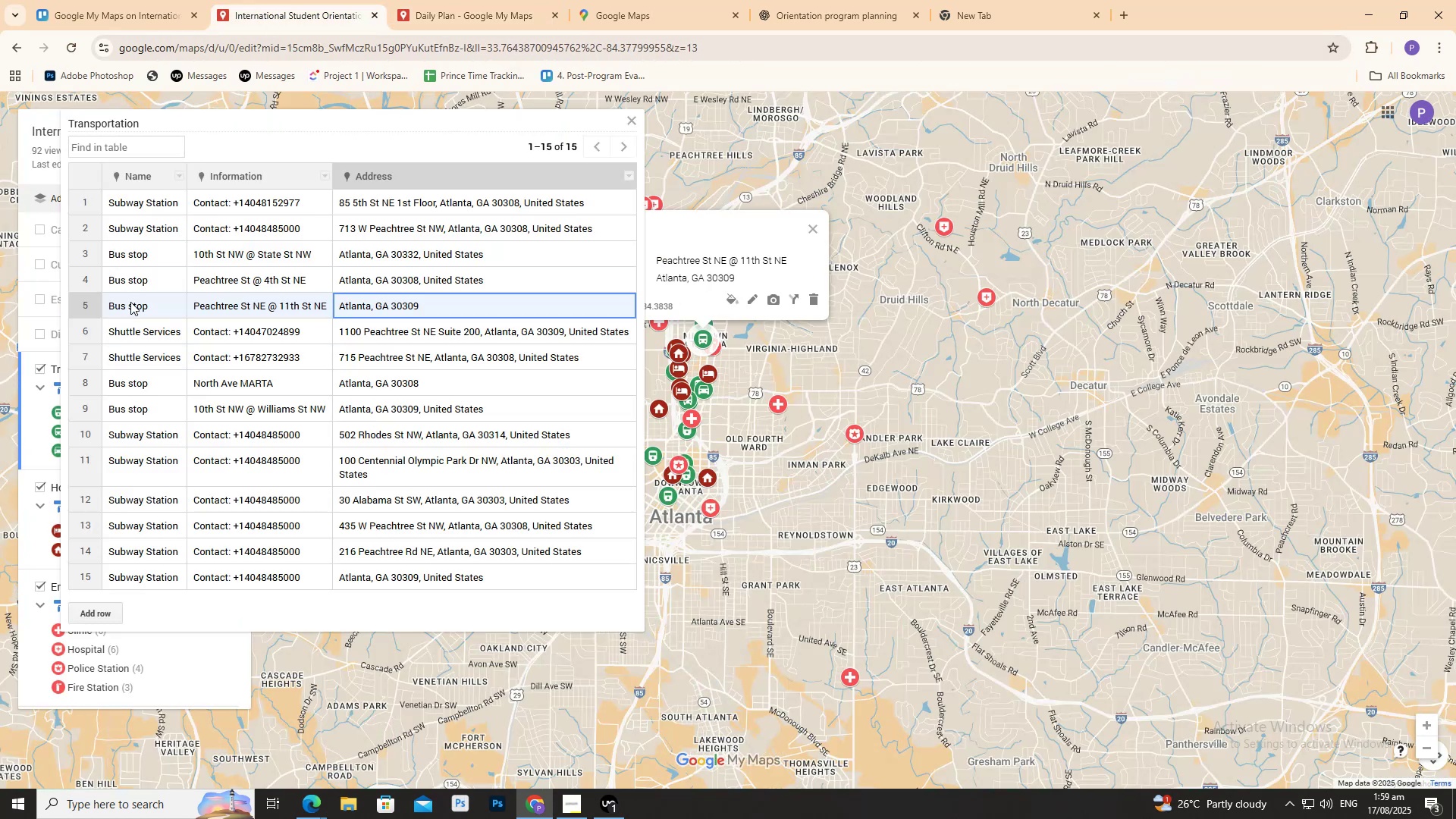 
double_click([130, 302])
 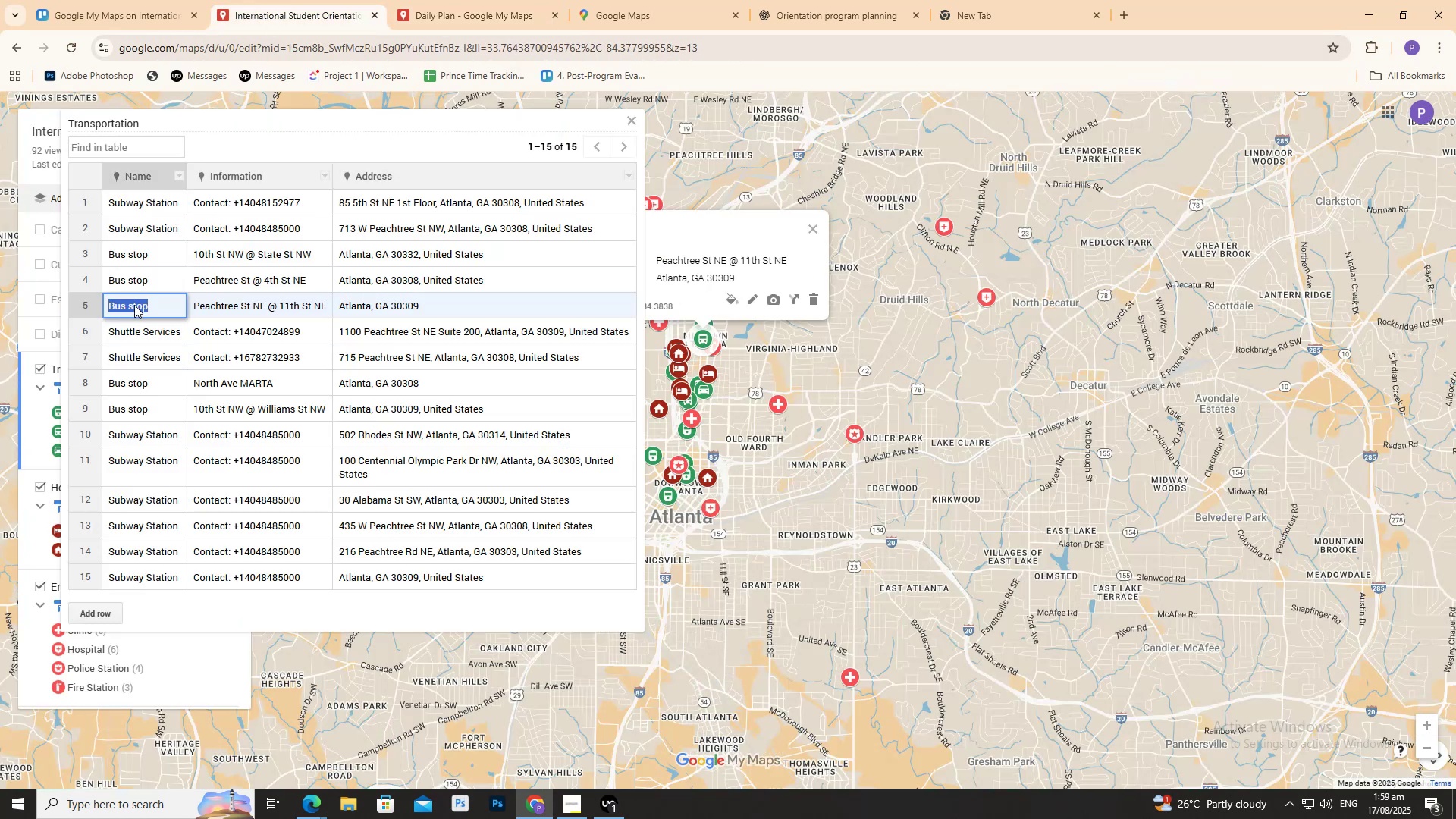 
key(Control+C)
 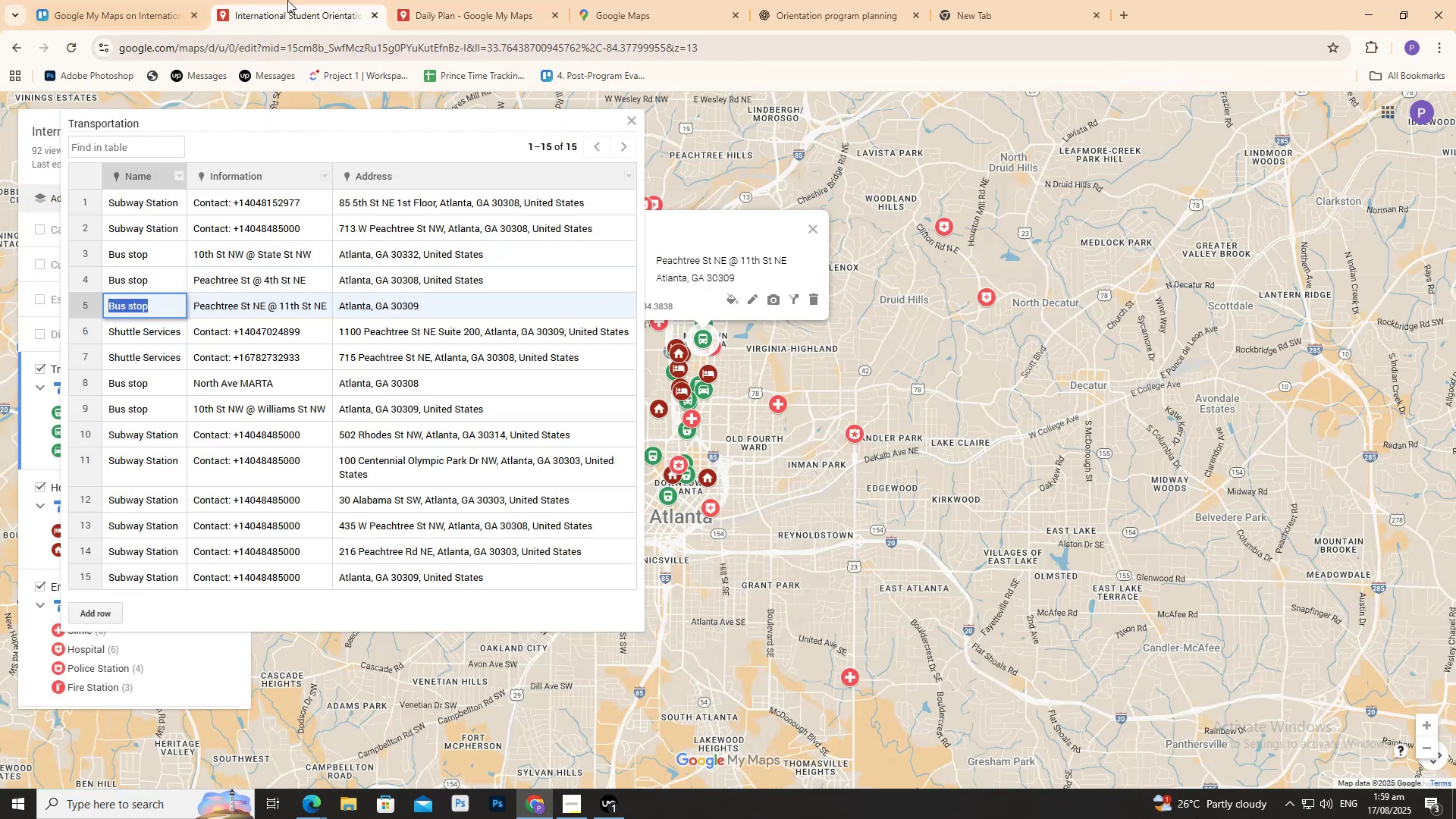 
left_click([418, 0])
 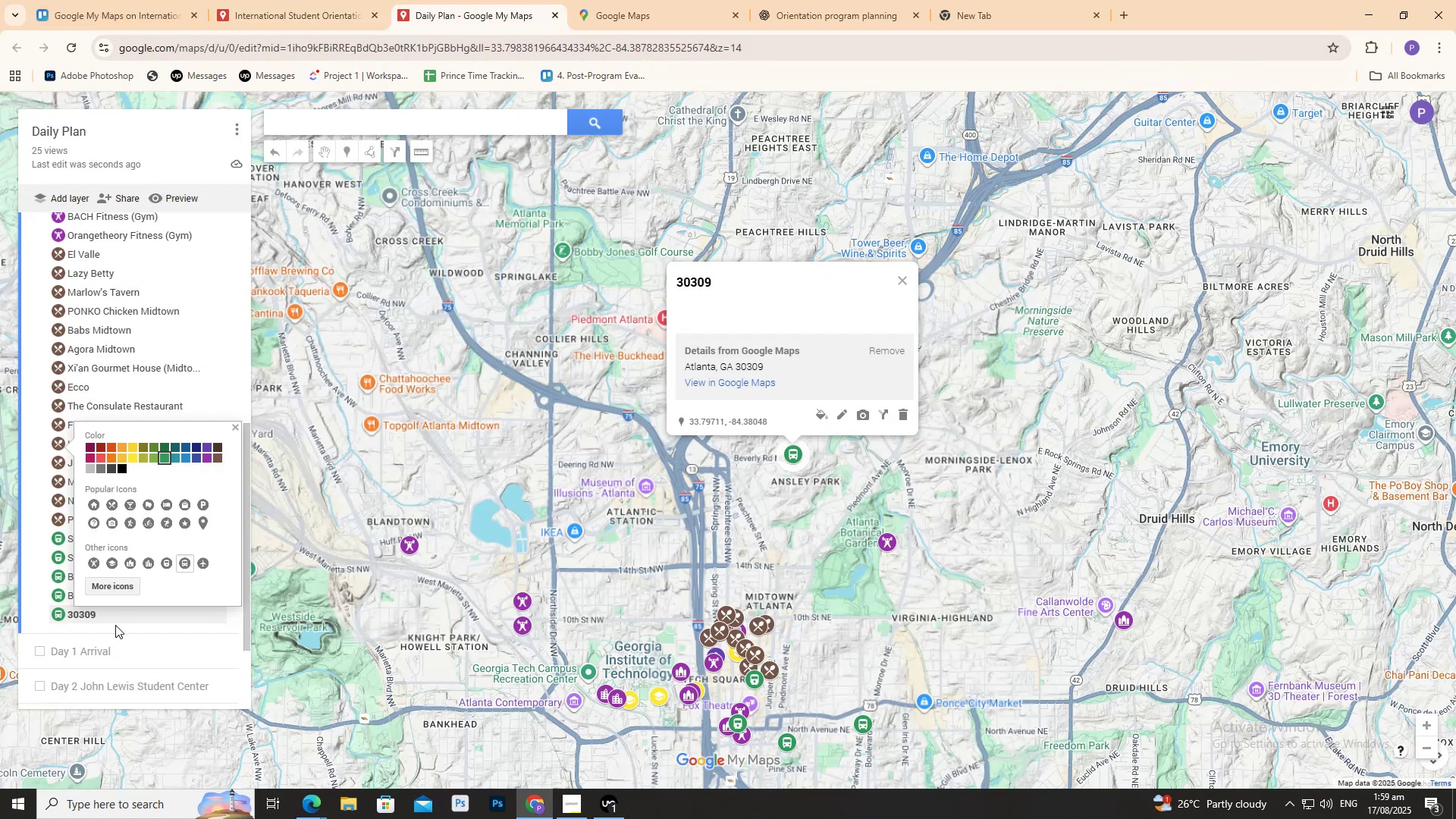 
scroll: coordinate [209, 263], scroll_direction: up, amount: 9.0
 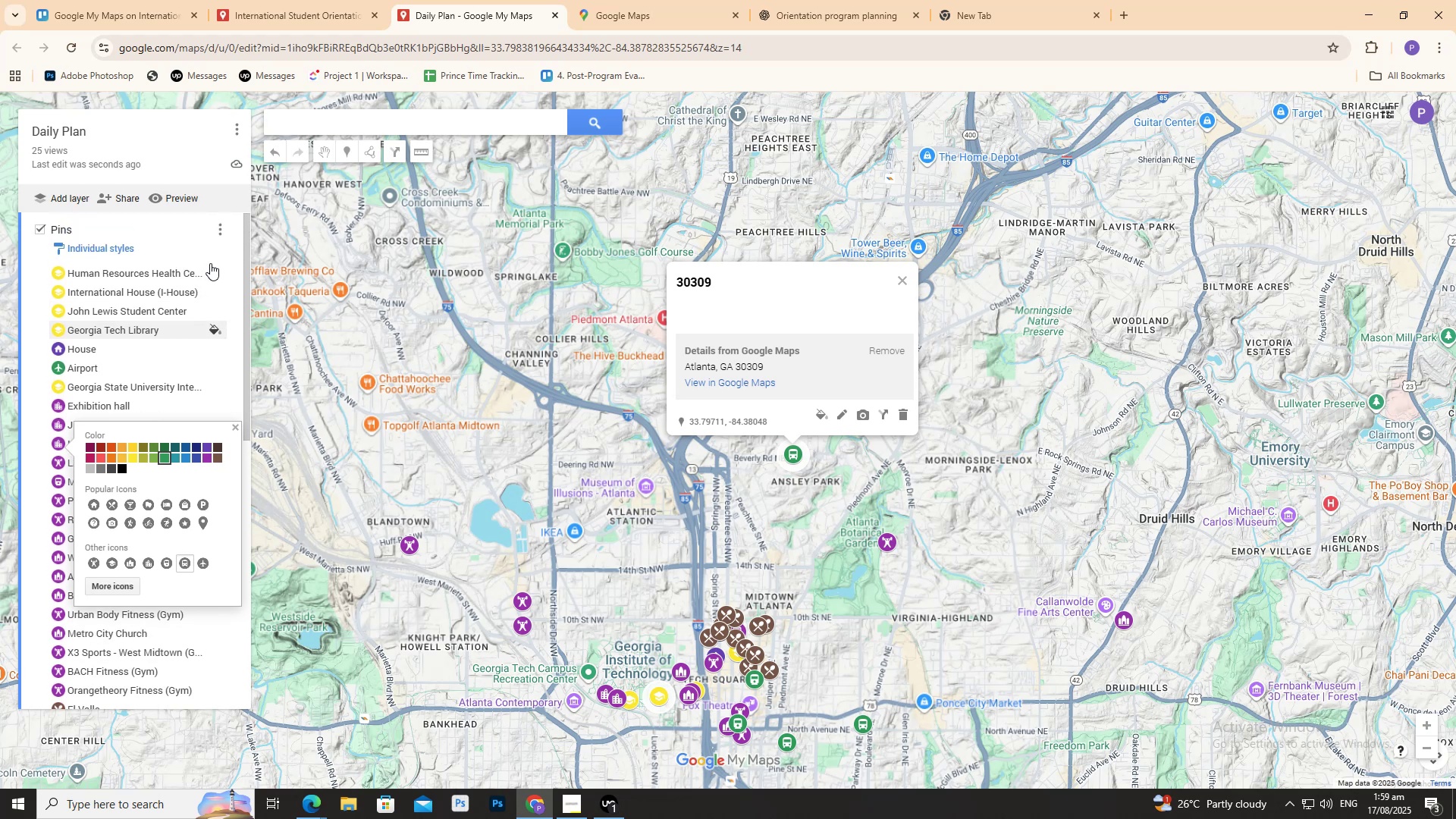 
mouse_move([211, 240])
 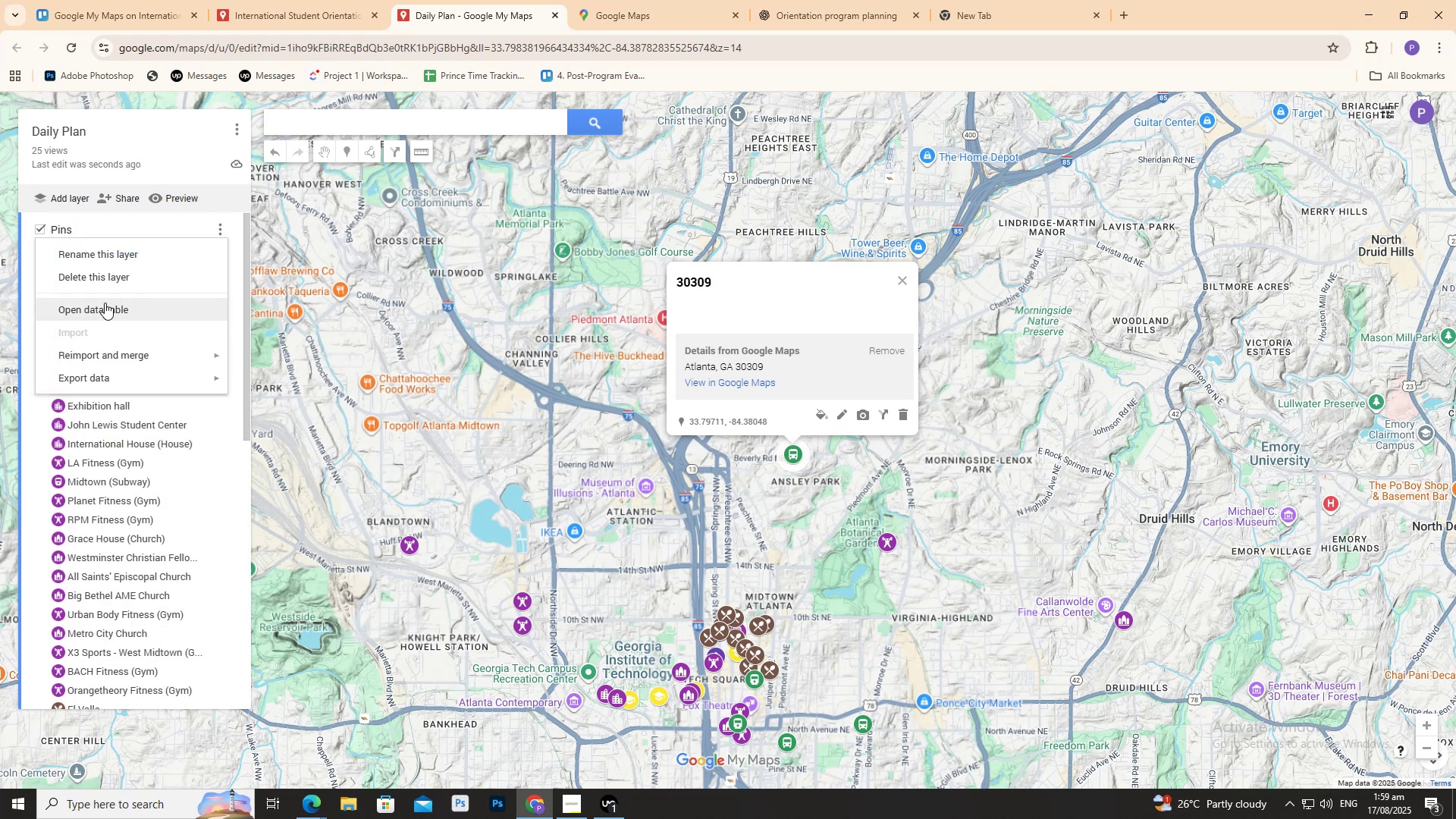 
left_click([105, 302])
 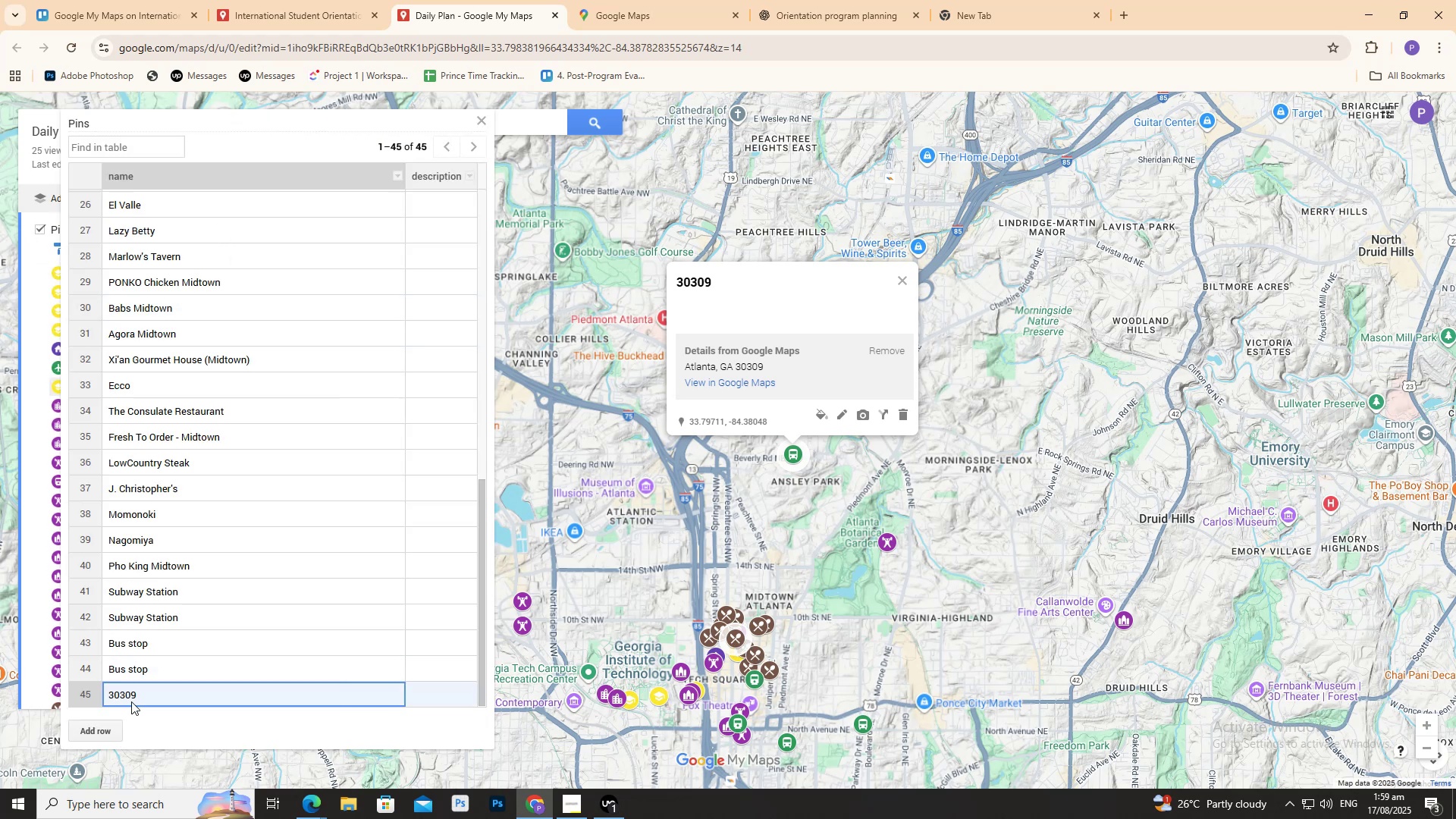 
double_click([130, 700])
 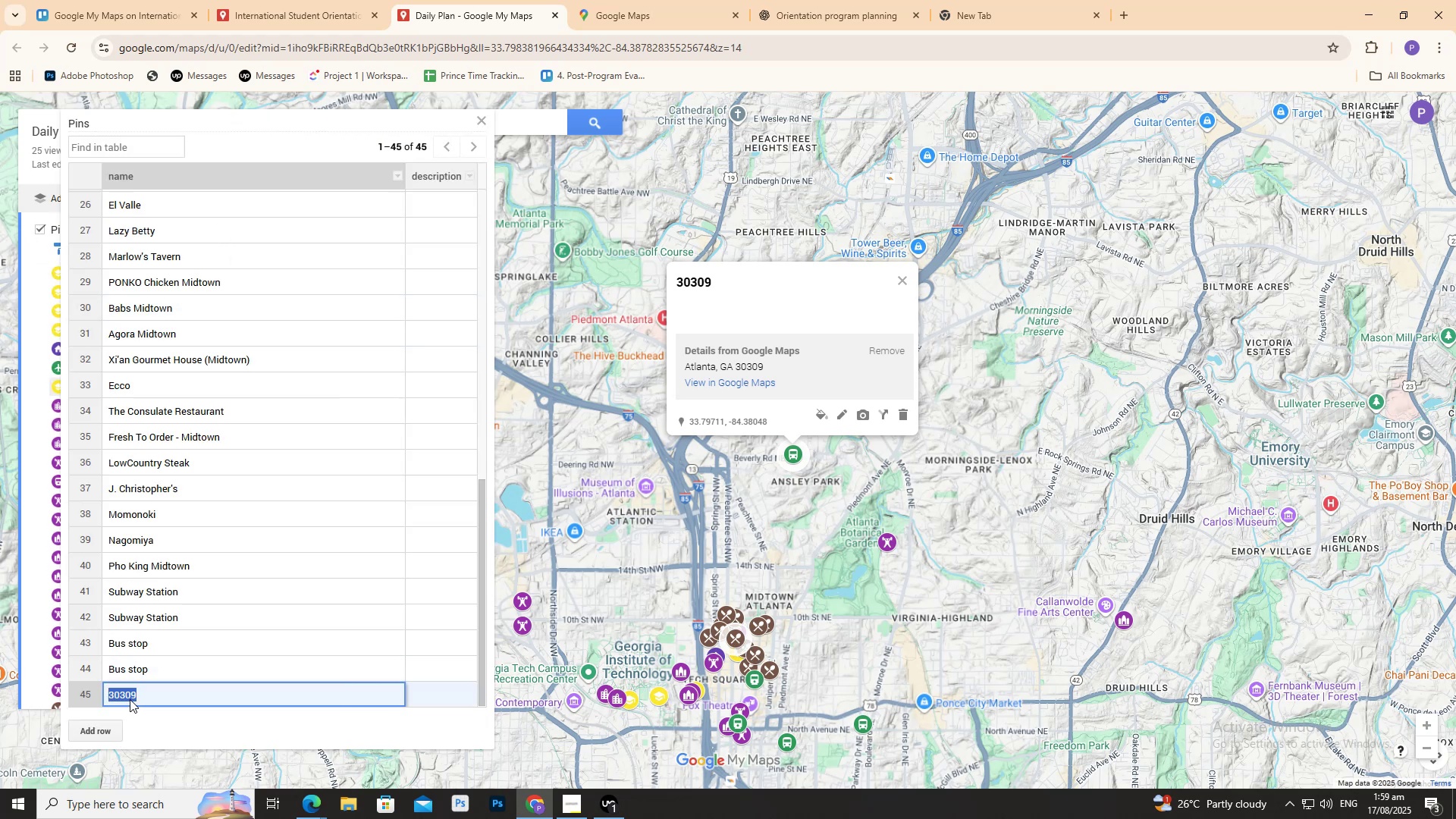 
triple_click([130, 699])
 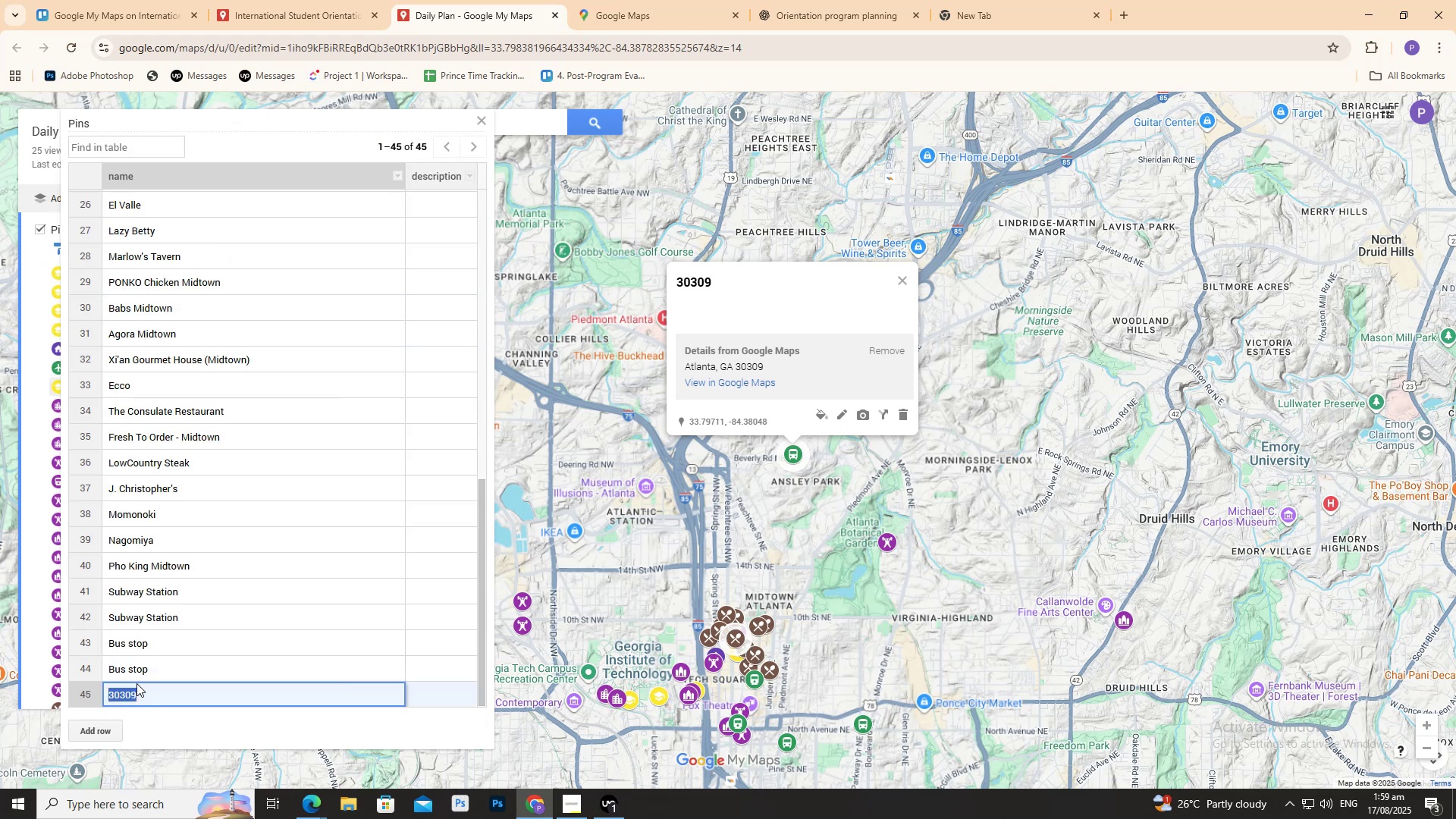 
key(Backspace)
 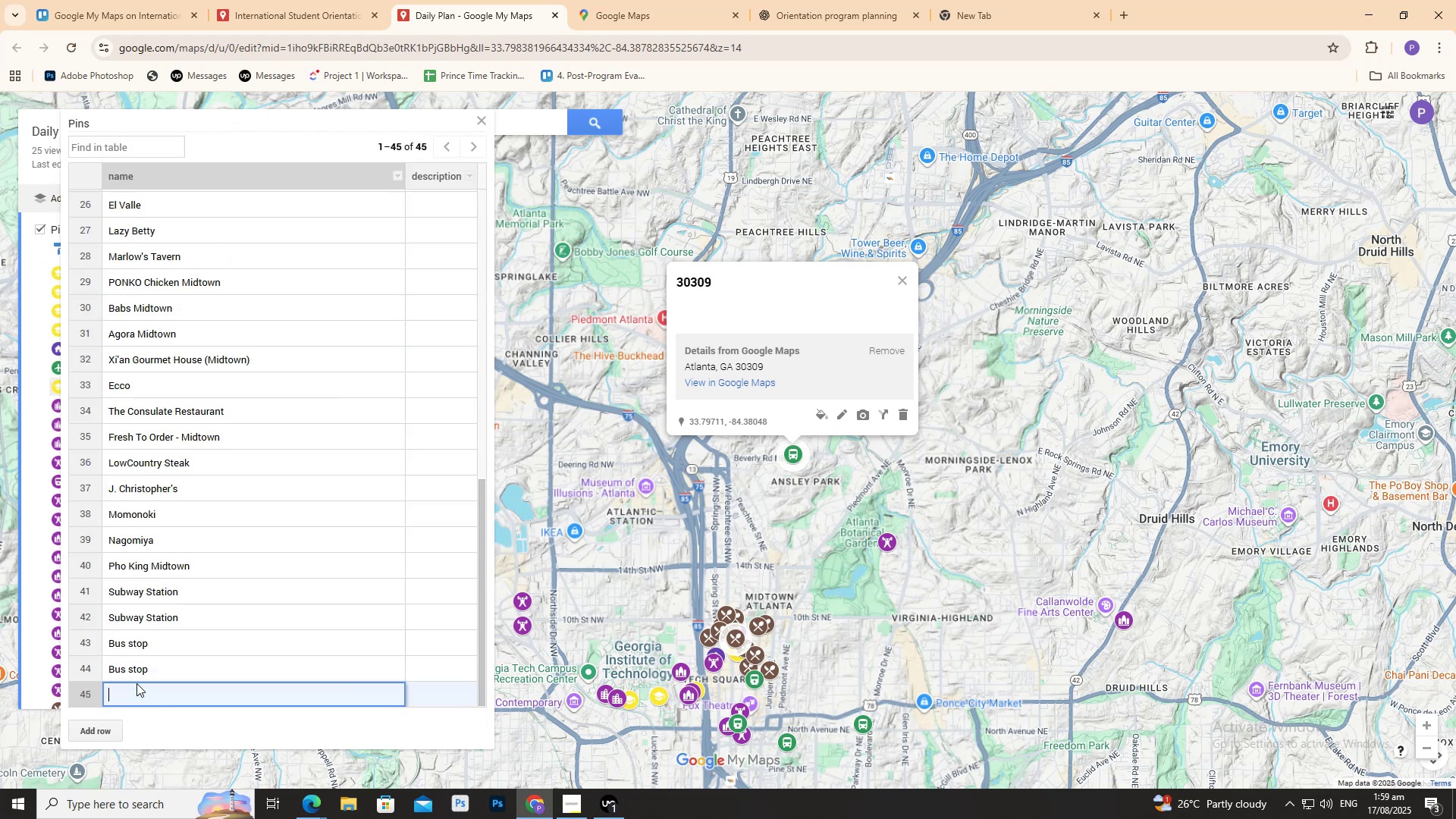 
key(Control+V)
 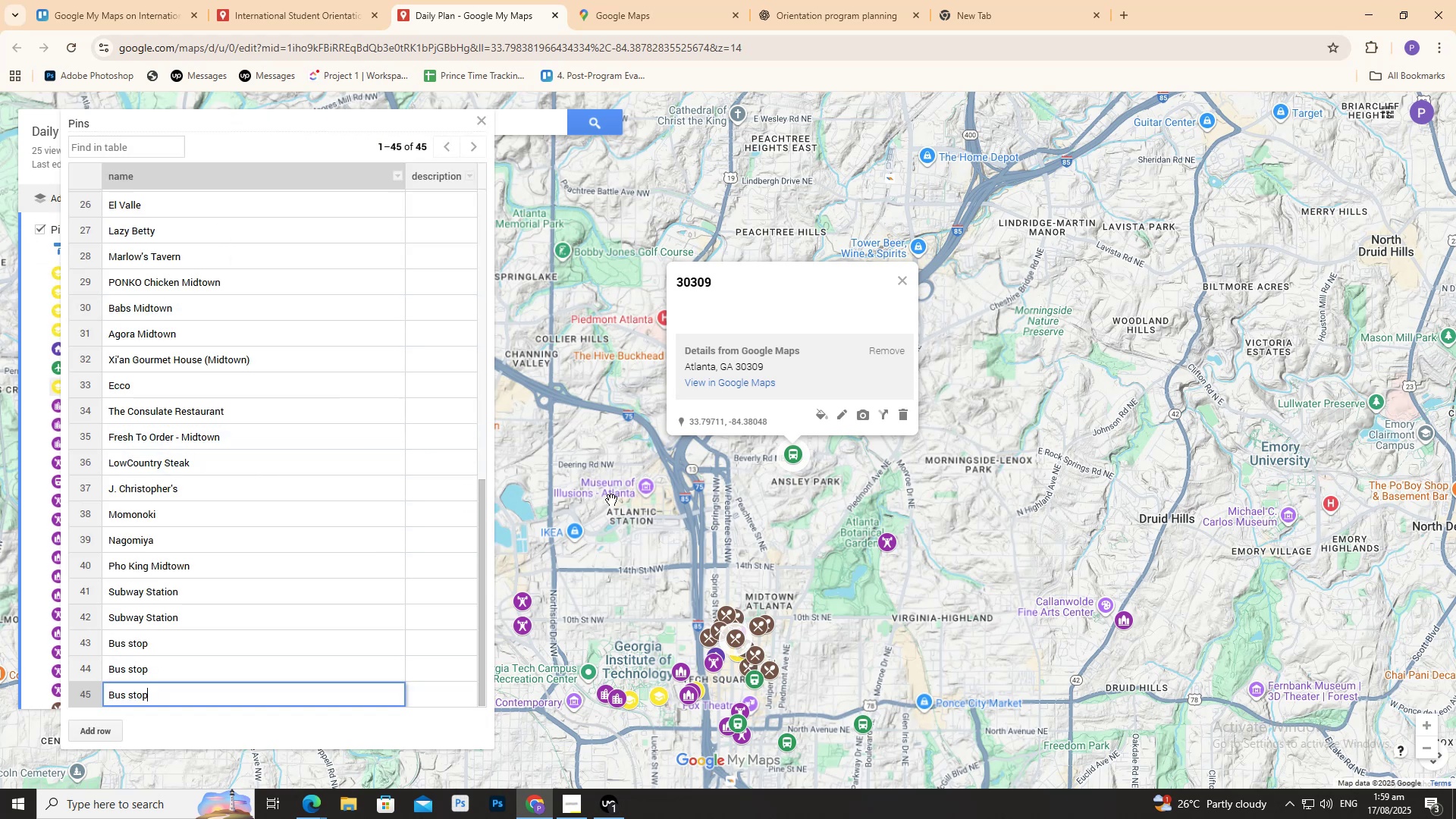 
left_click([536, 466])
 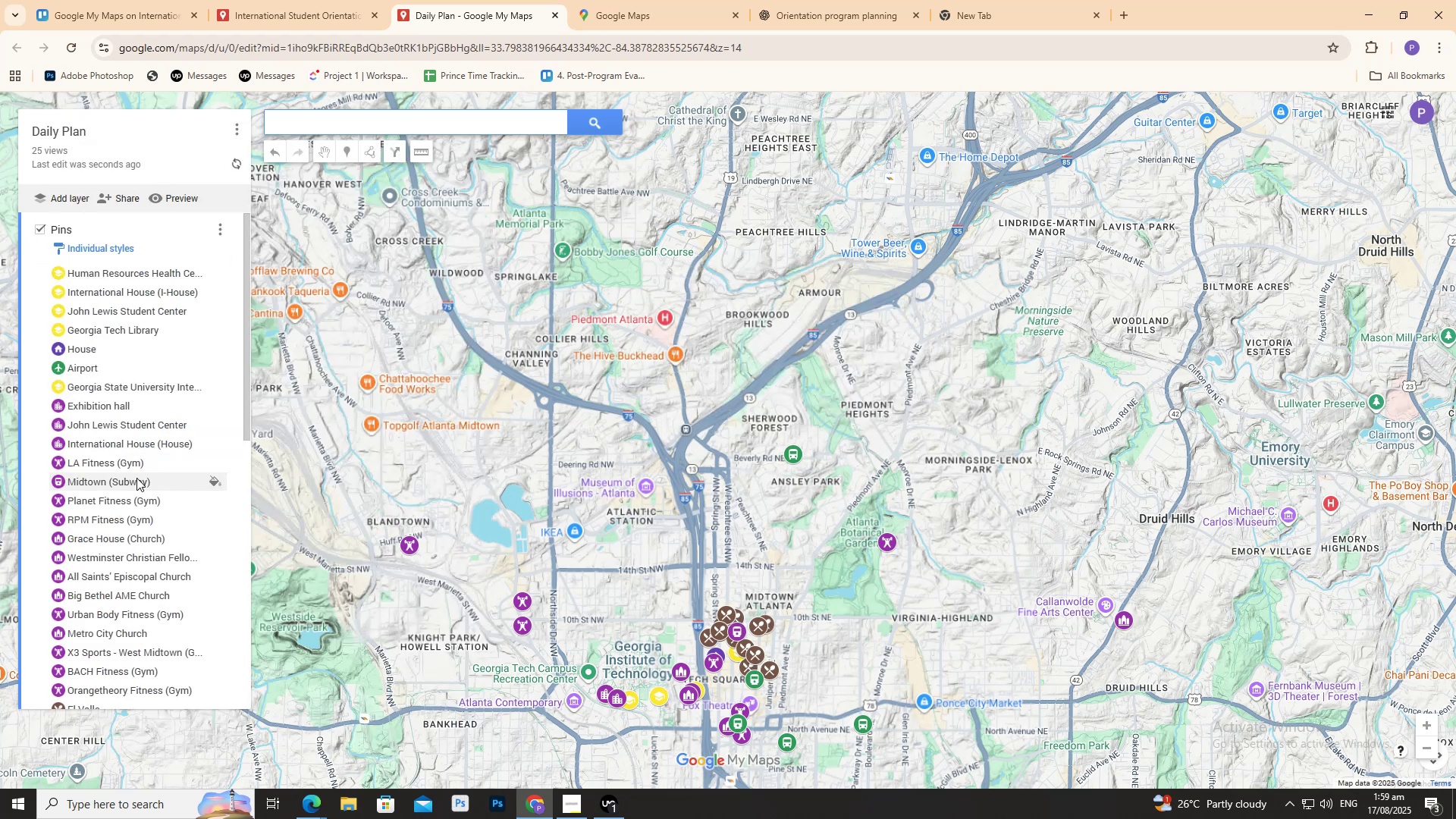 
scroll: coordinate [105, 482], scroll_direction: down, amount: 6.0
 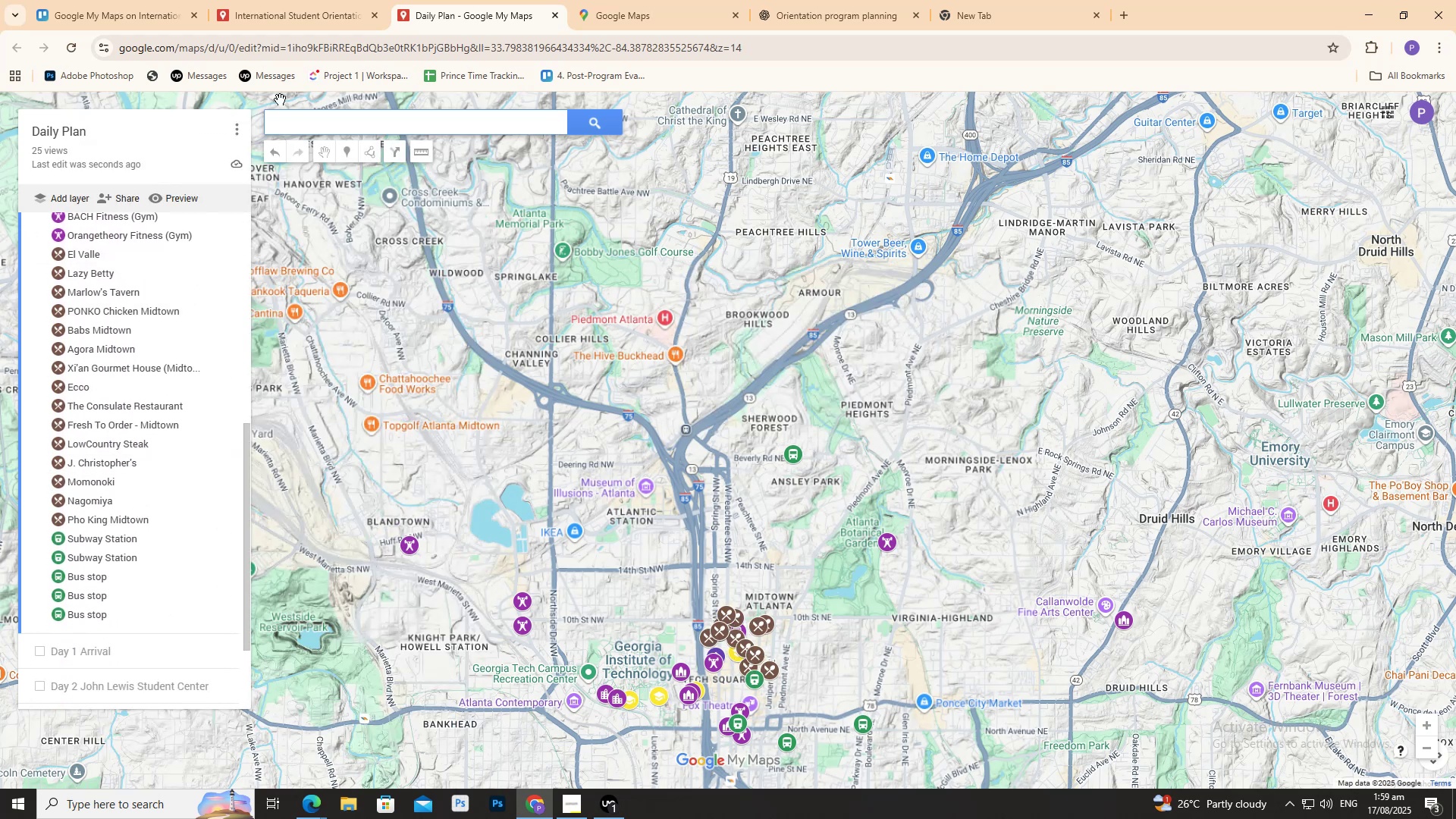 
left_click([290, 2])
 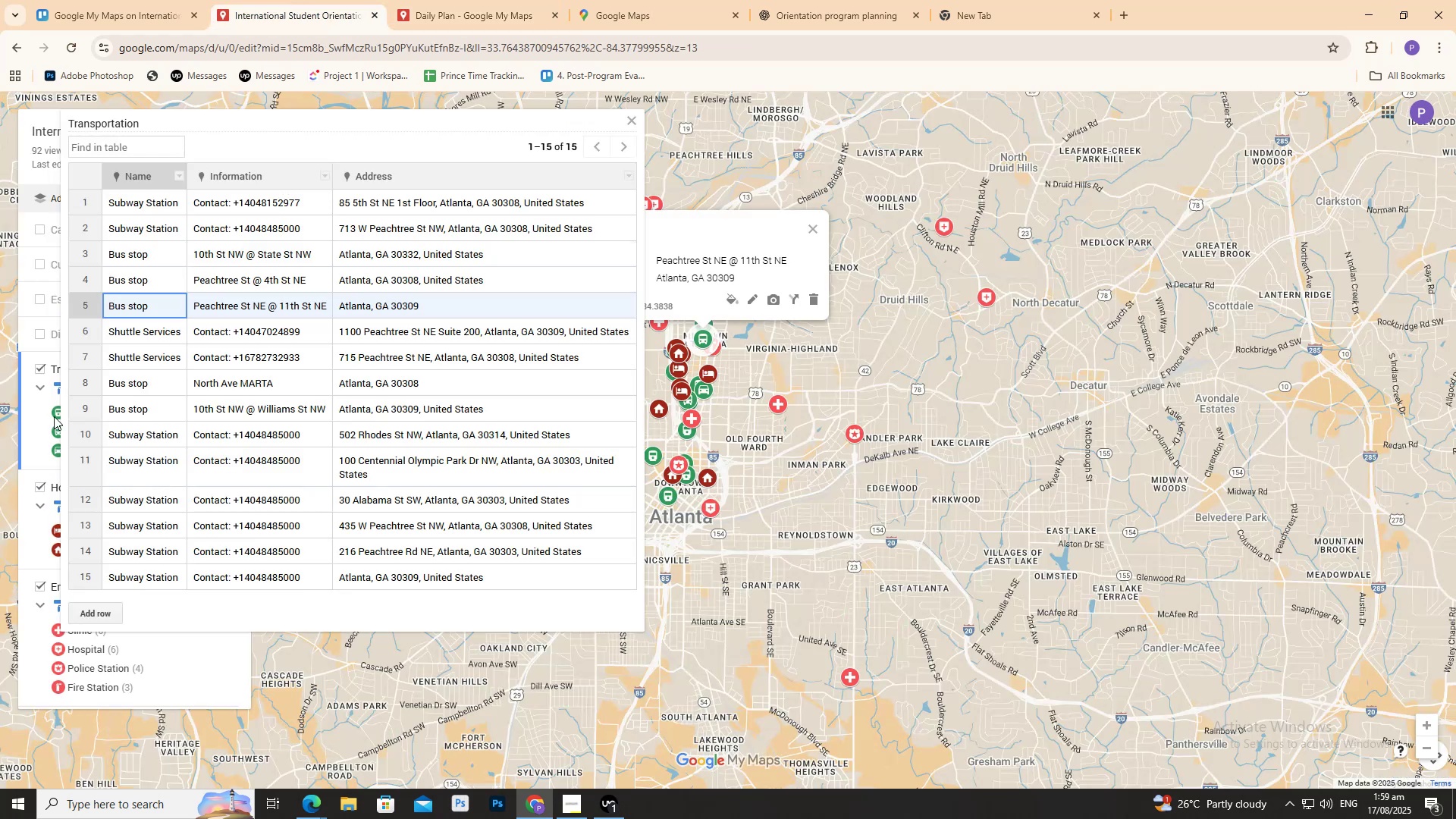 
wait(6.48)
 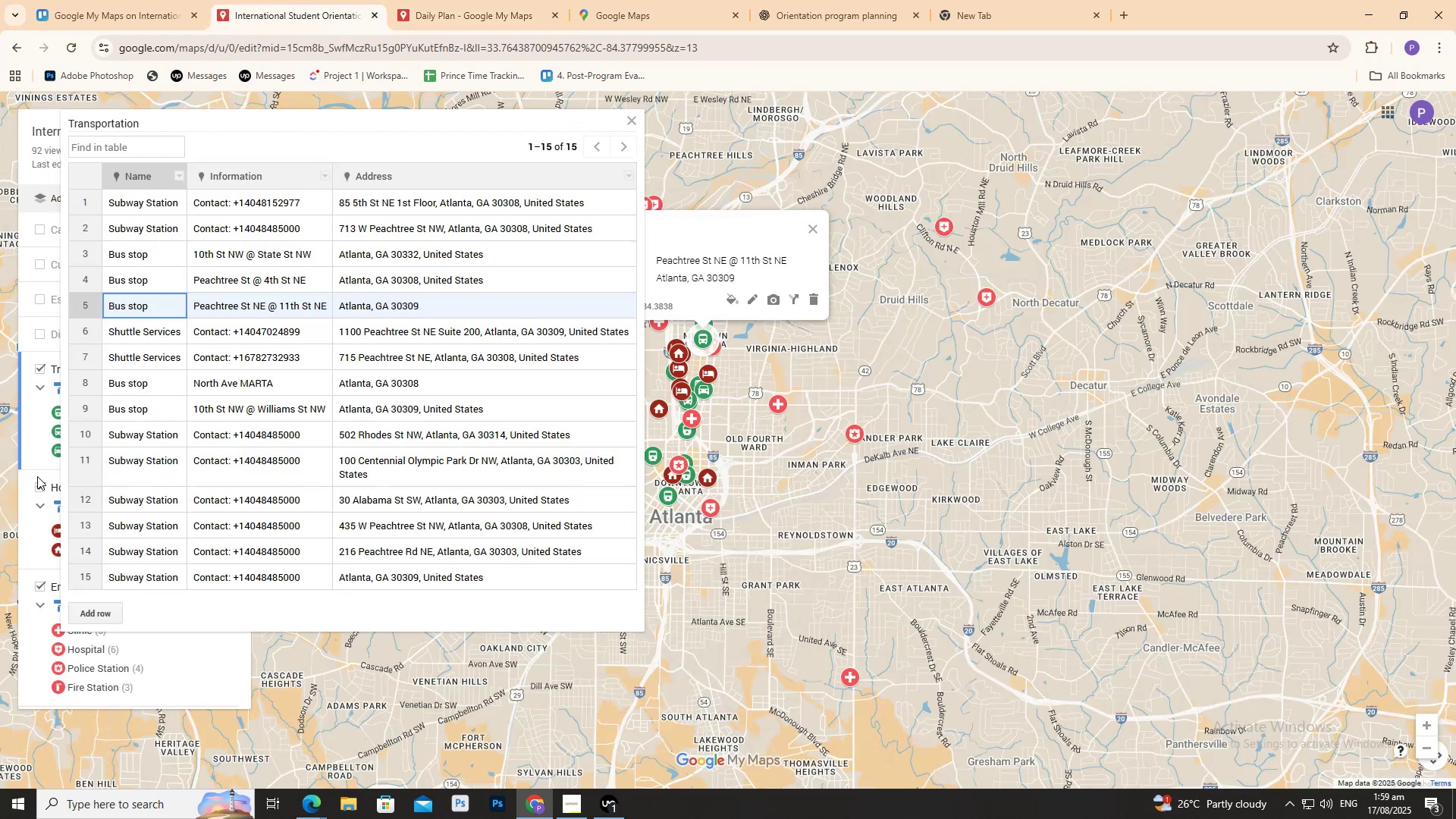 
double_click([375, 331])
 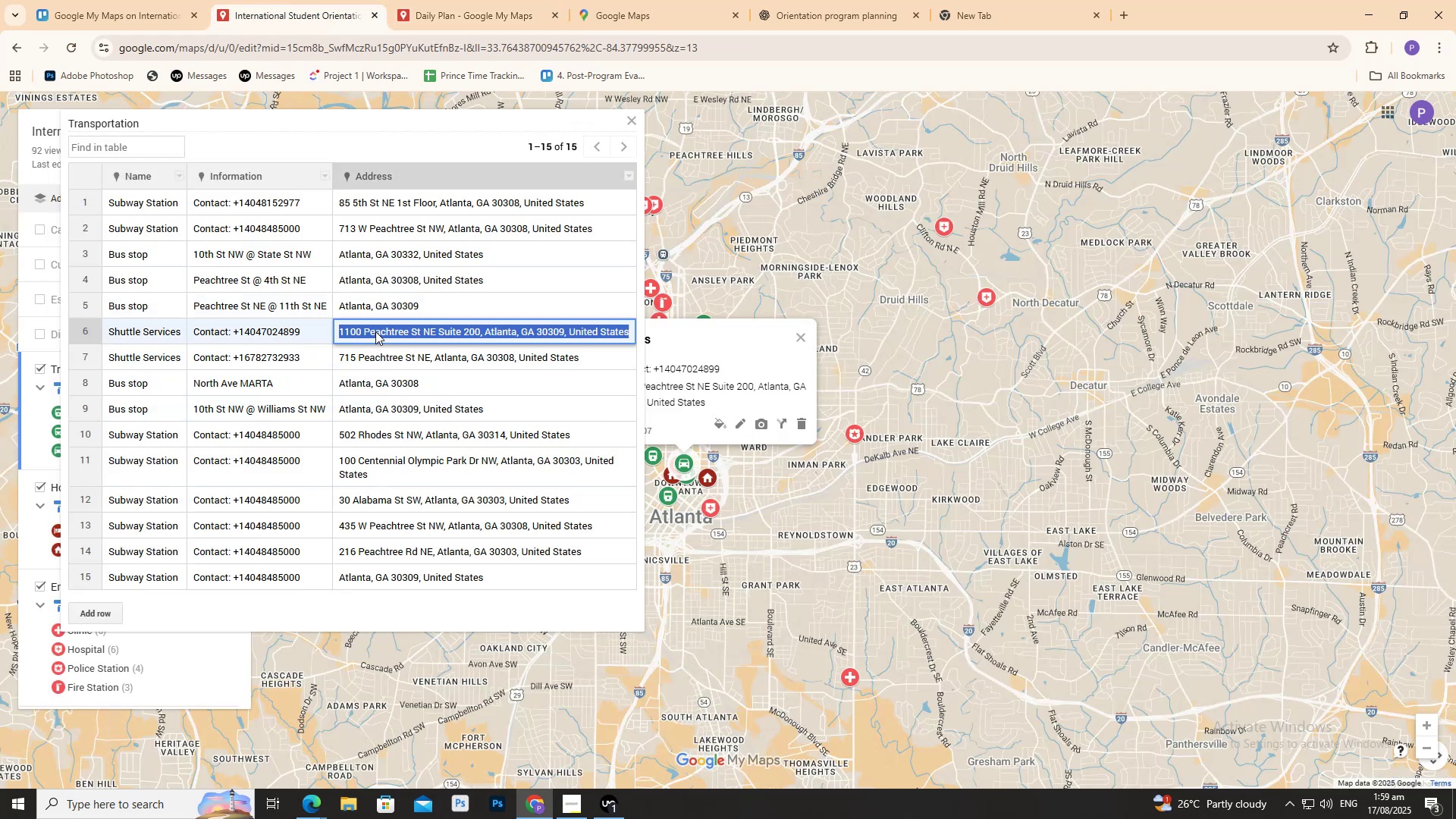 
triple_click([375, 331])
 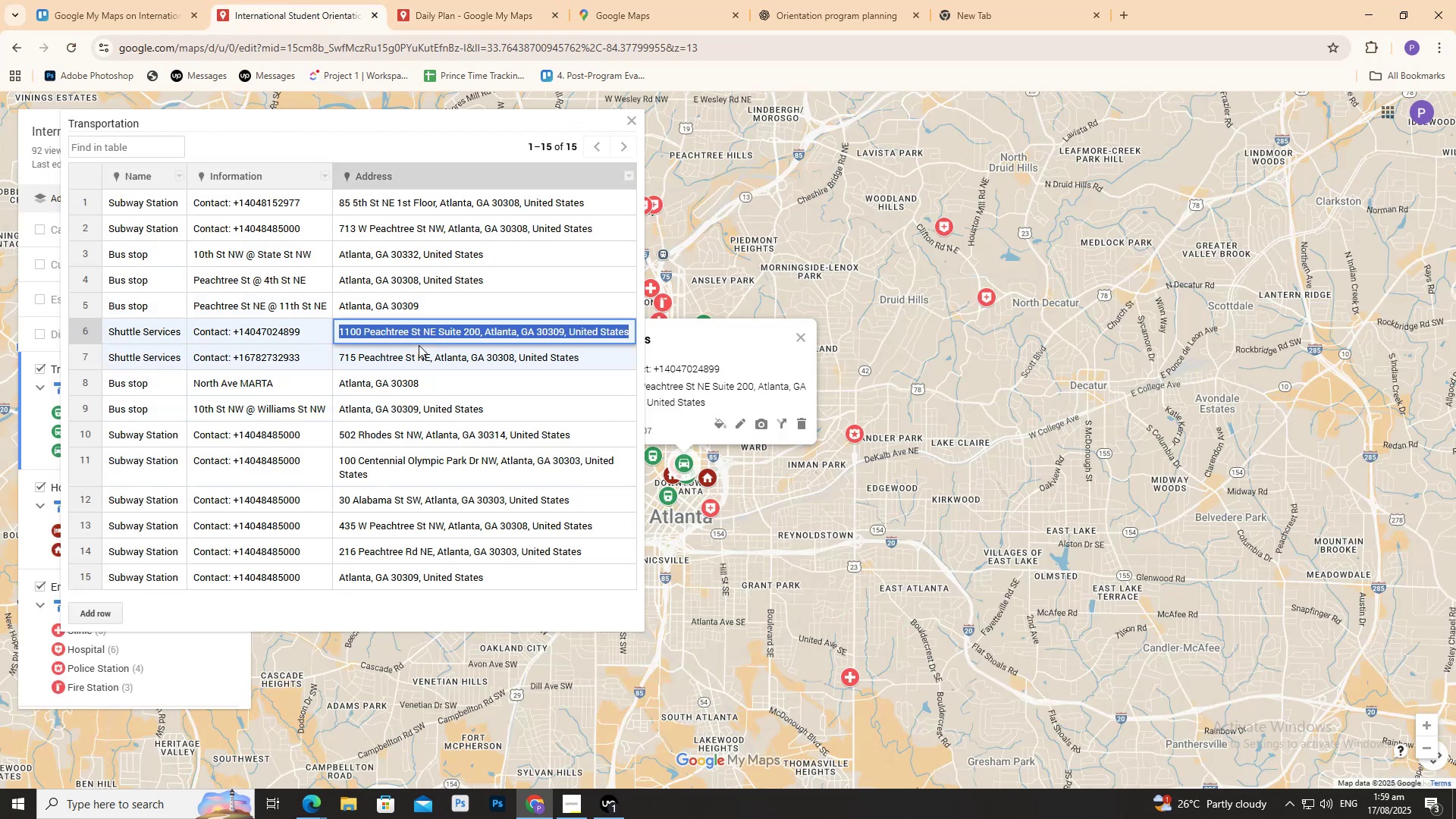 
key(Control+ControlLeft)
 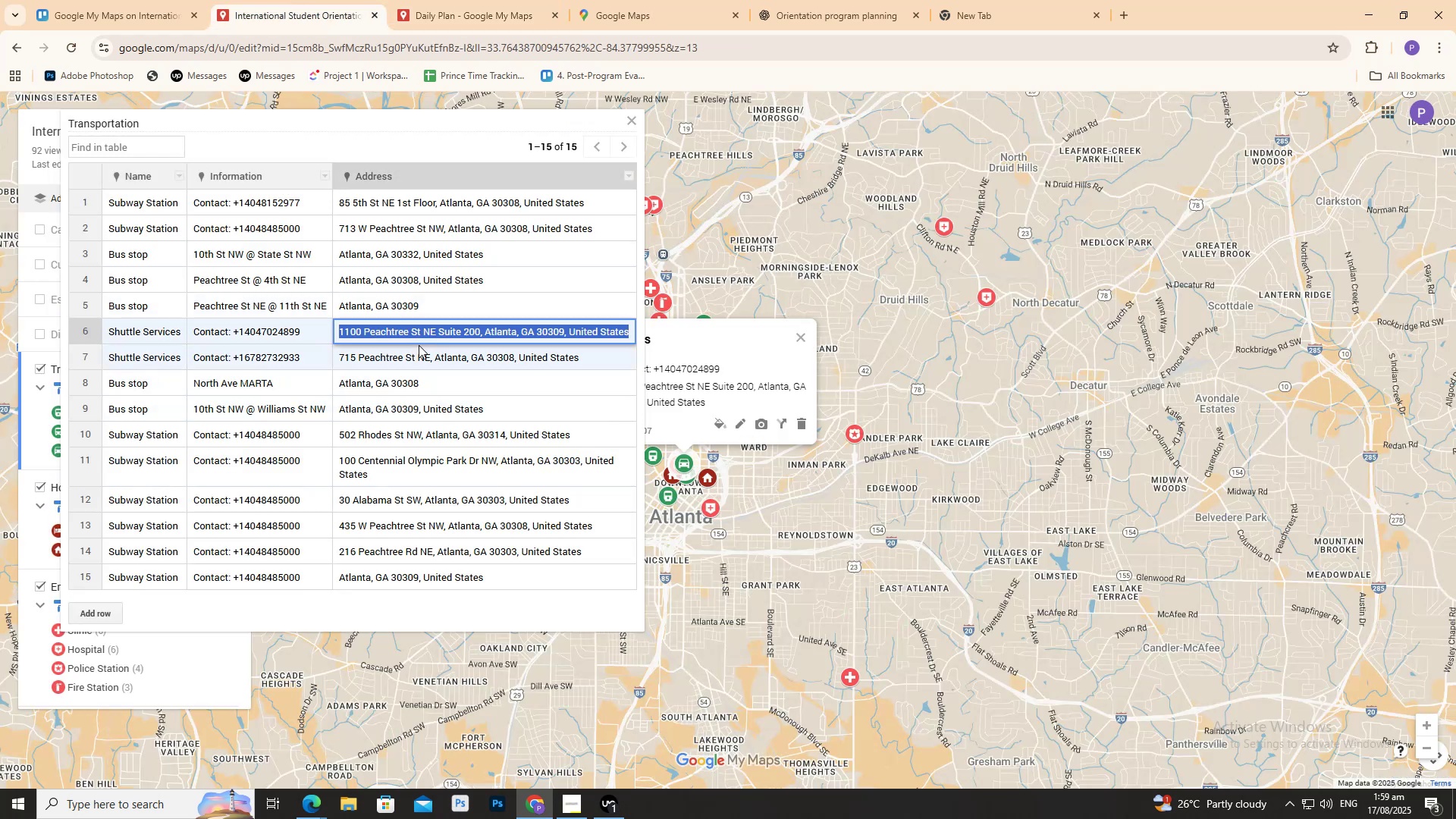 
key(Control+C)
 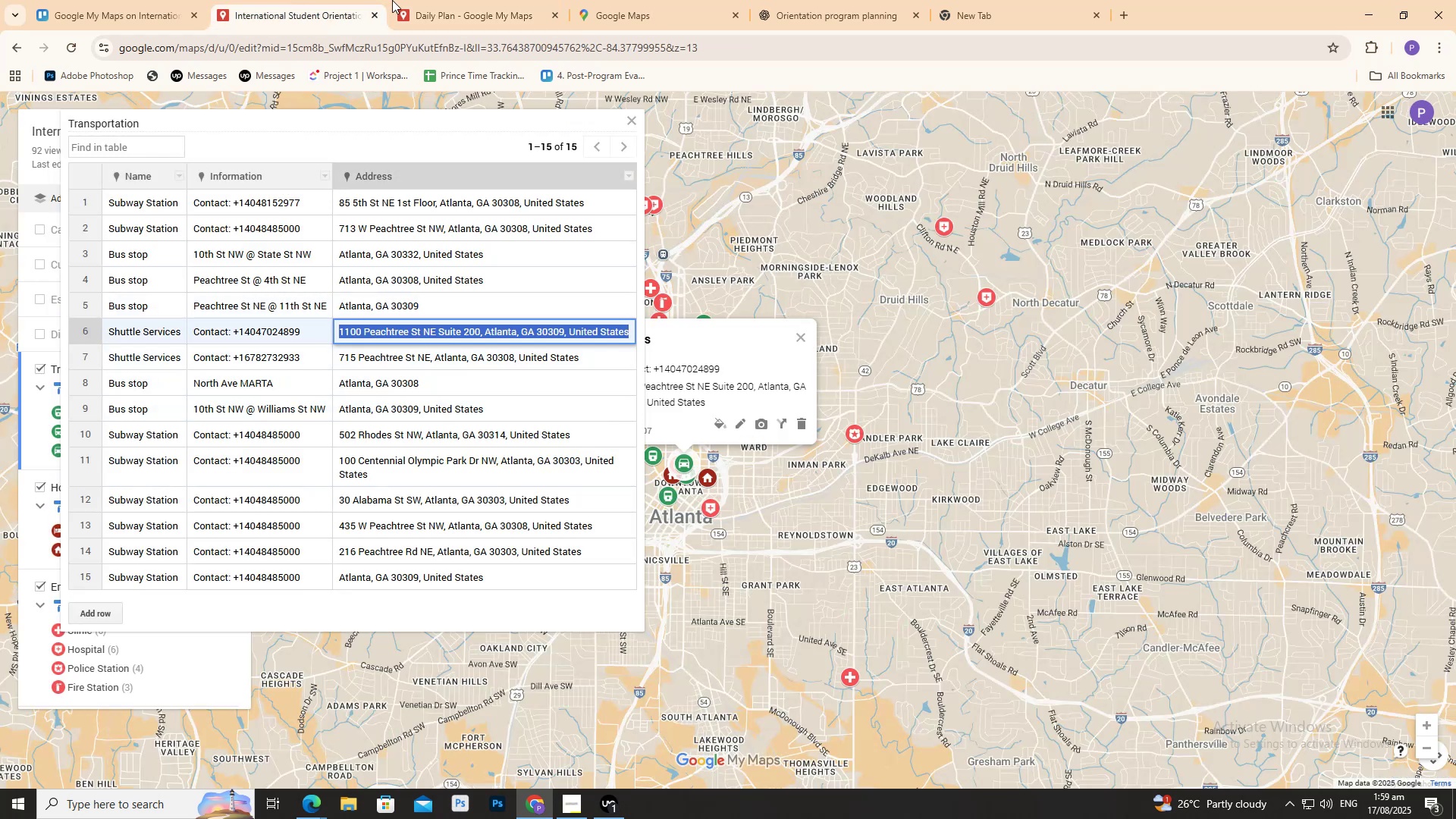 
left_click([424, 0])
 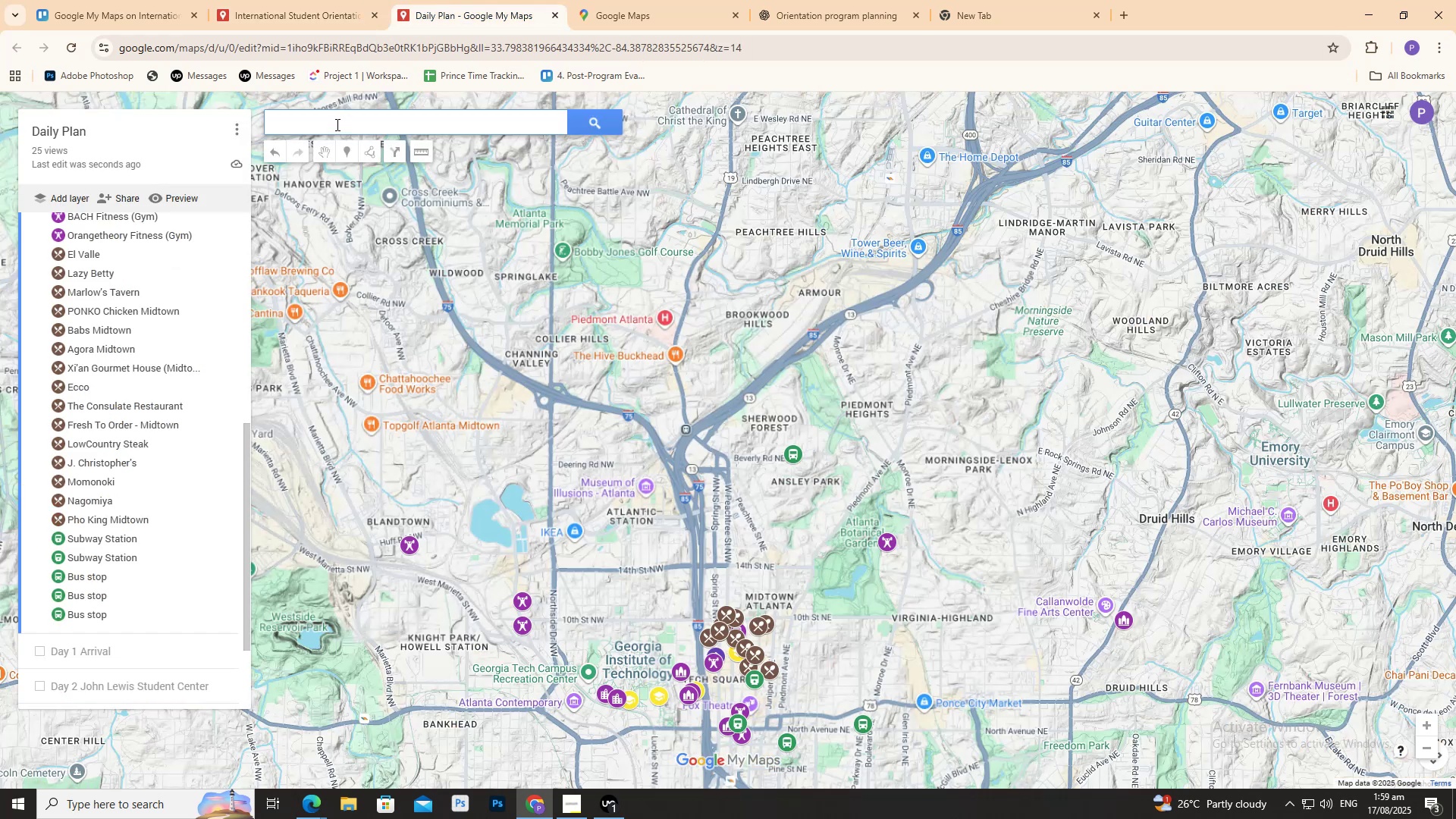 
key(Control+V)
 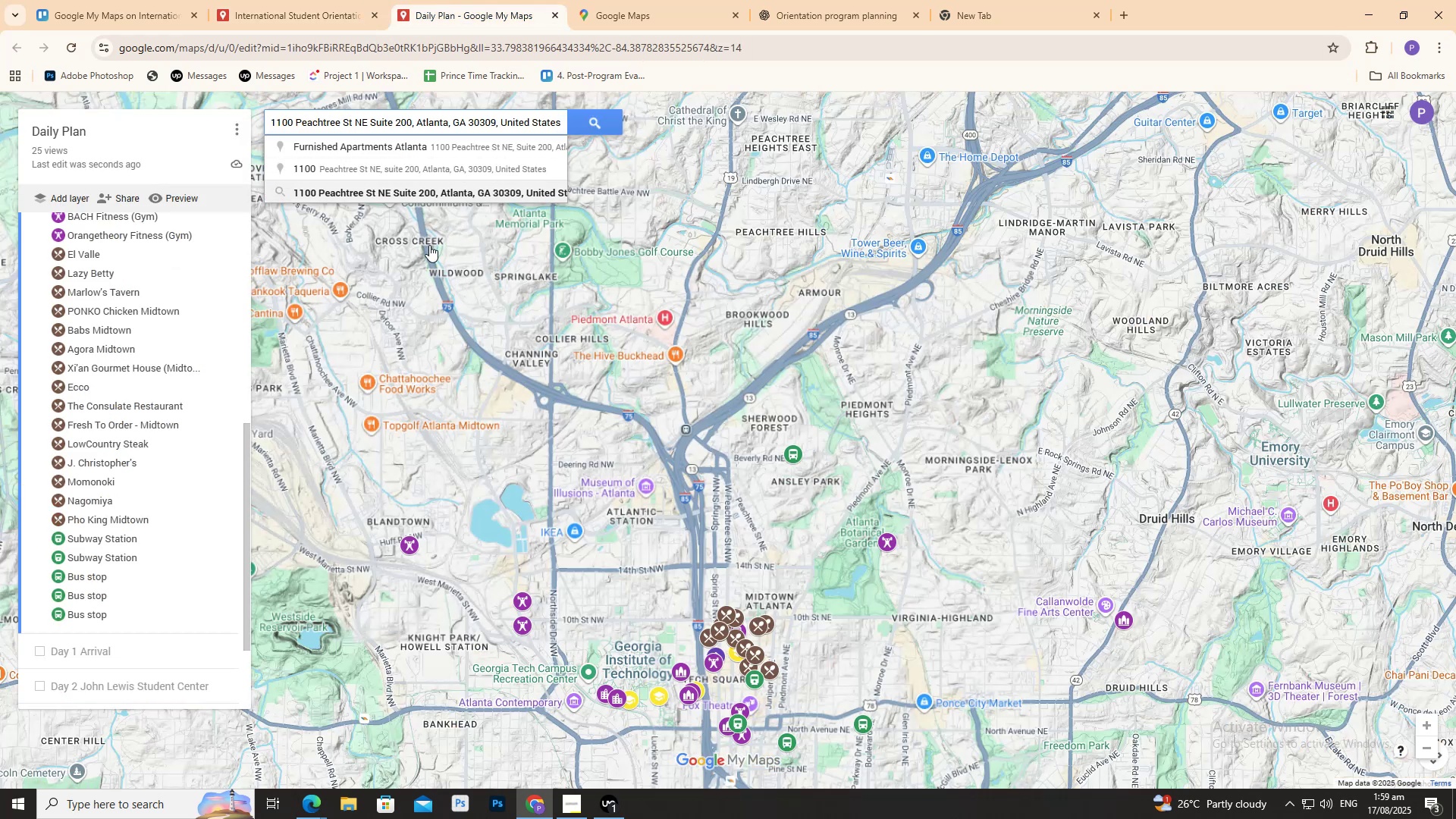 
wait(6.42)
 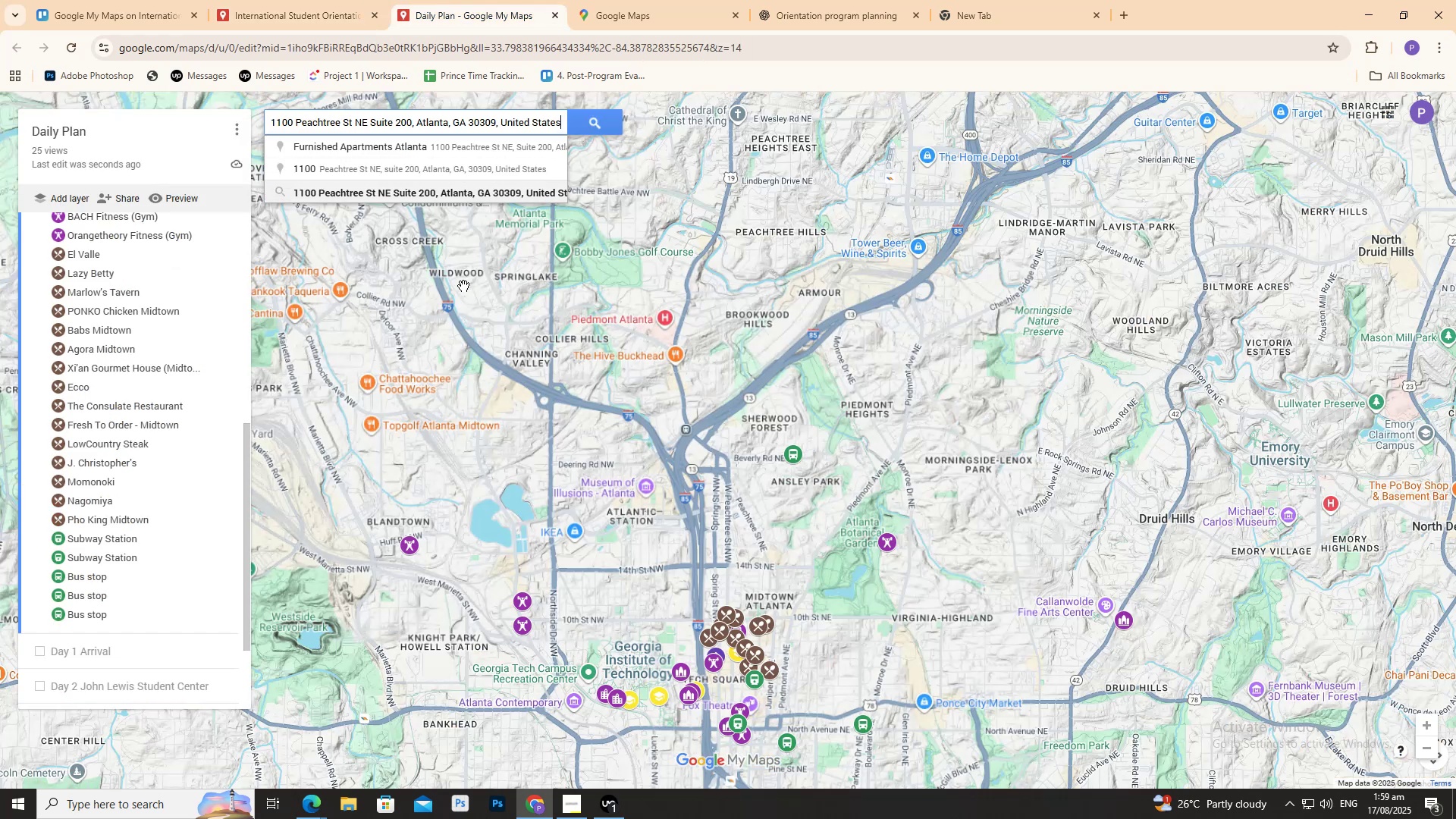 
left_click([439, 160])
 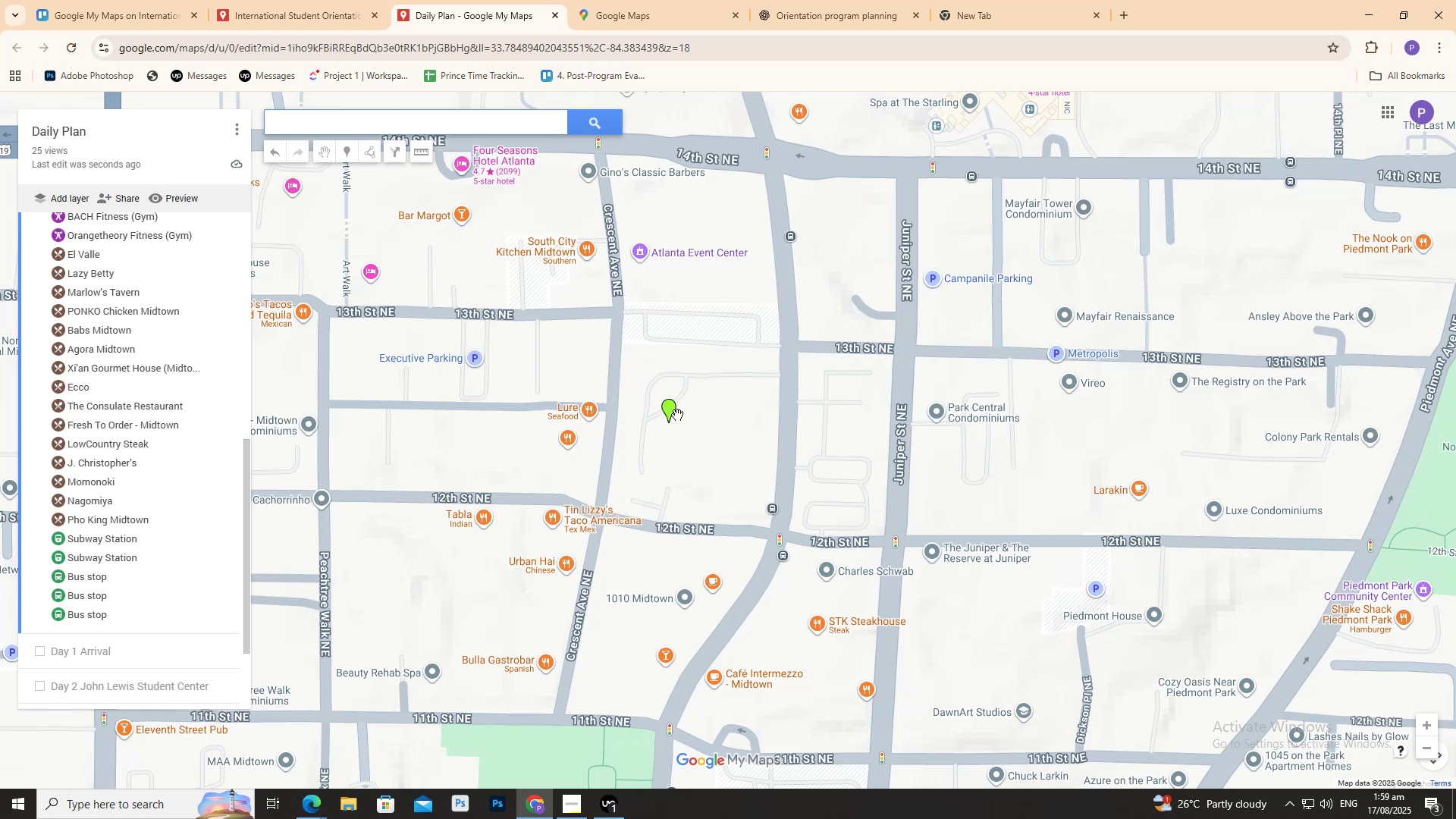 
left_click([670, 411])
 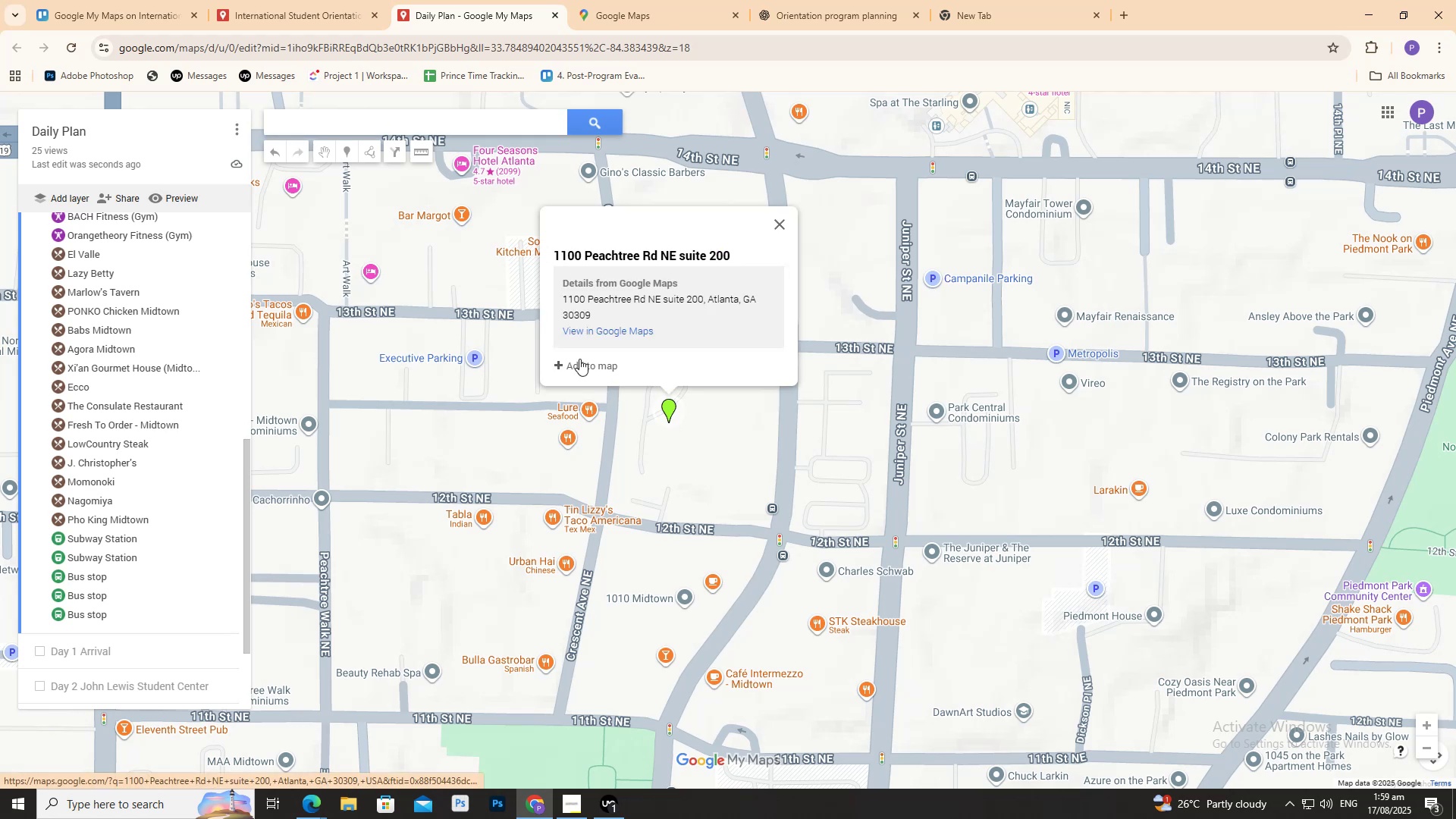 
left_click([579, 358])
 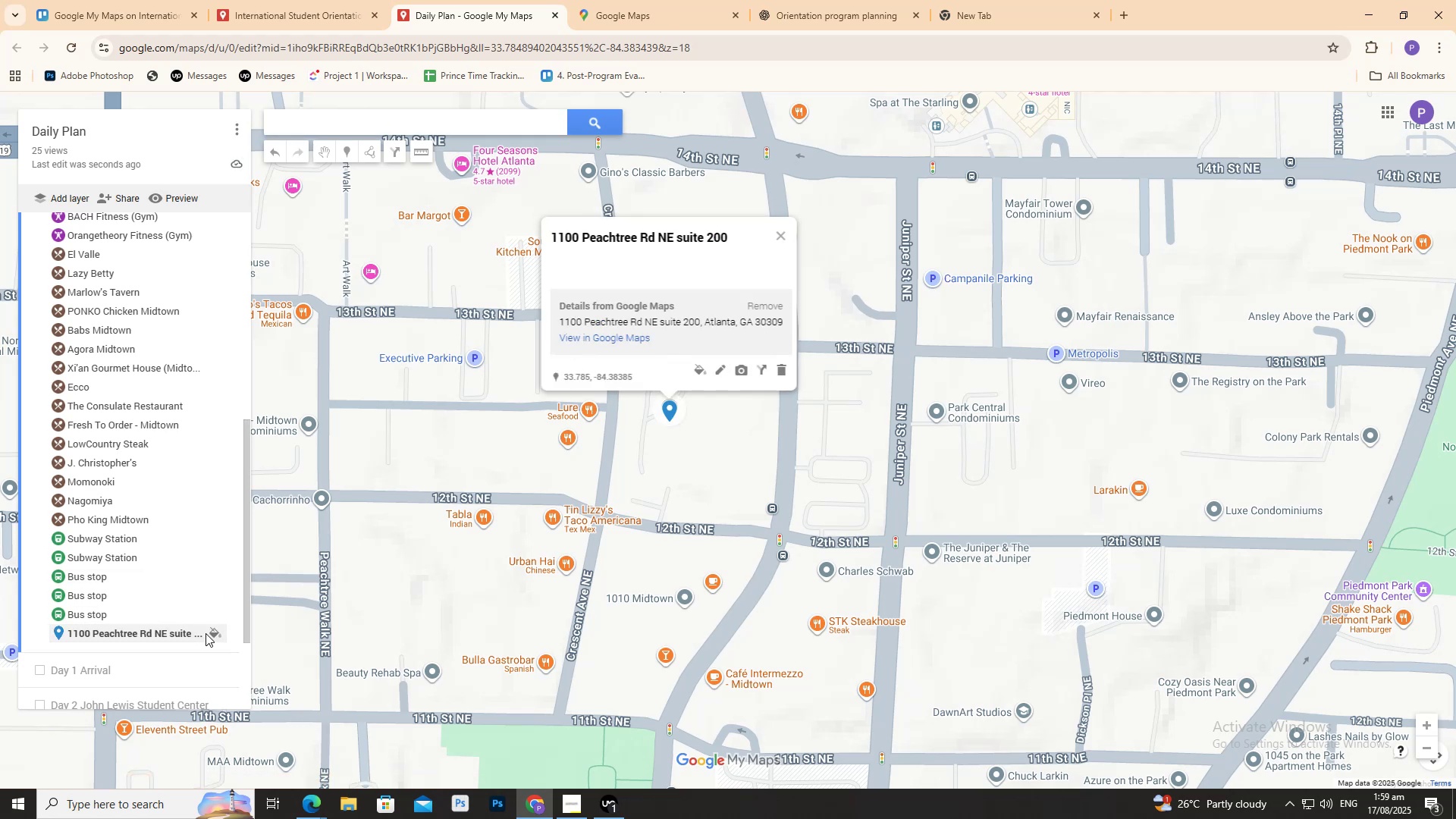 
left_click([215, 631])
 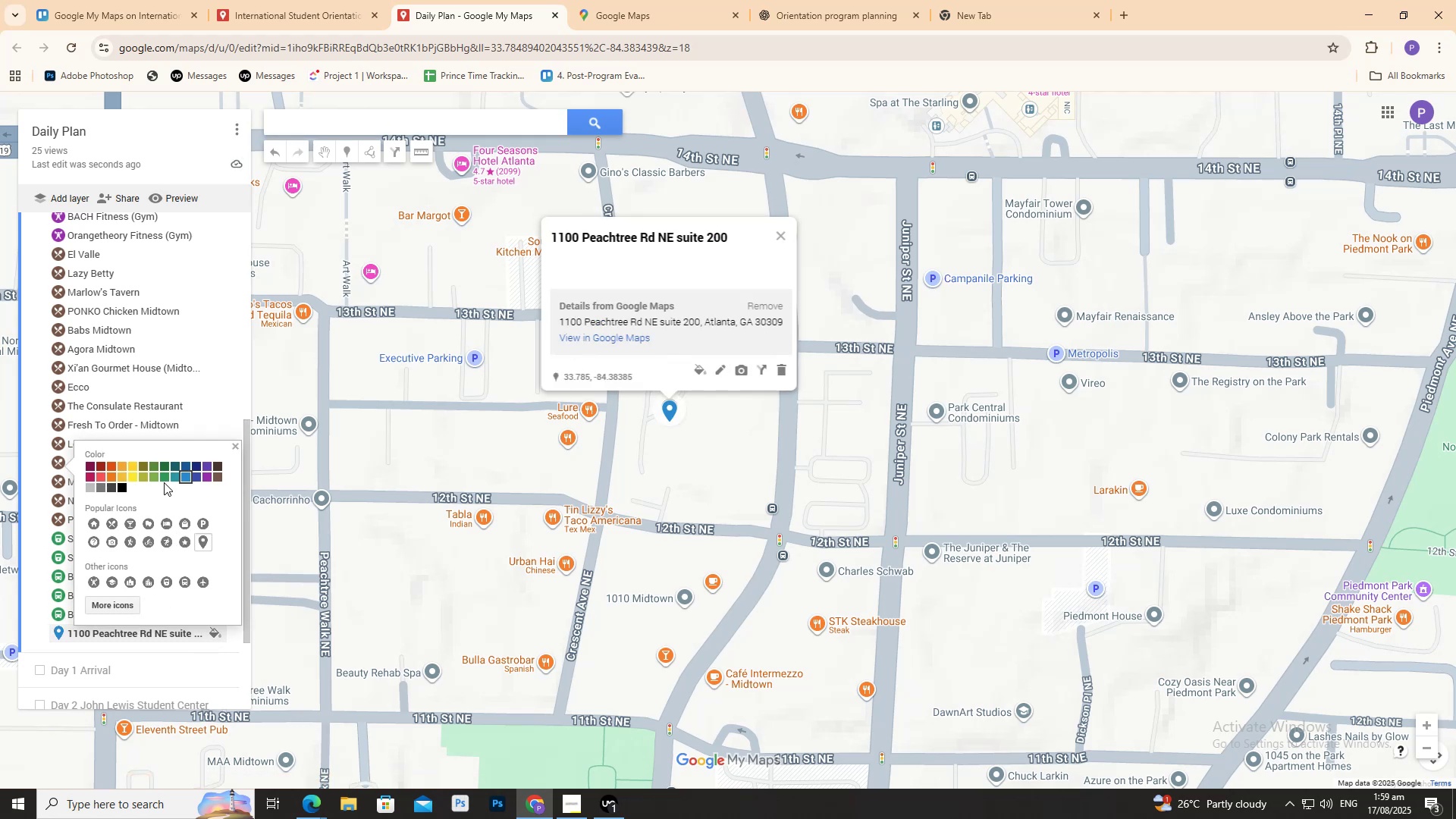 
left_click([165, 479])
 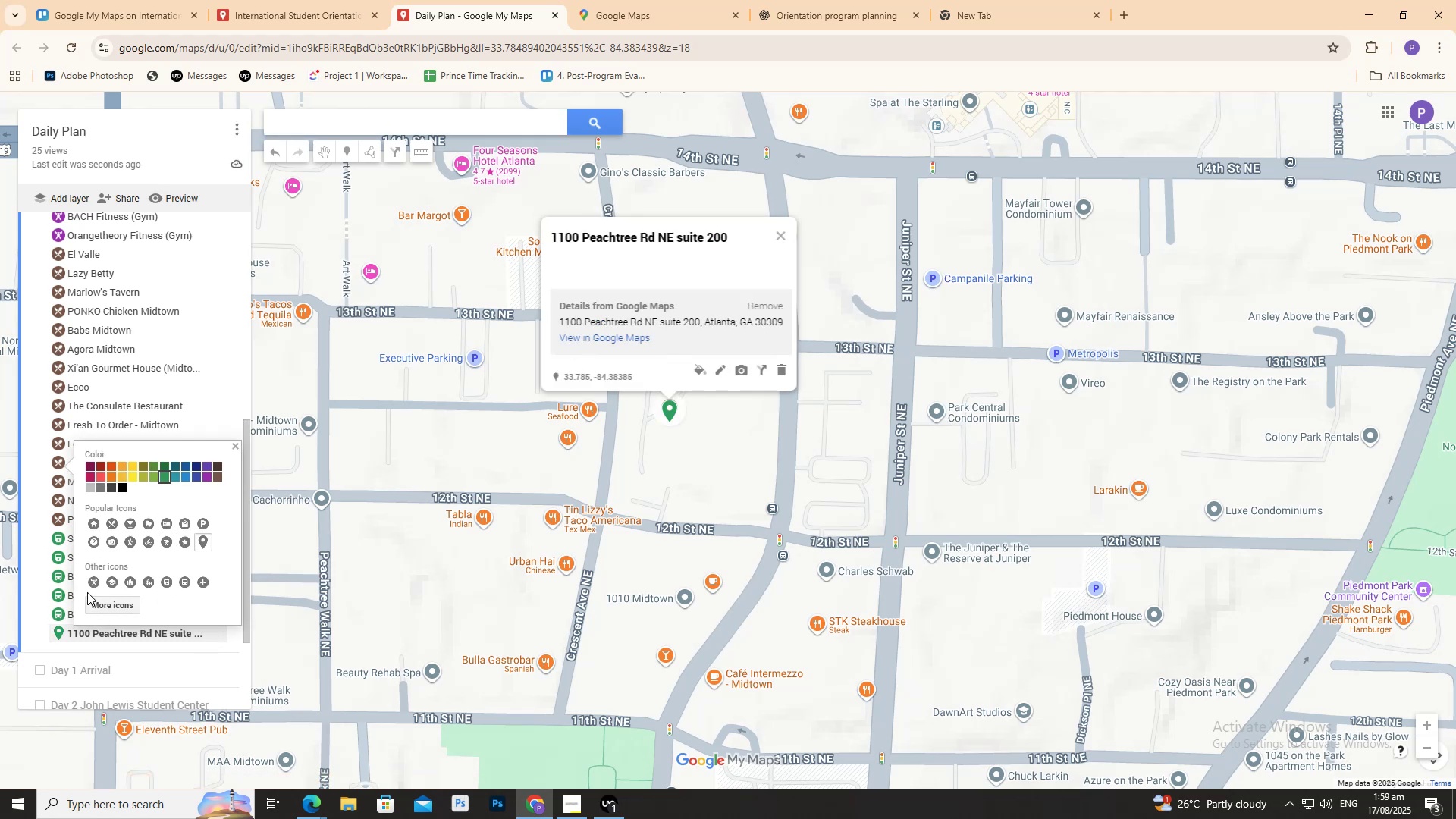 
left_click([101, 604])
 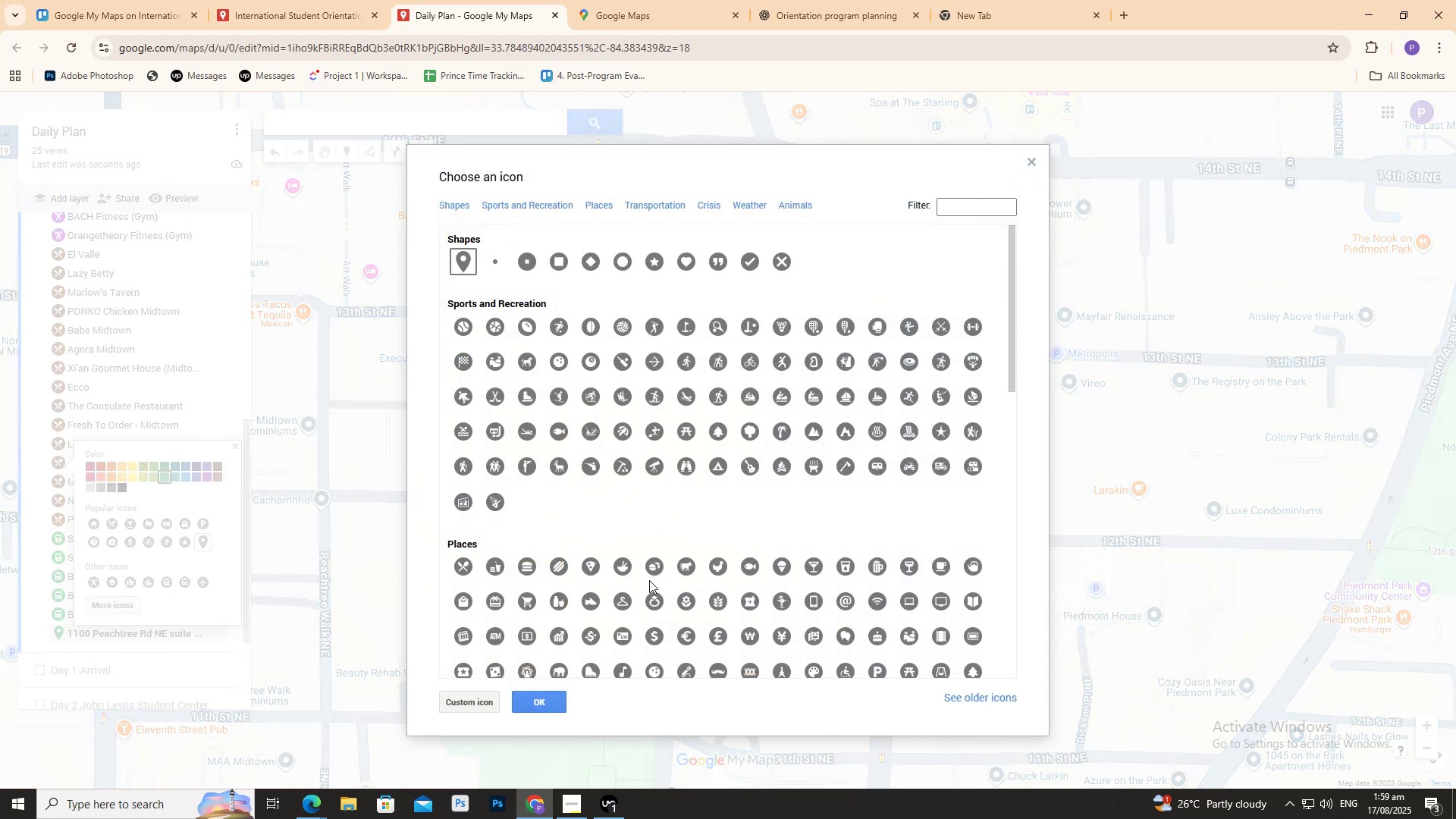 
scroll: coordinate [652, 579], scroll_direction: down, amount: 6.0
 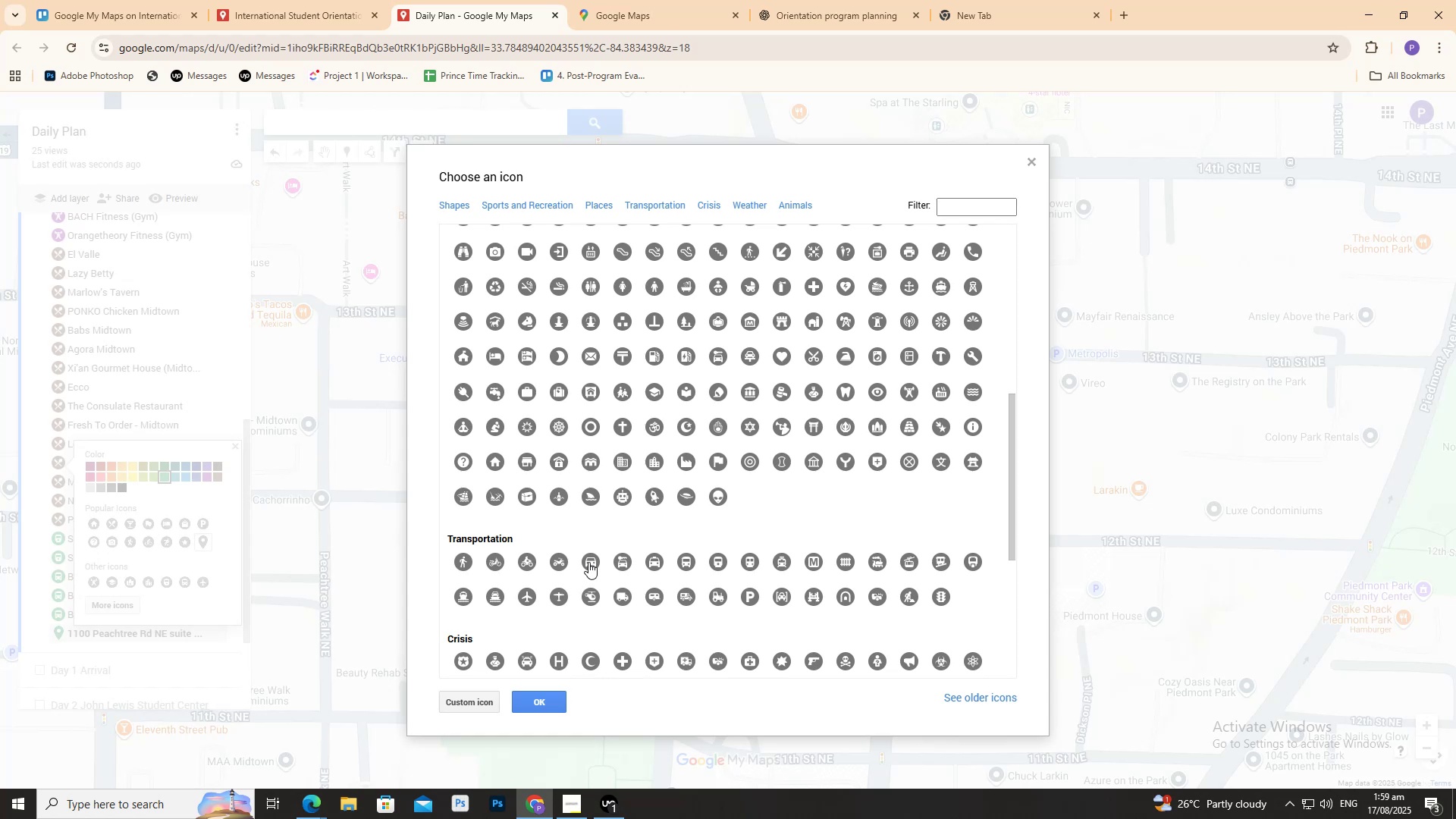 
left_click([589, 560])
 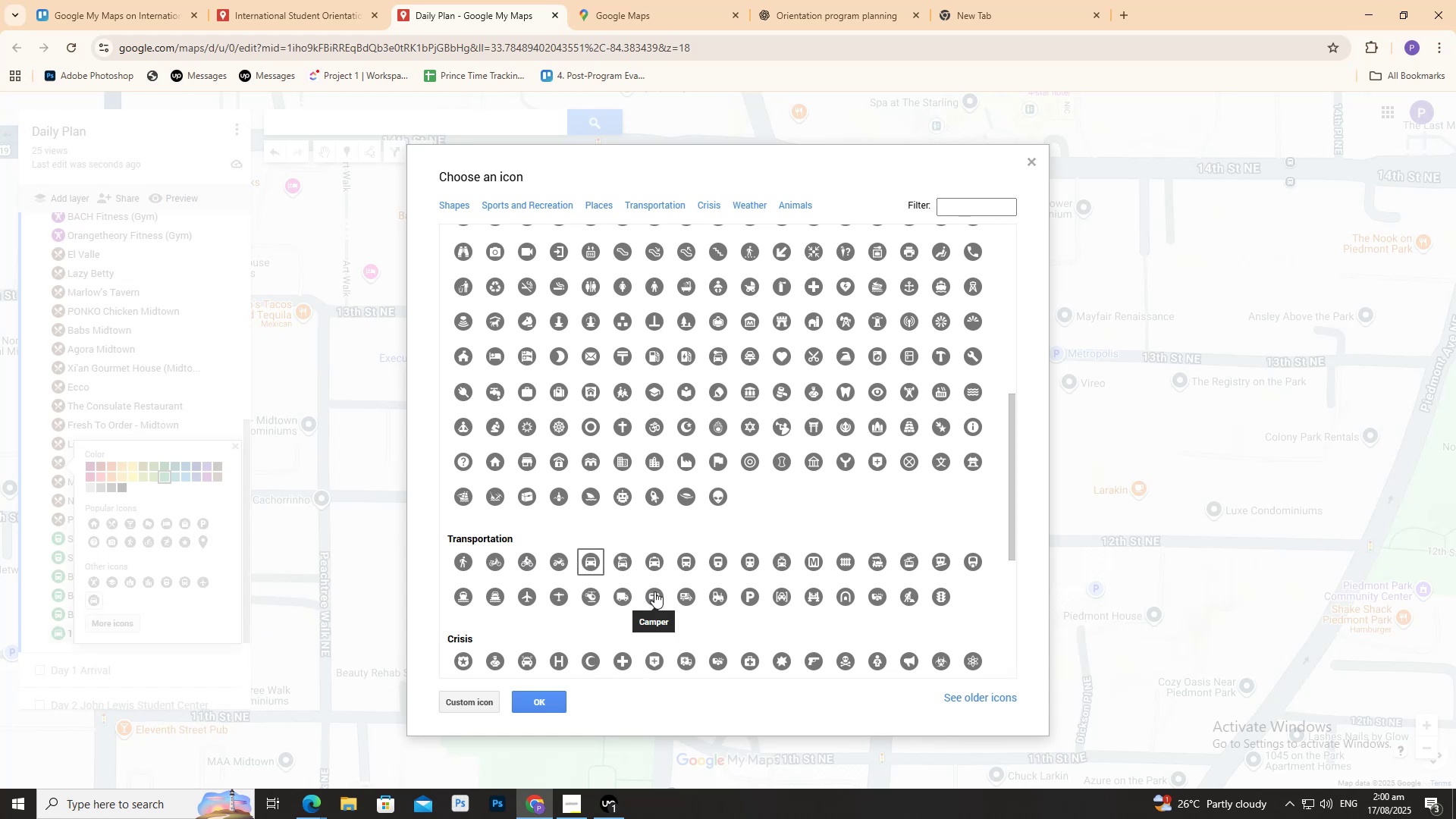 
wait(13.82)
 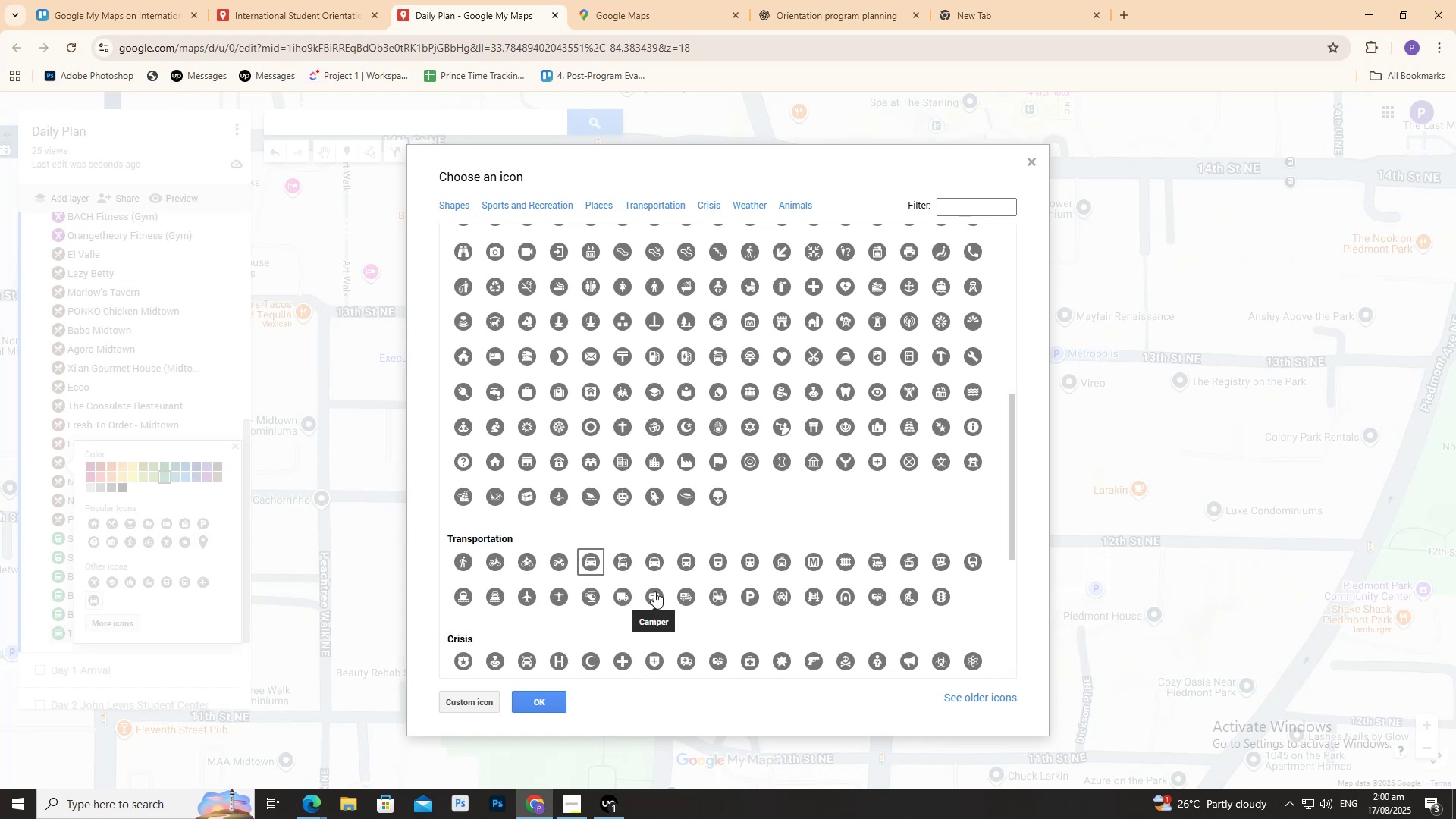 
left_click([1040, 166])
 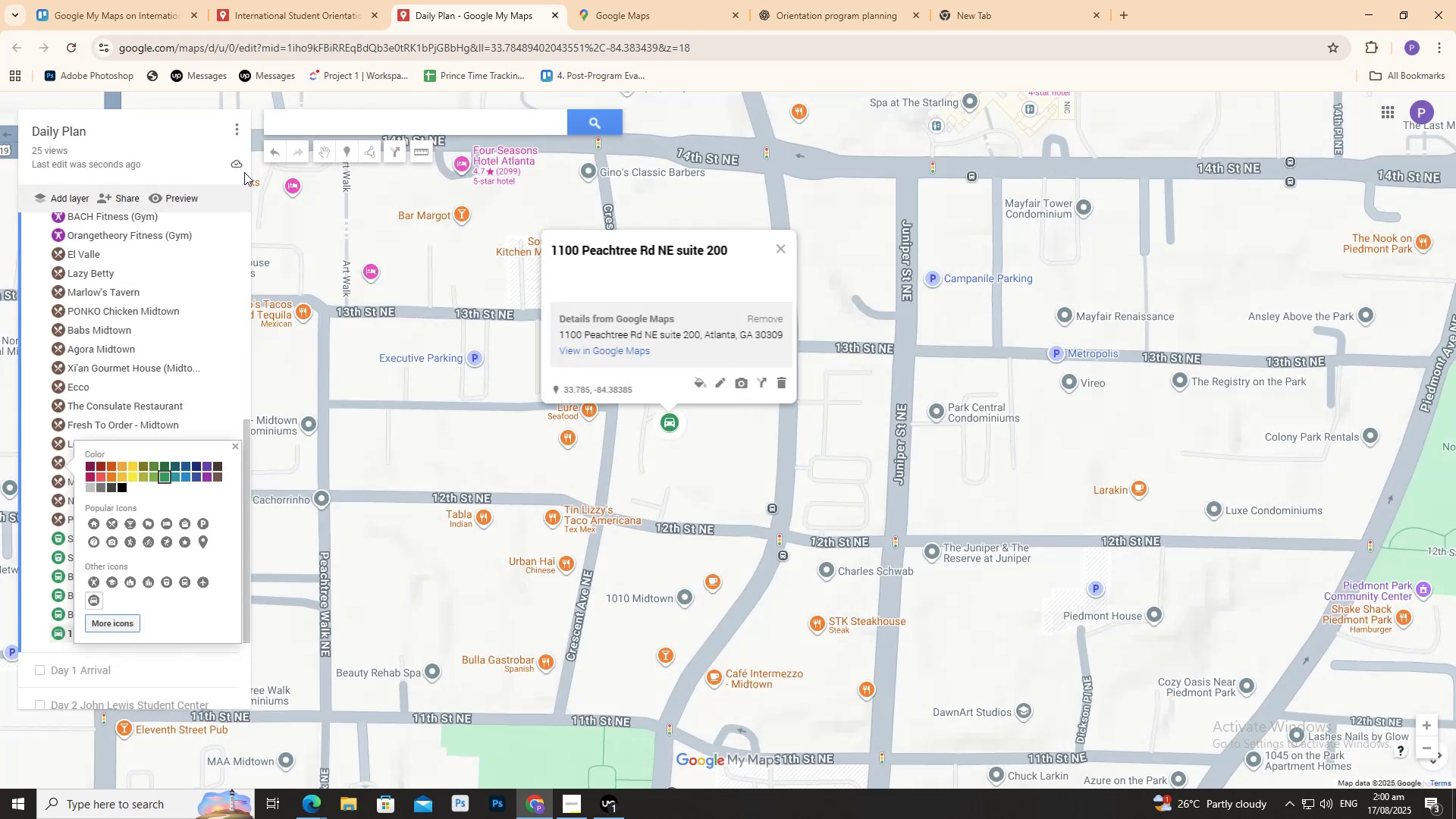 
left_click([341, 0])
 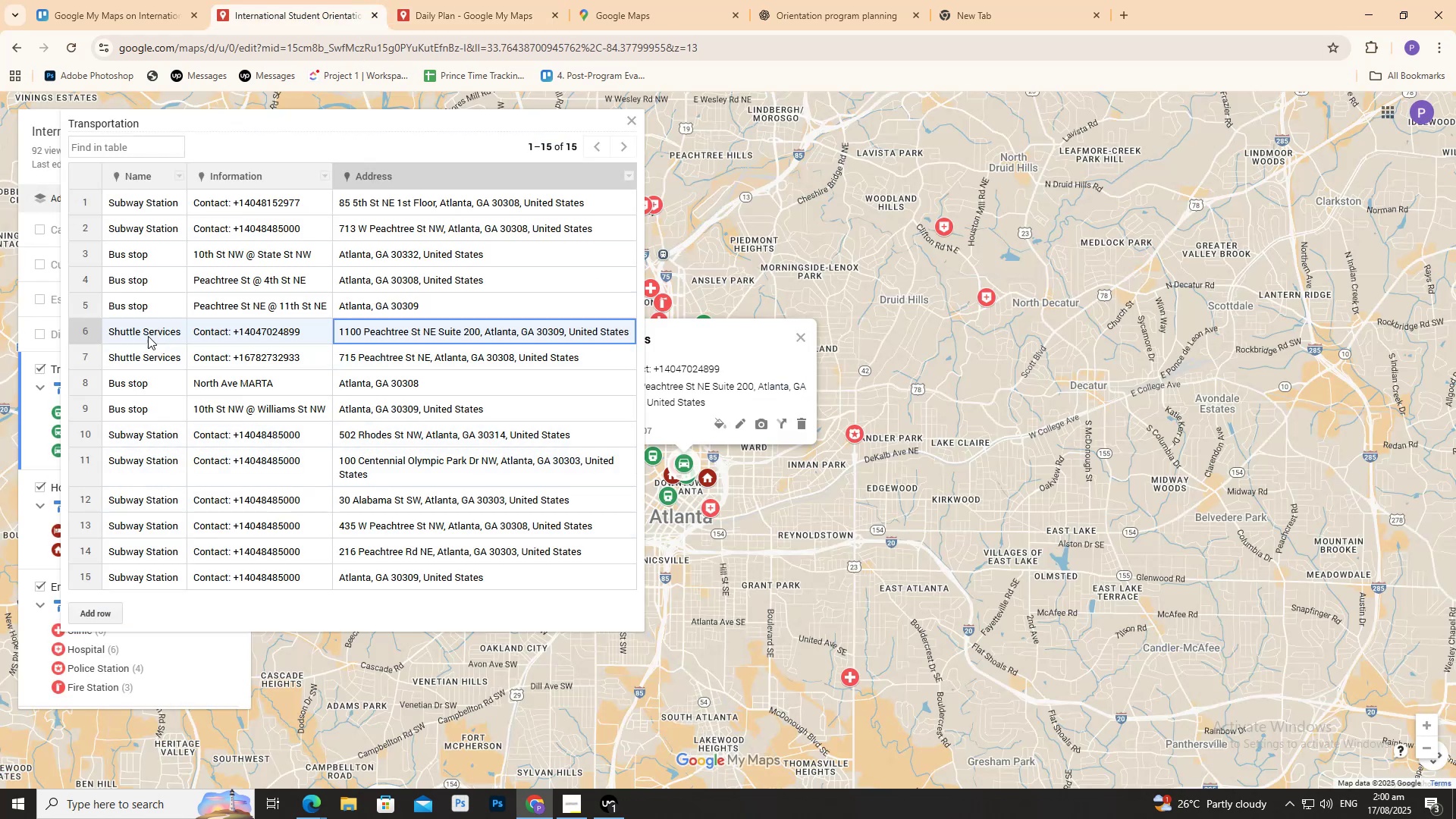 
double_click([145, 332])
 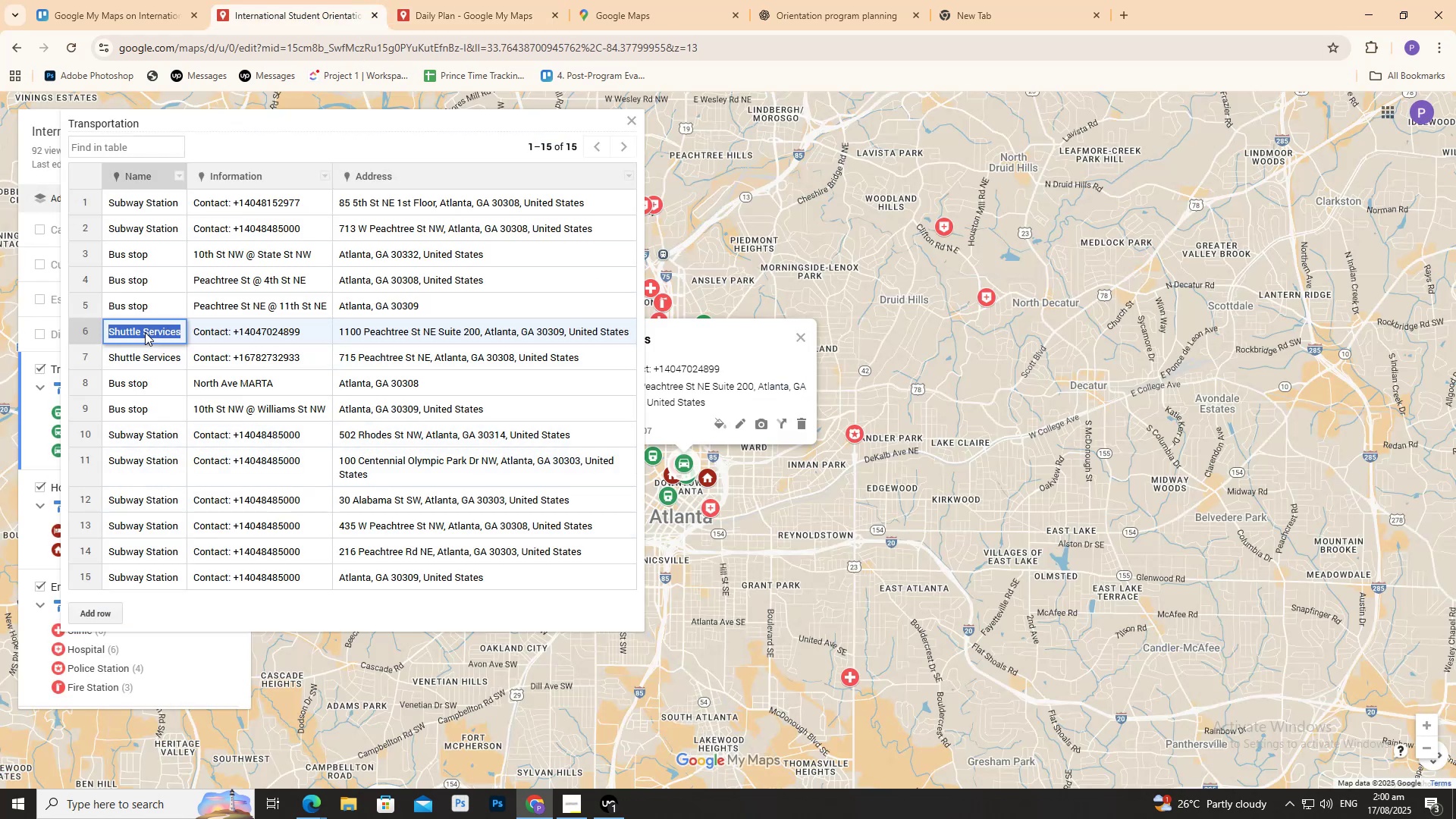 
triple_click([145, 332])
 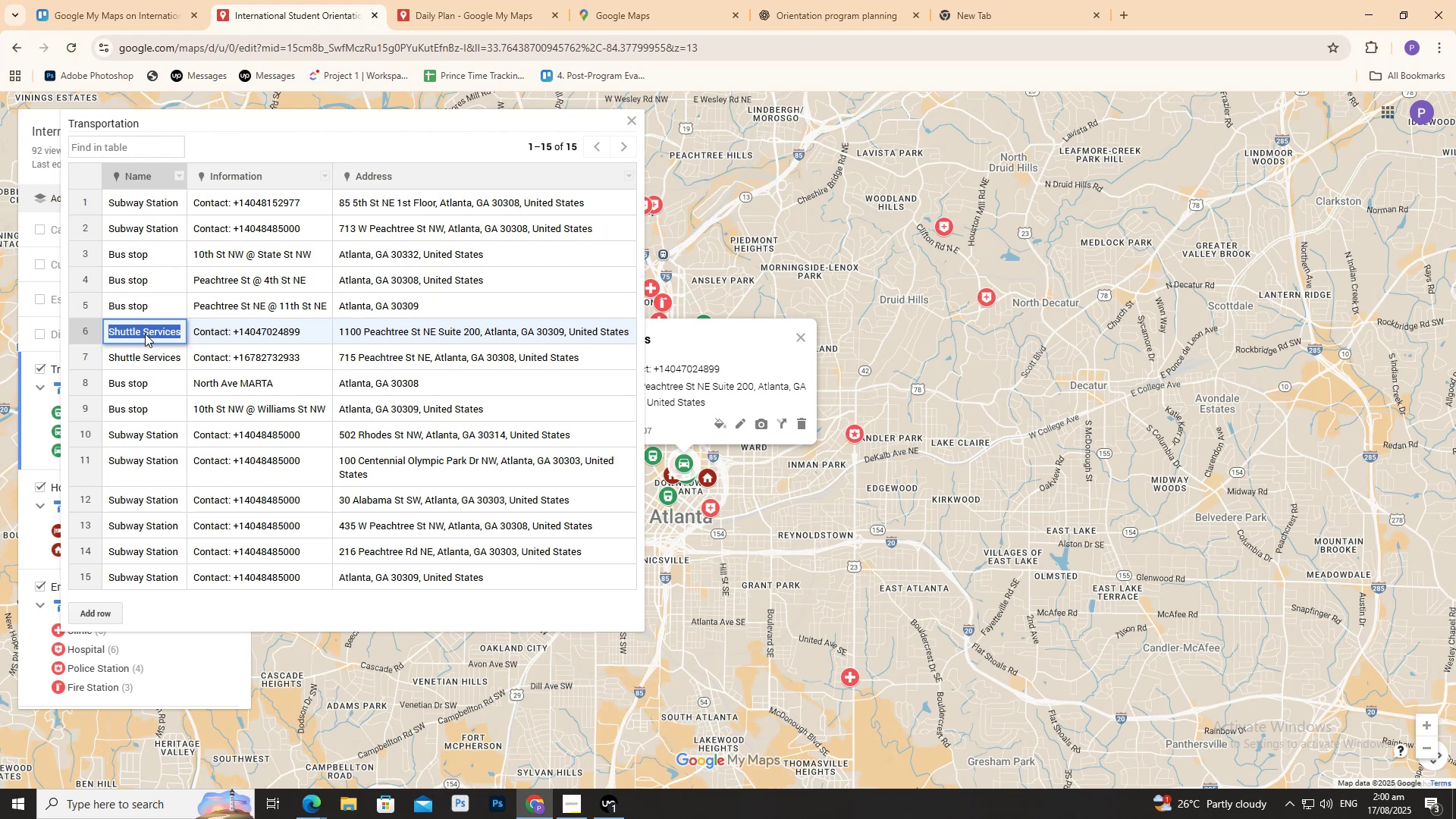 
key(Control+ControlLeft)
 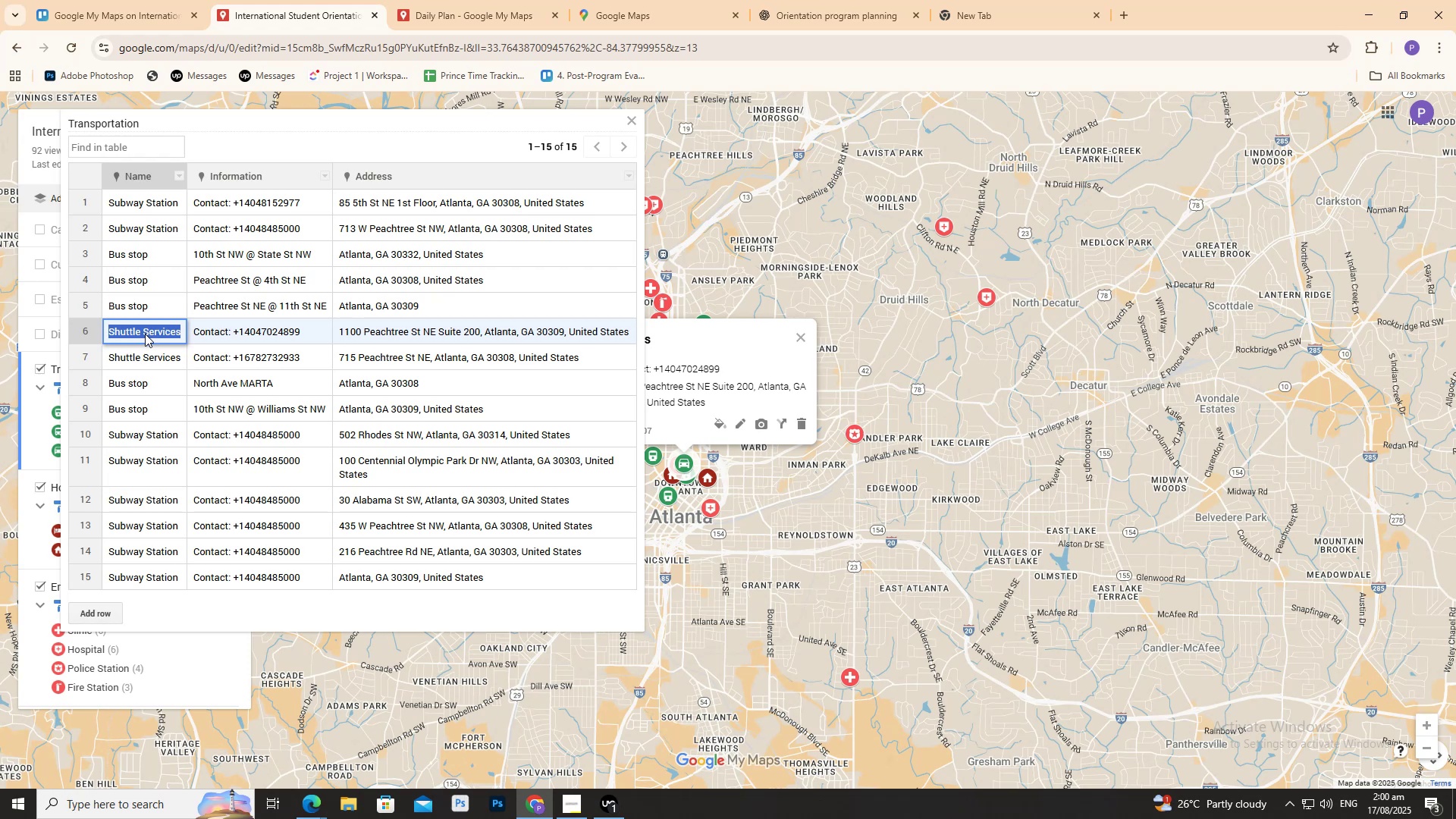 
key(Control+C)
 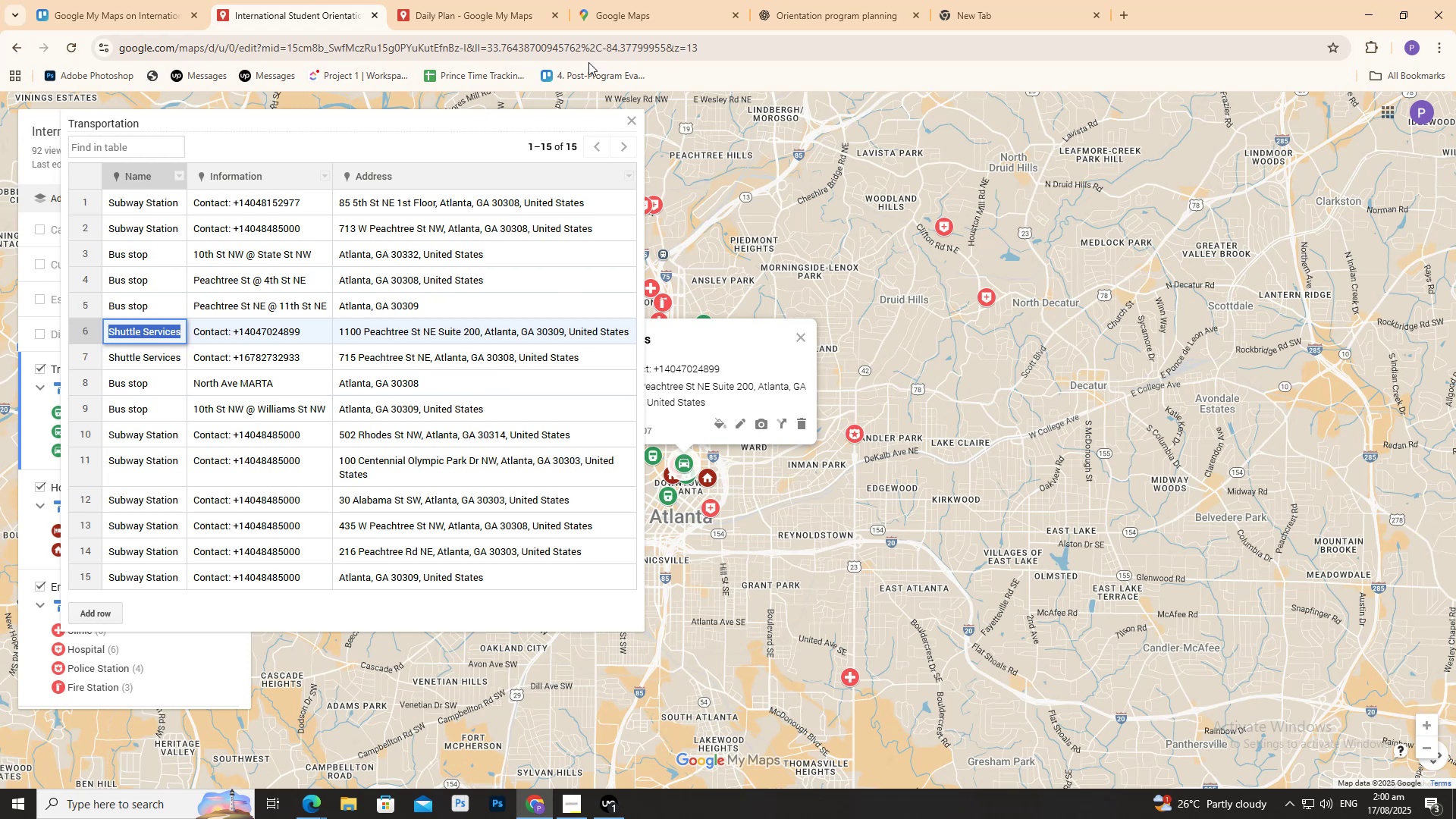 
left_click([508, 22])
 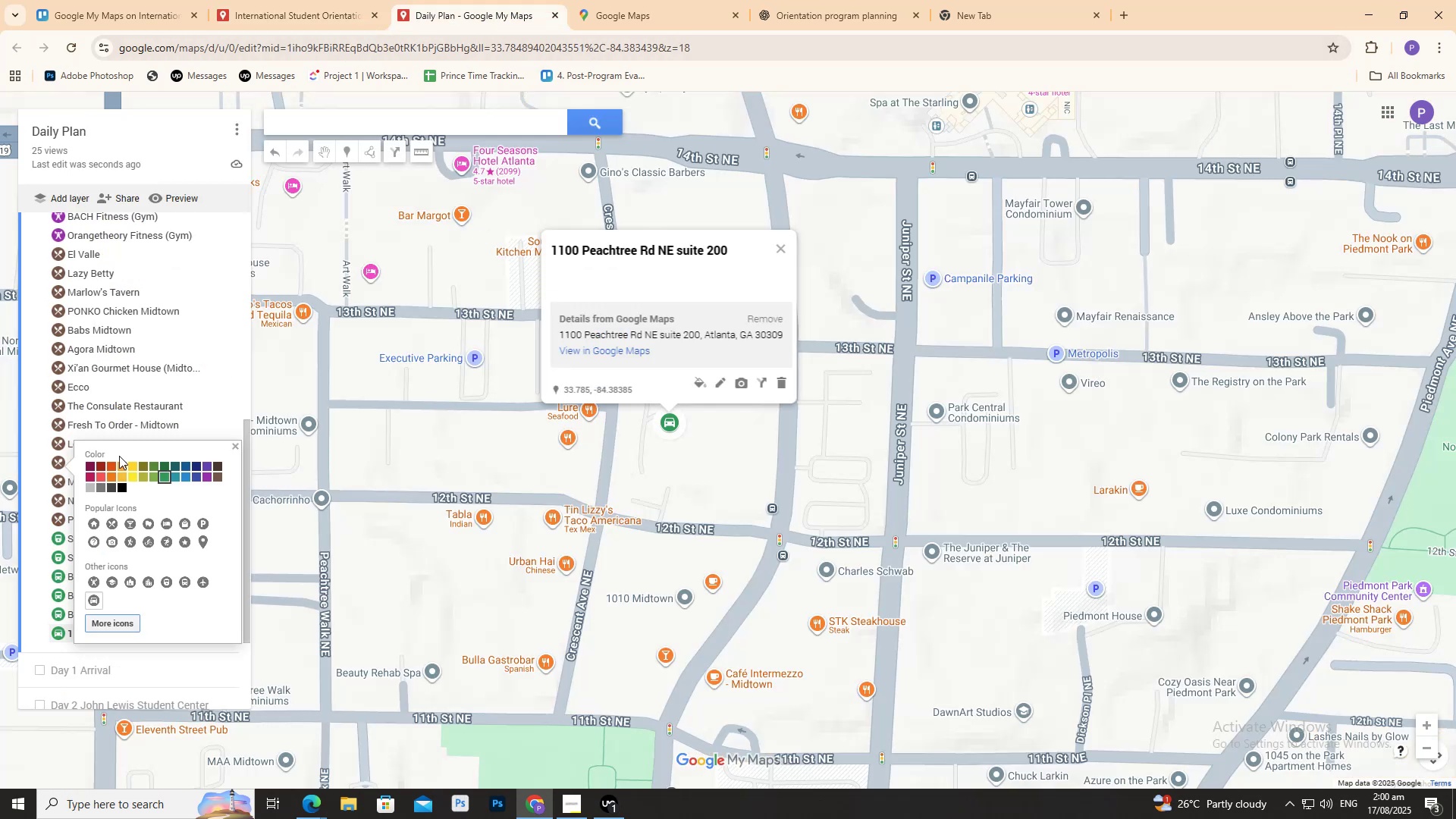 
scroll: coordinate [124, 331], scroll_direction: up, amount: 6.0
 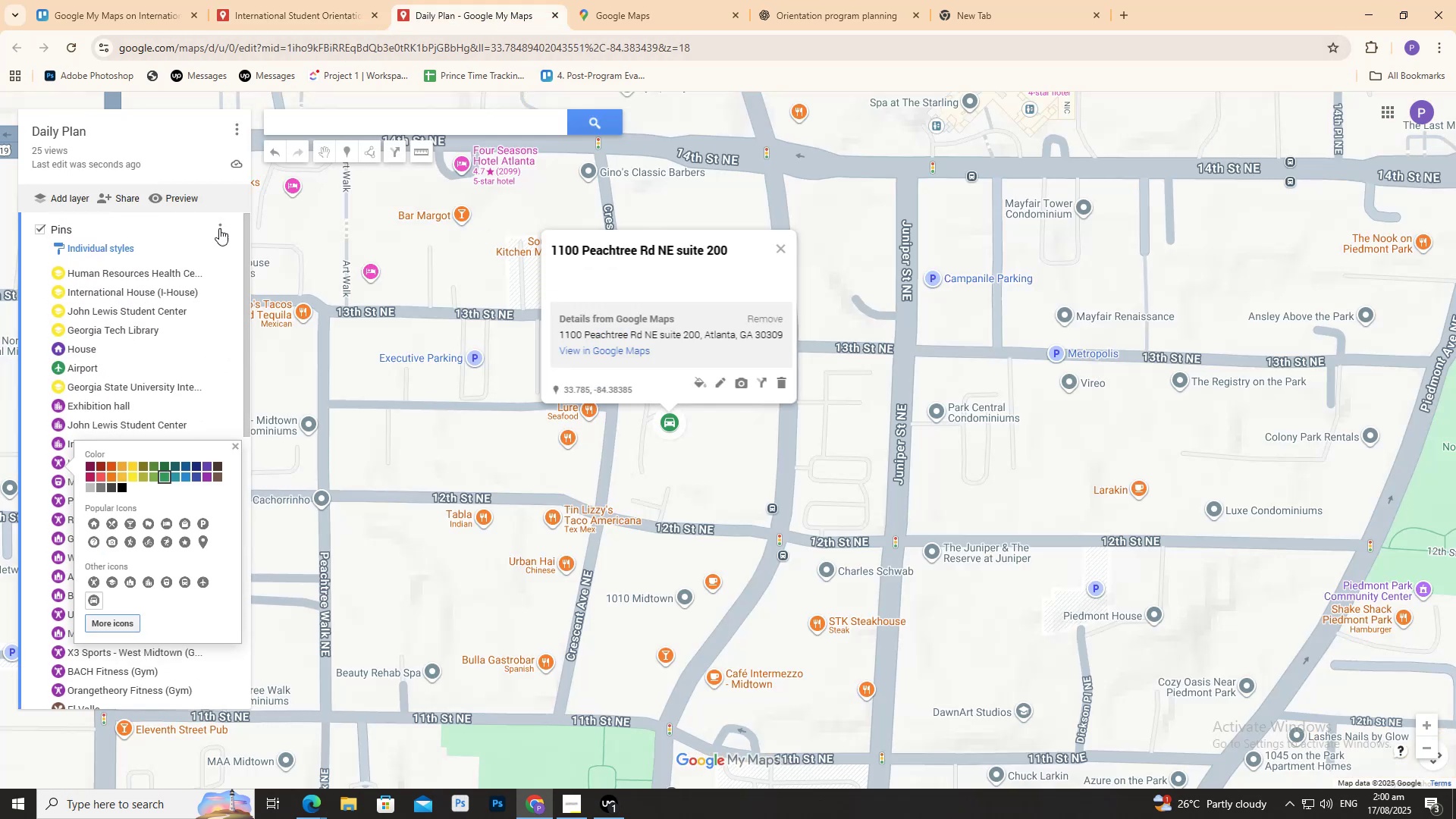 
left_click([221, 227])
 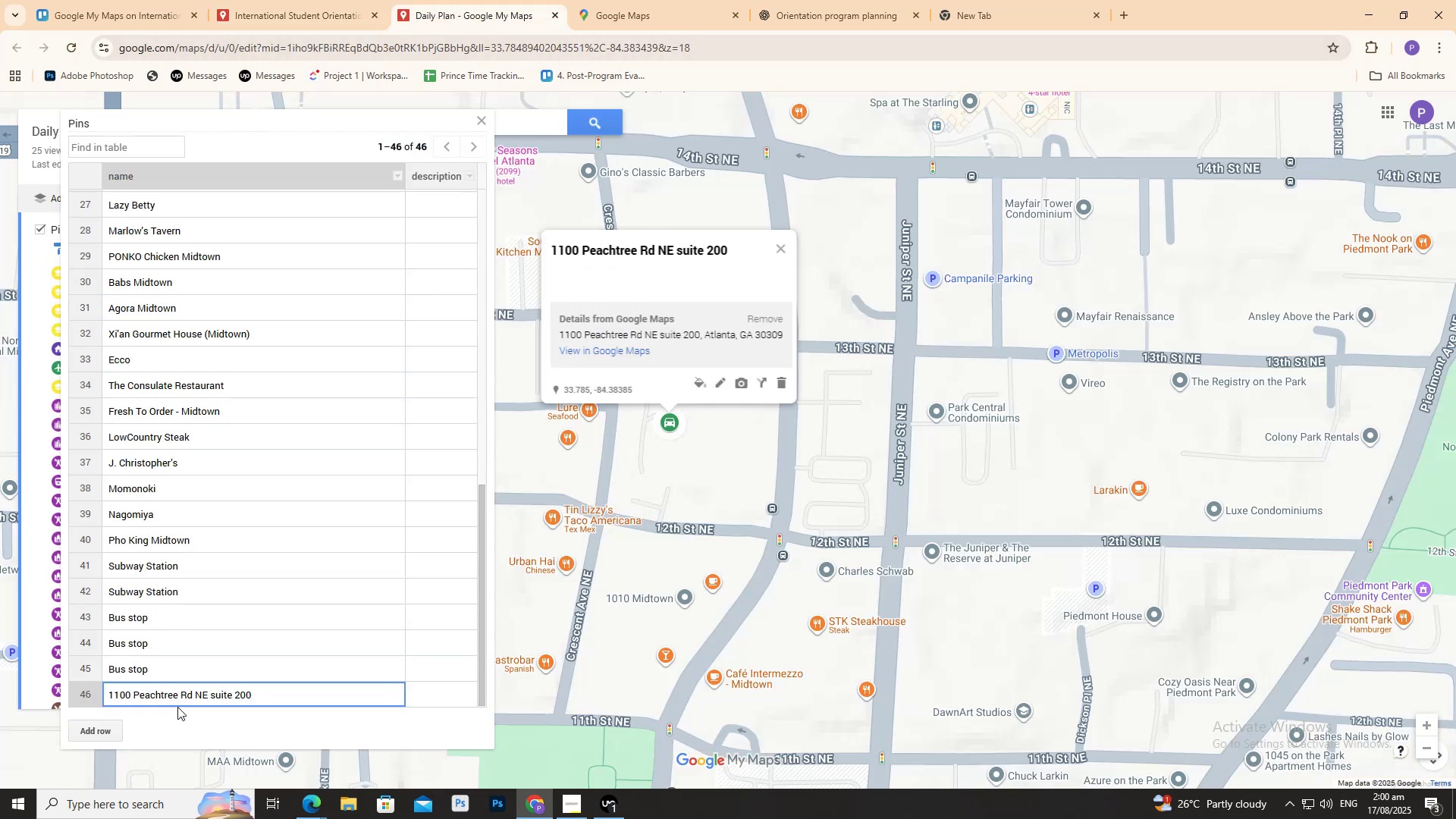 
double_click([178, 696])
 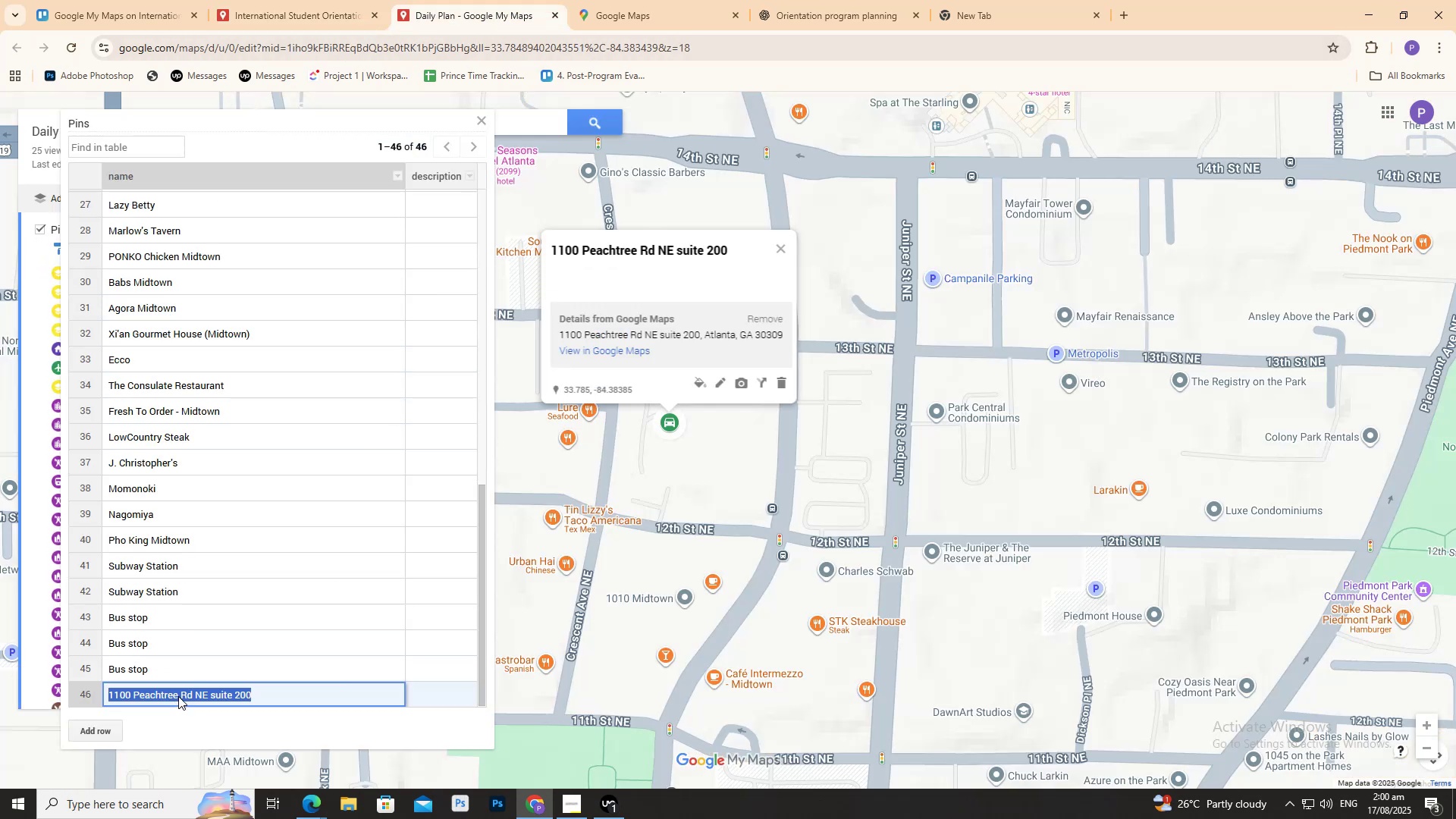 
triple_click([178, 696])
 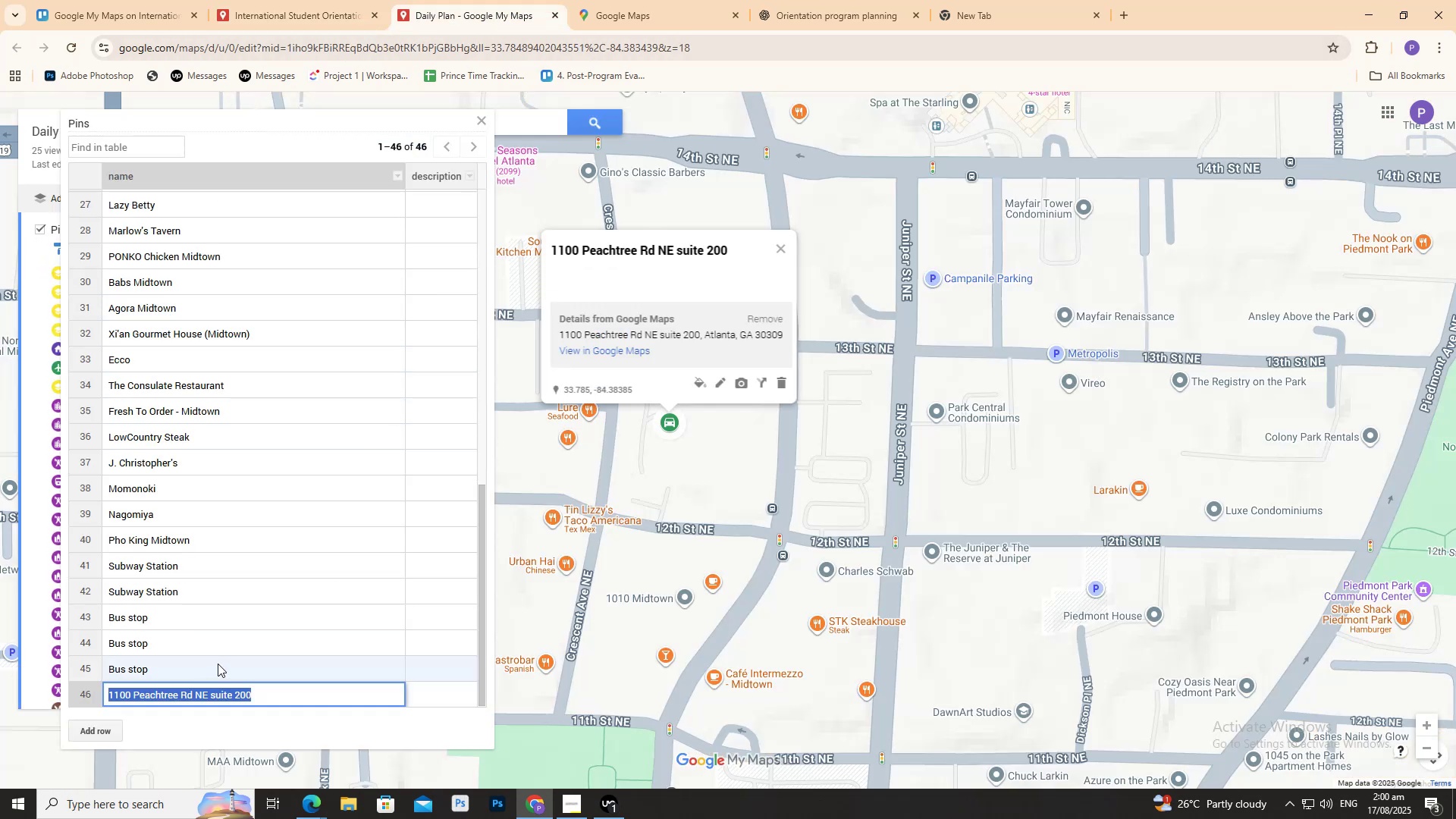 
key(Backspace)
 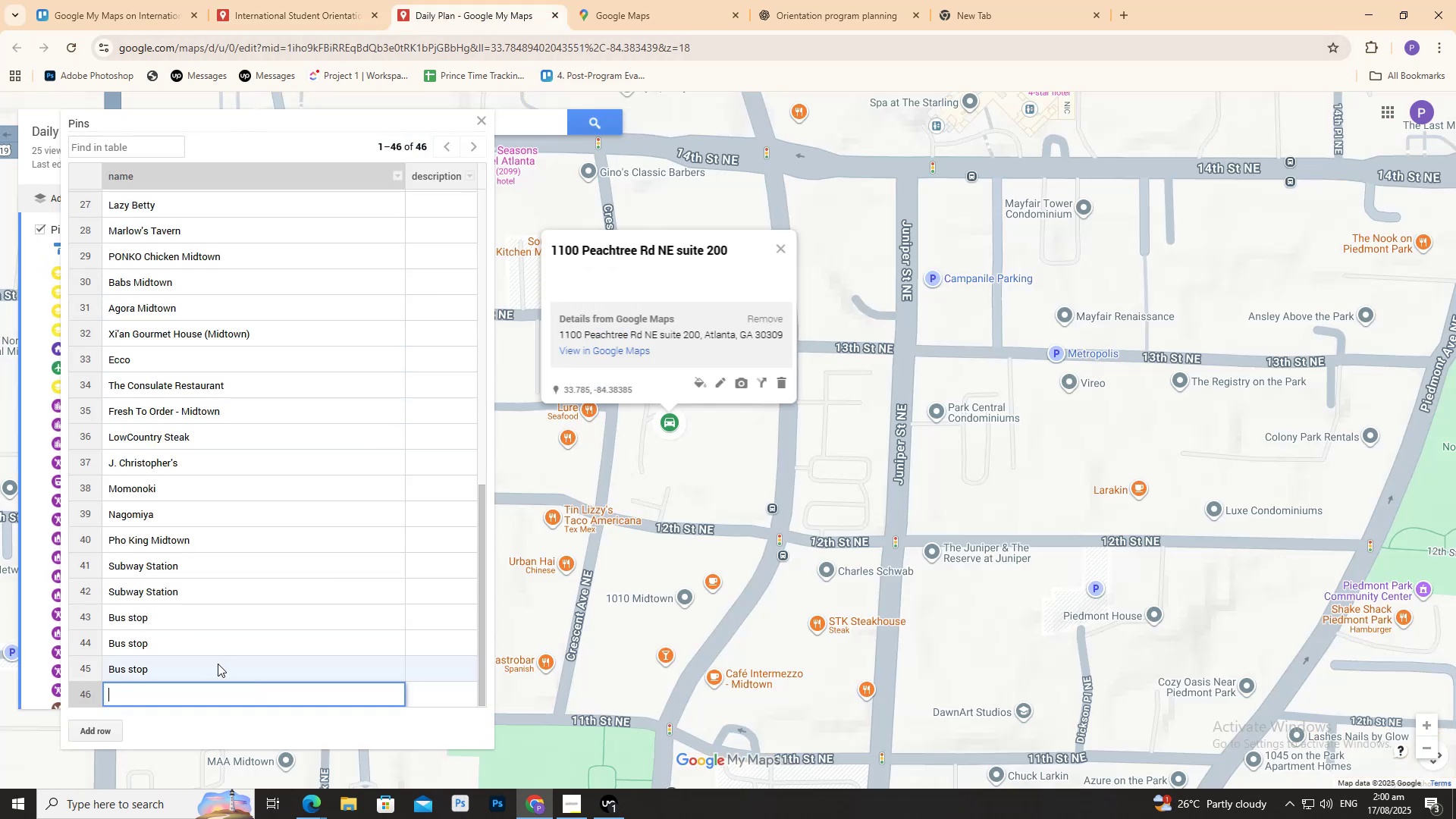 
key(Control+V)
 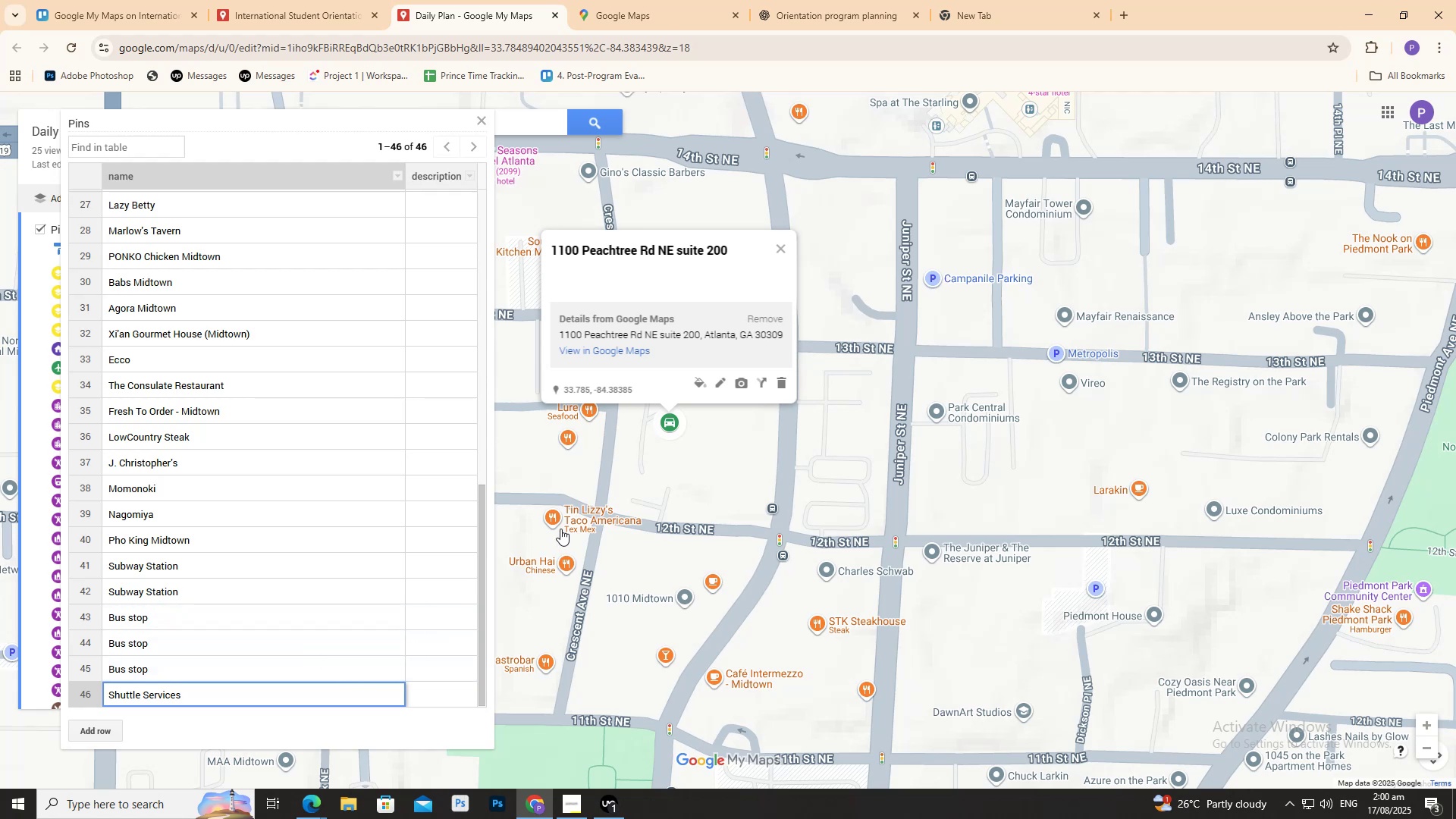 
left_click([539, 536])
 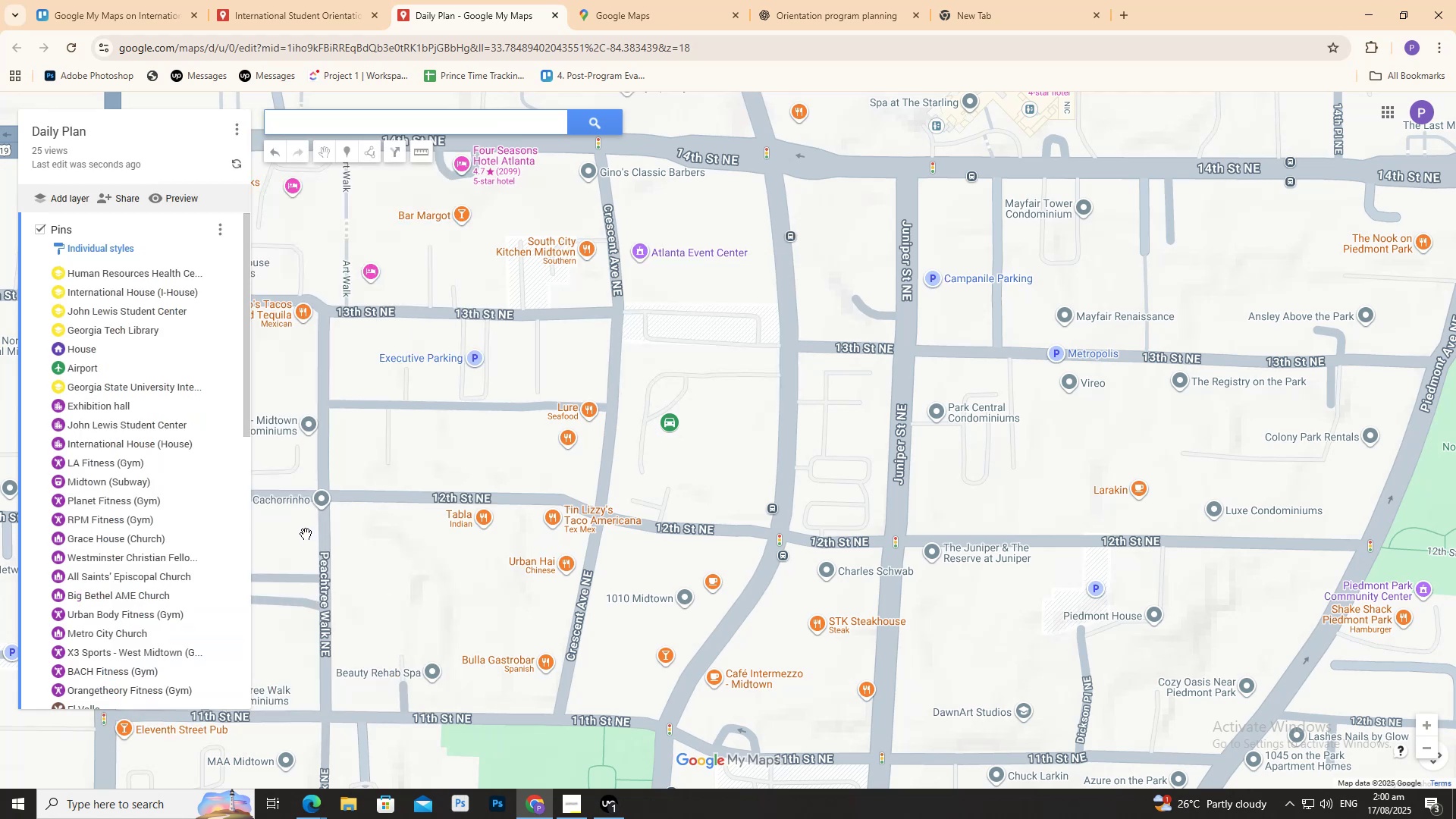 
scroll: coordinate [218, 570], scroll_direction: down, amount: 6.0
 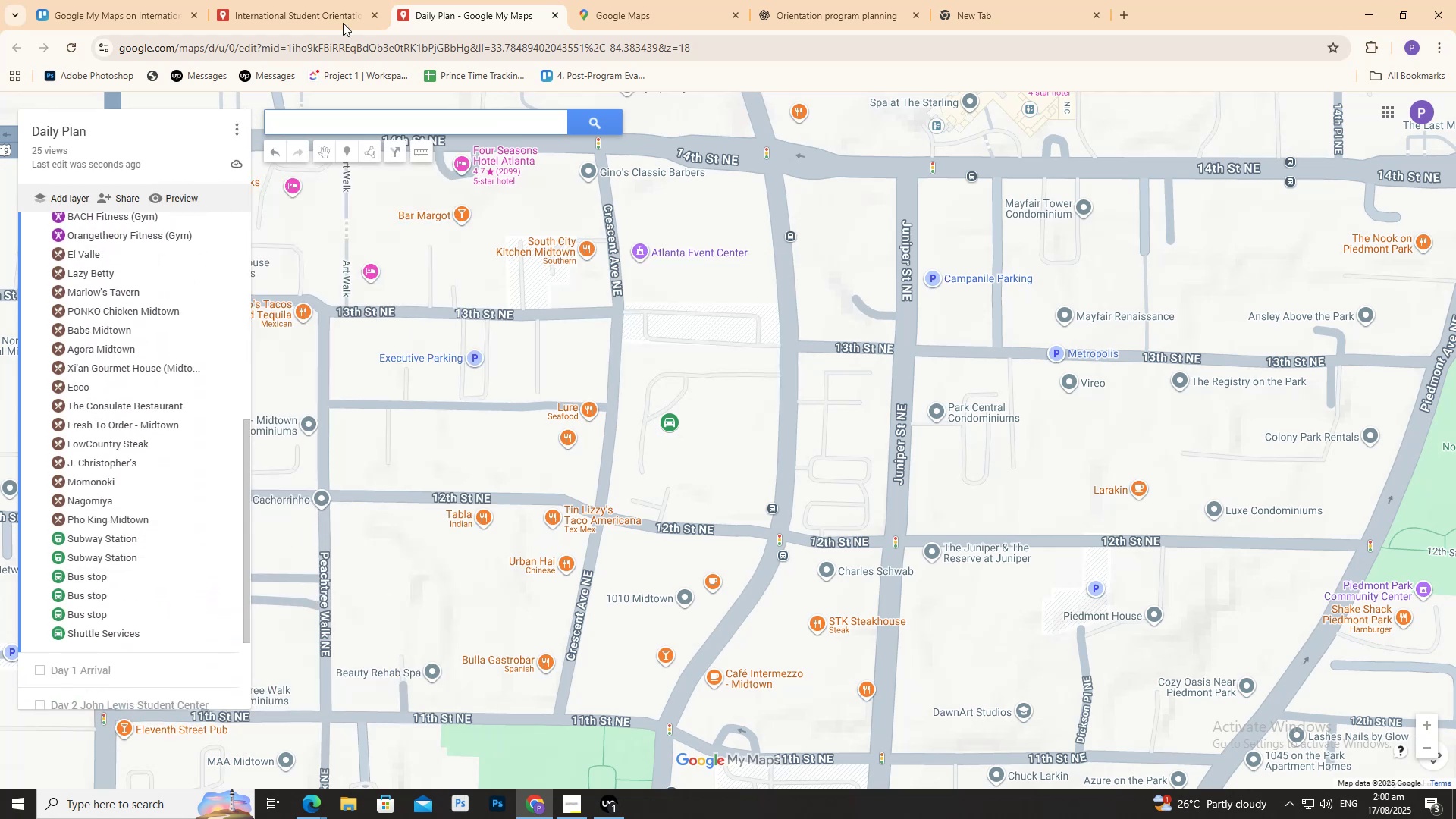 
left_click([338, 3])
 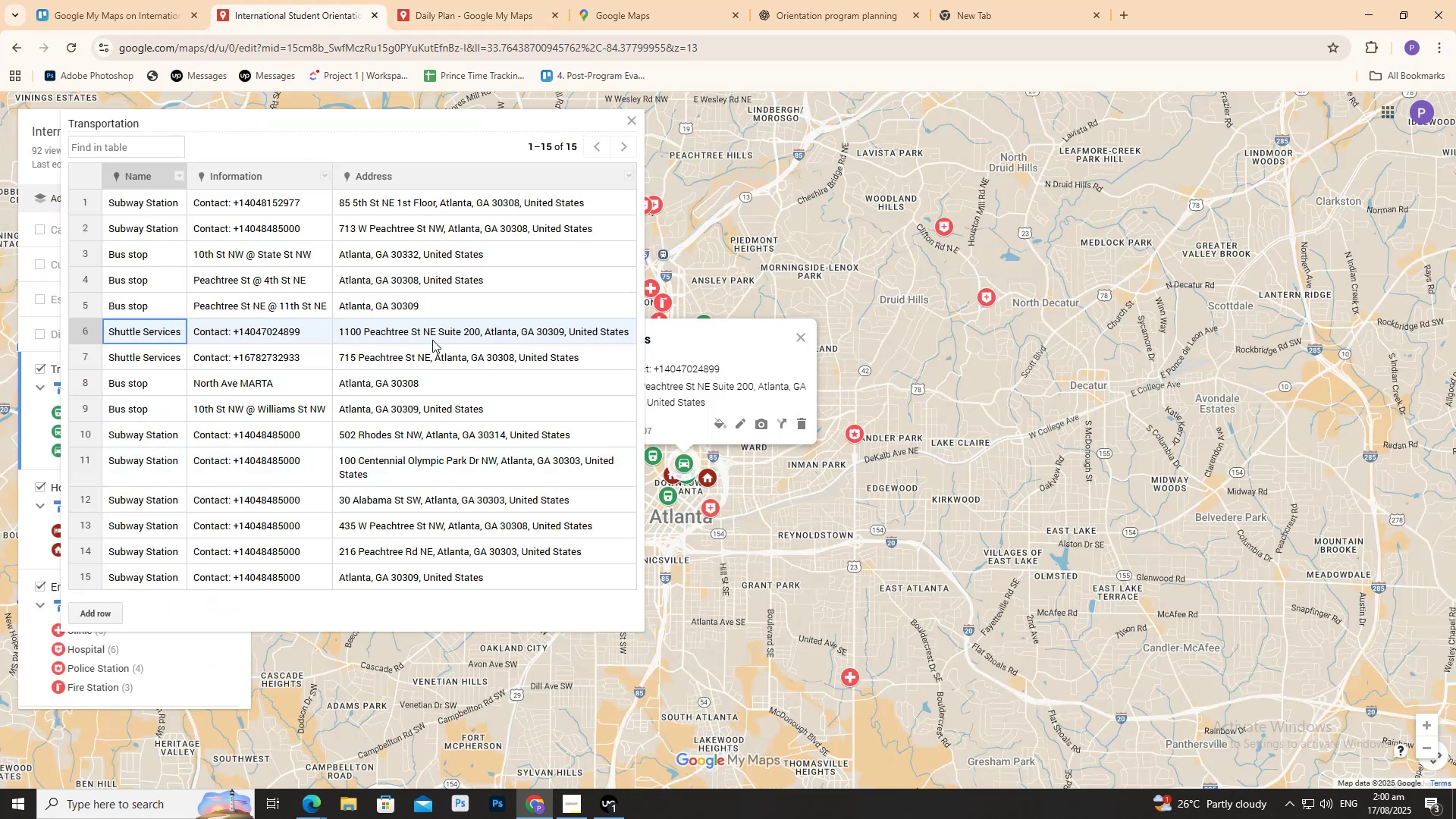 
double_click([423, 352])
 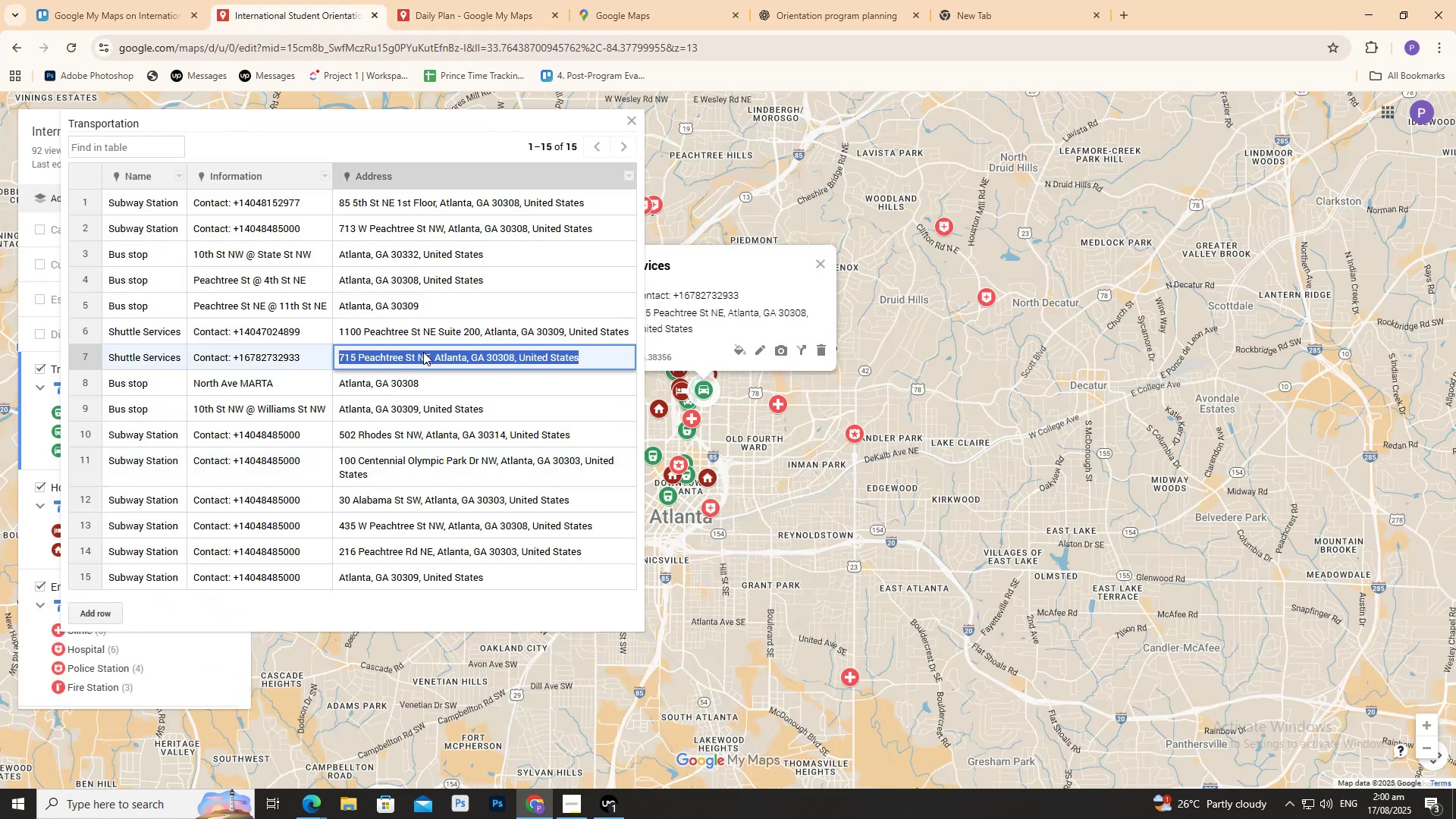 
triple_click([423, 352])
 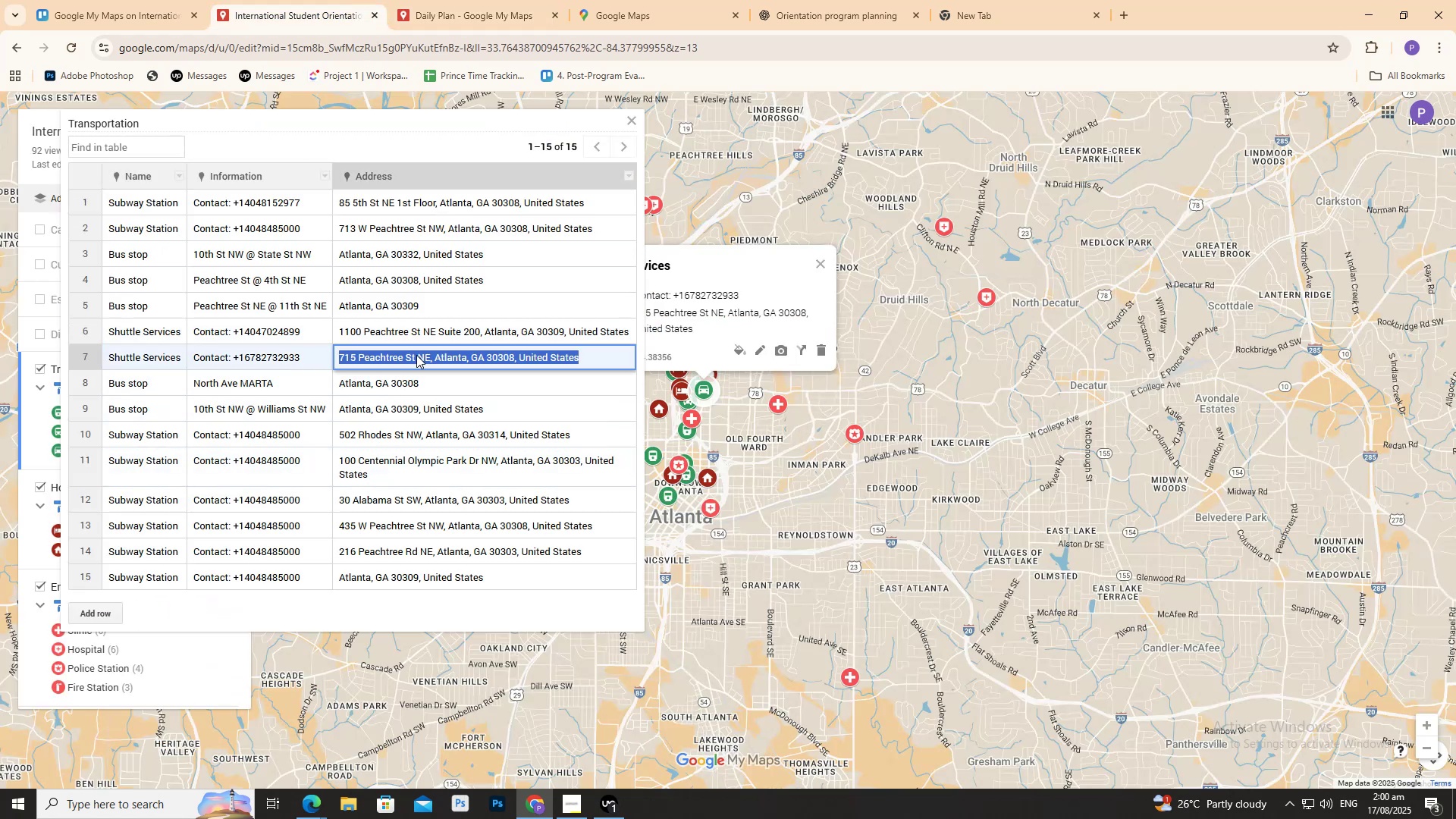 
key(Control+ControlLeft)
 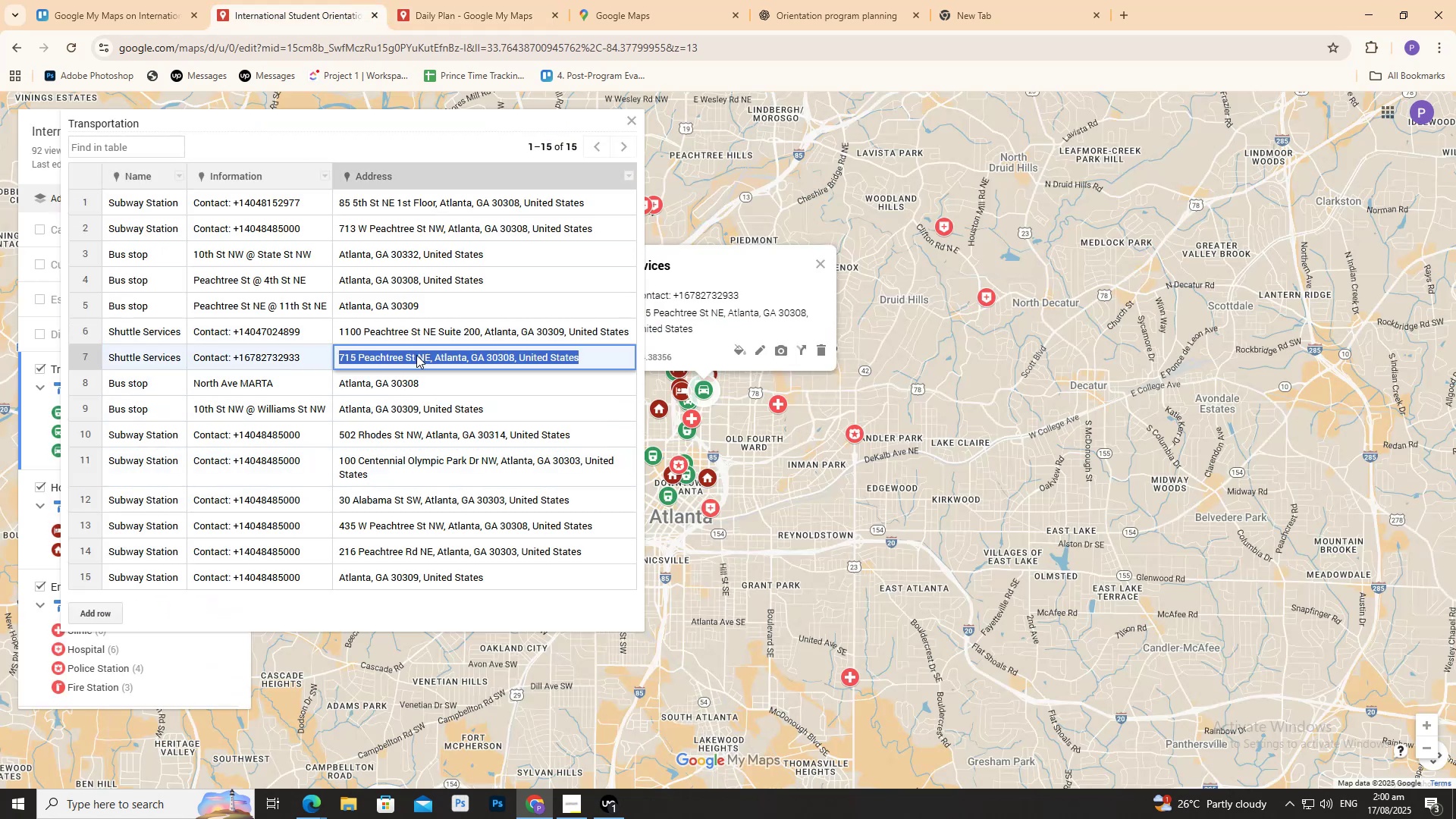 
key(Control+C)
 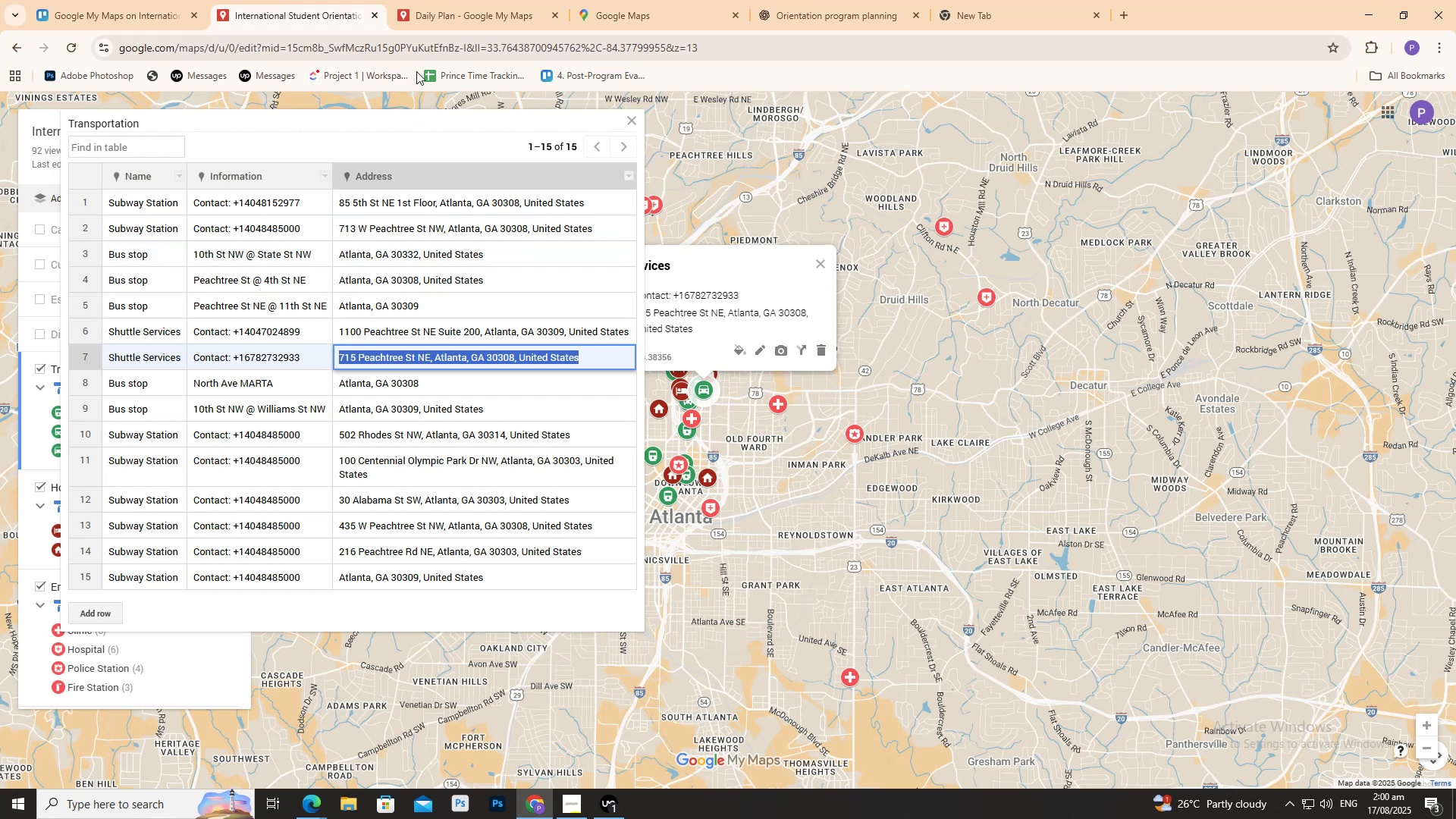 
left_click([473, 0])
 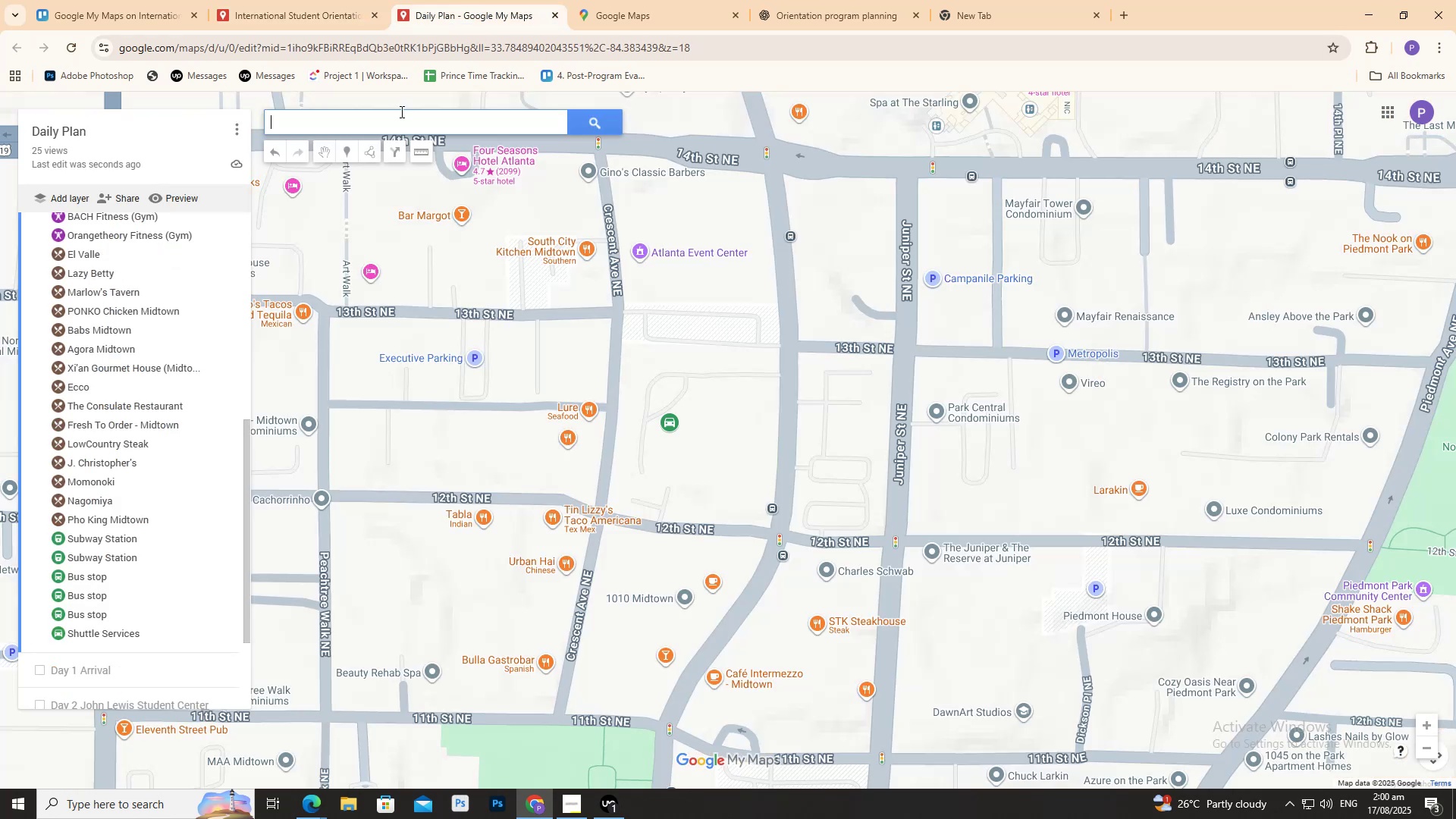 
key(Control+ControlLeft)
 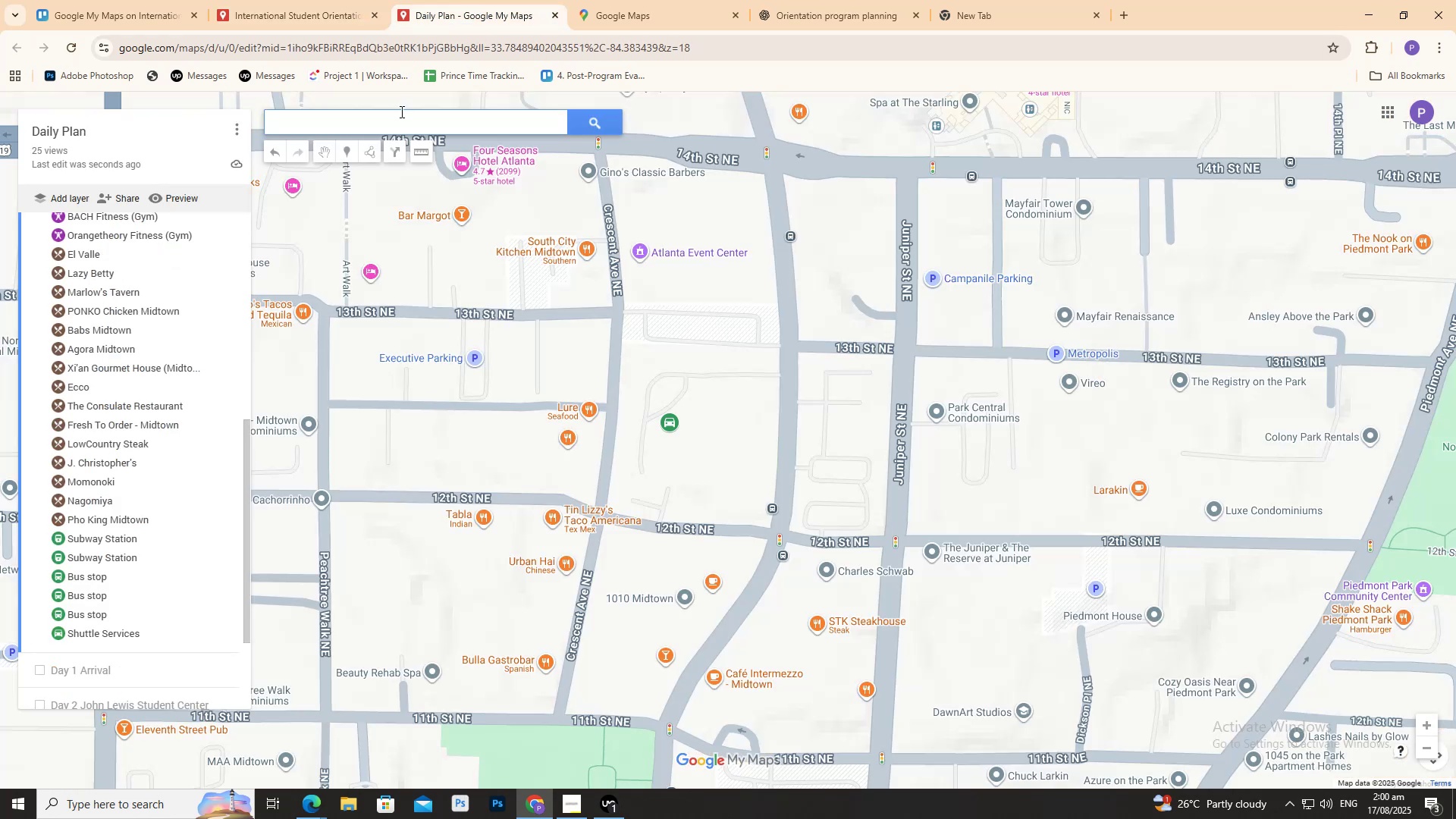 
key(Control+V)
 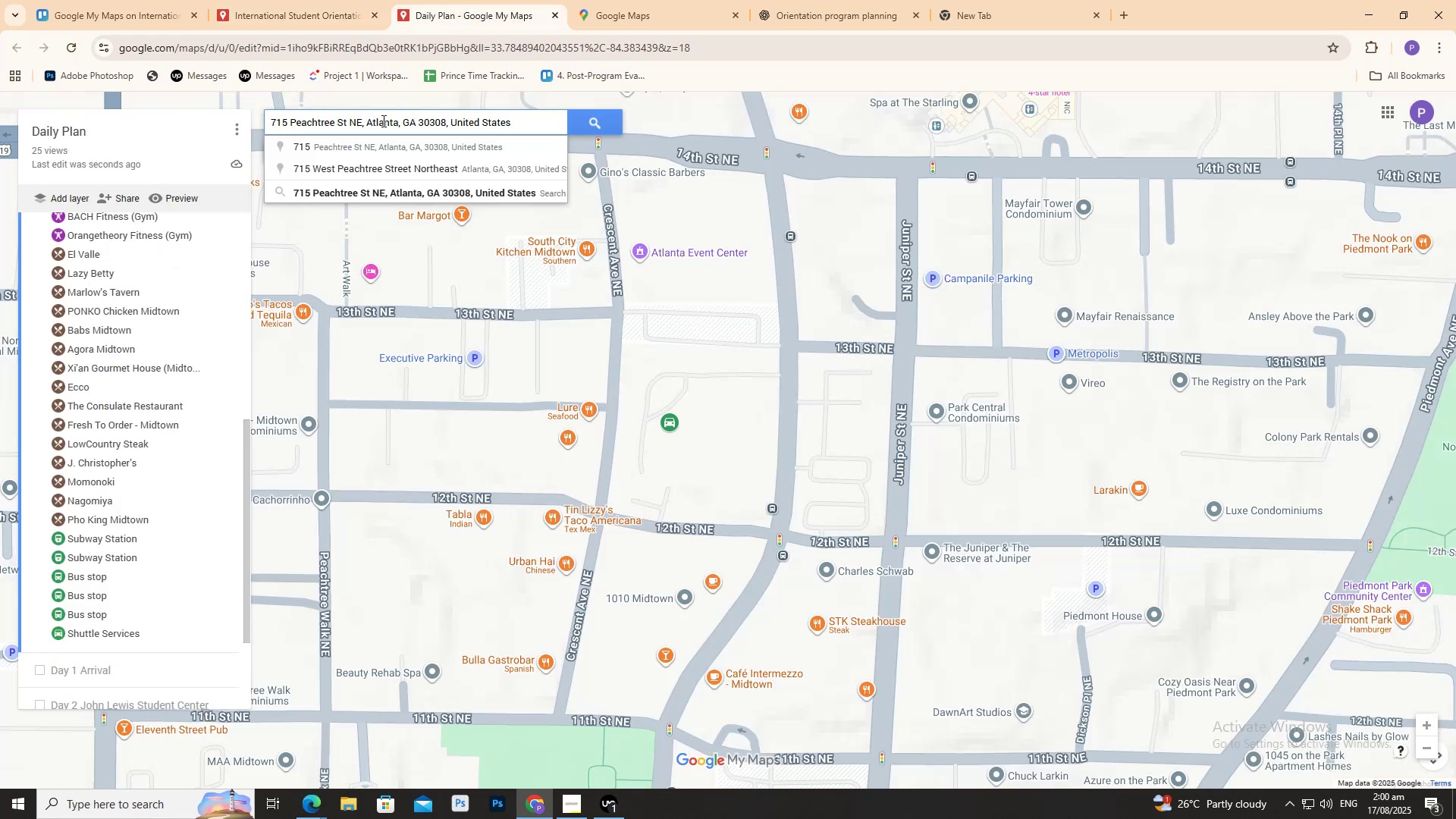 
left_click([363, 149])
 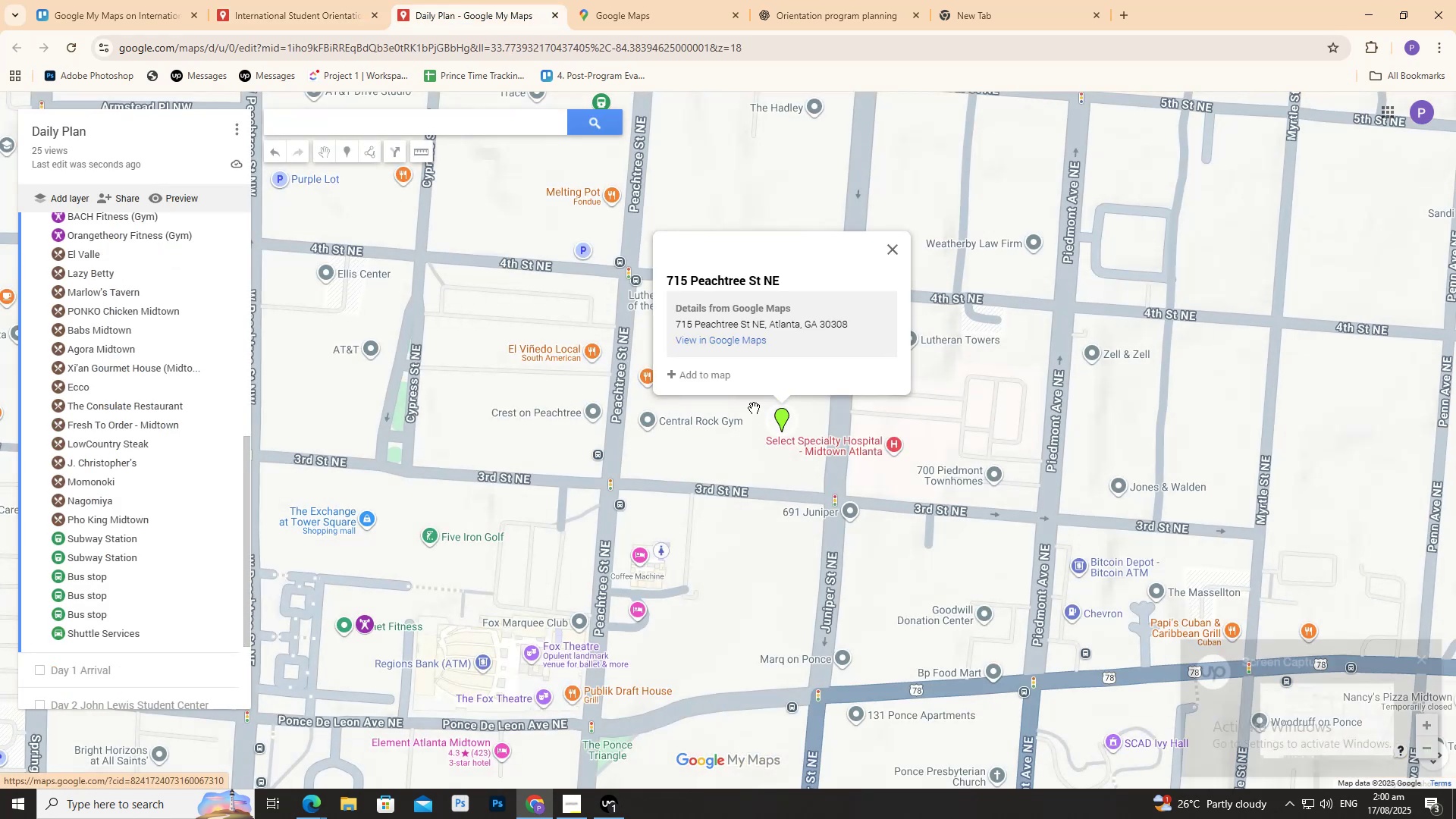 
left_click([685, 372])
 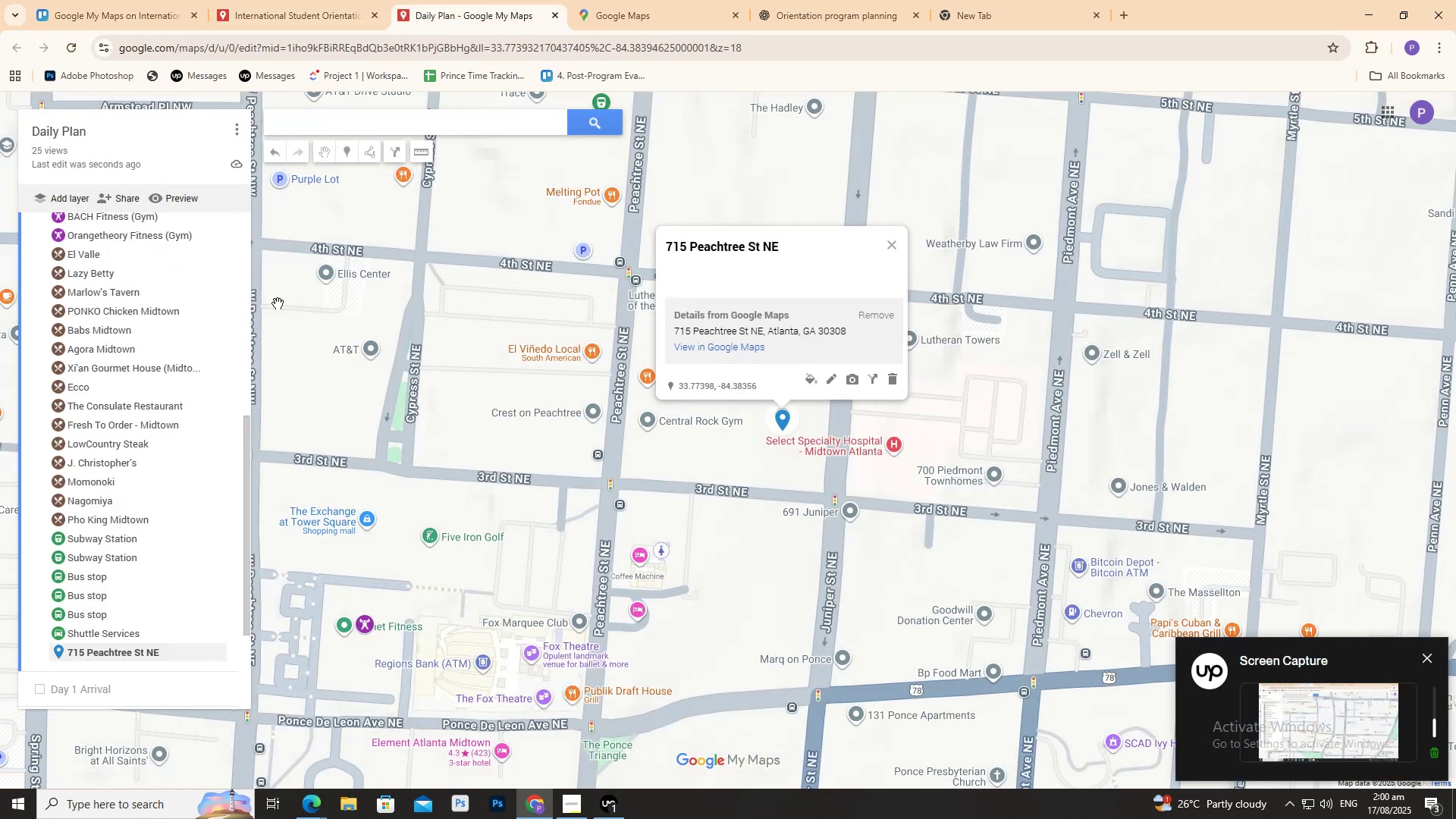 
left_click([307, 14])
 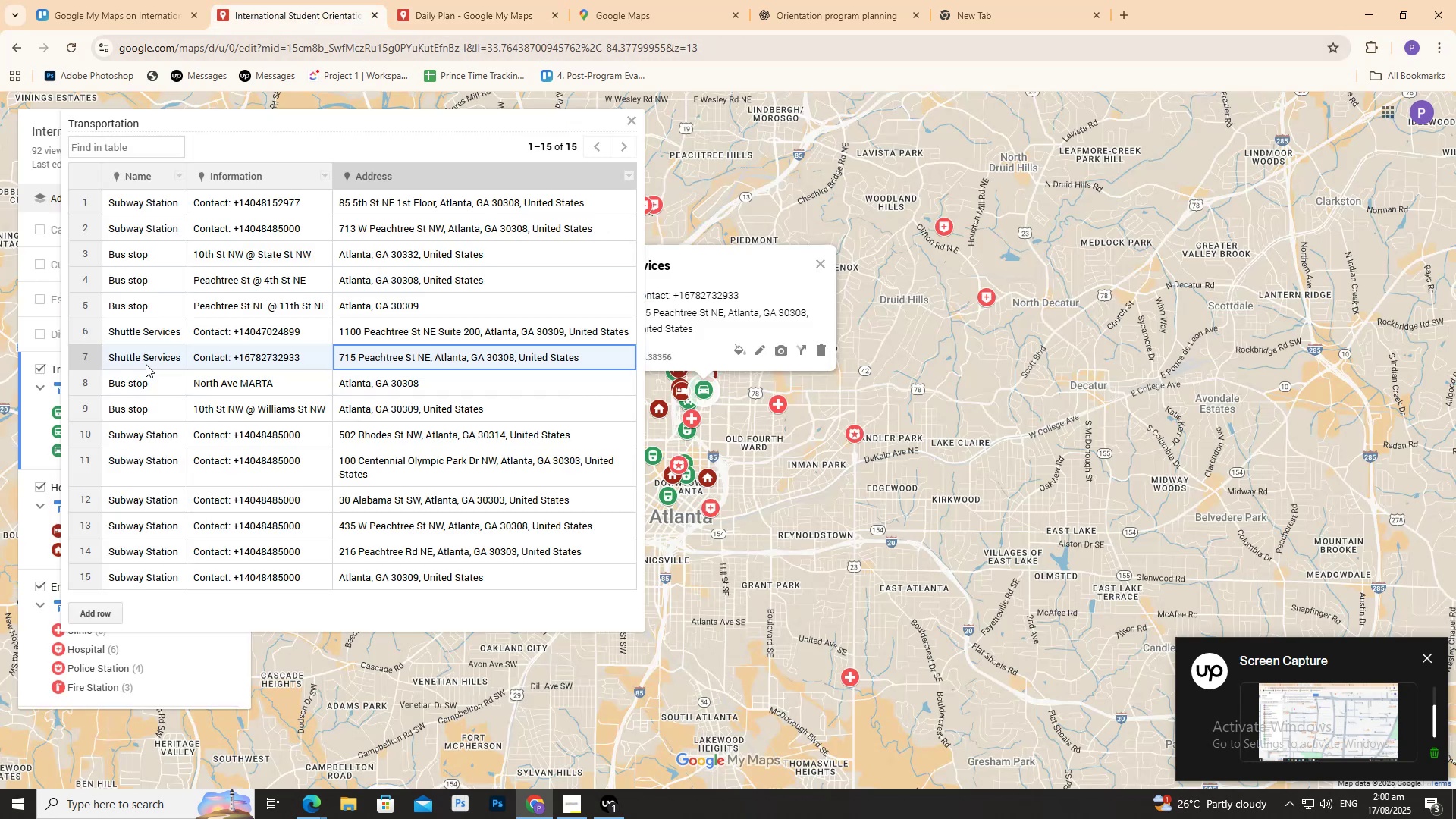 
double_click([146, 363])
 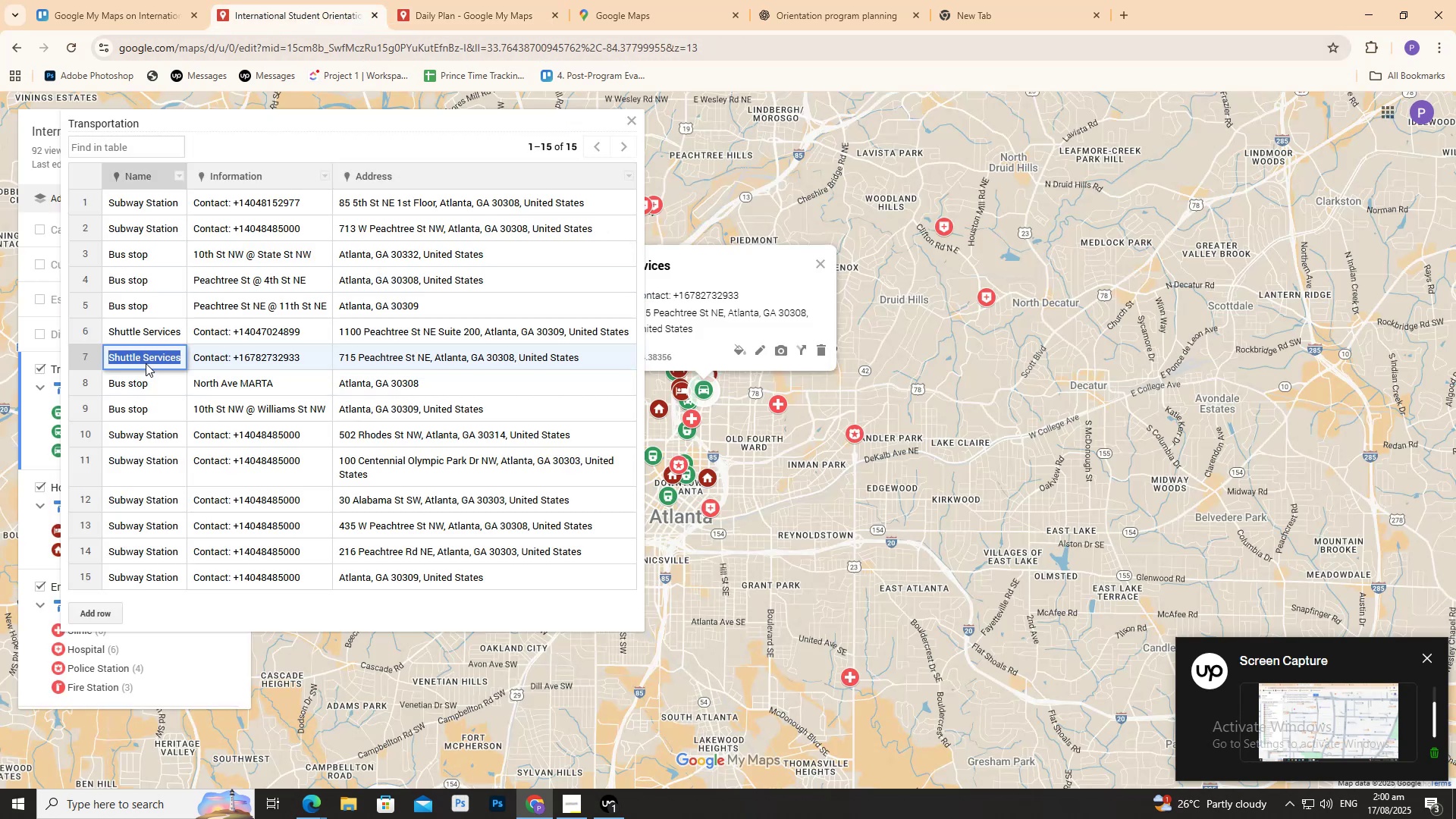 
triple_click([146, 363])
 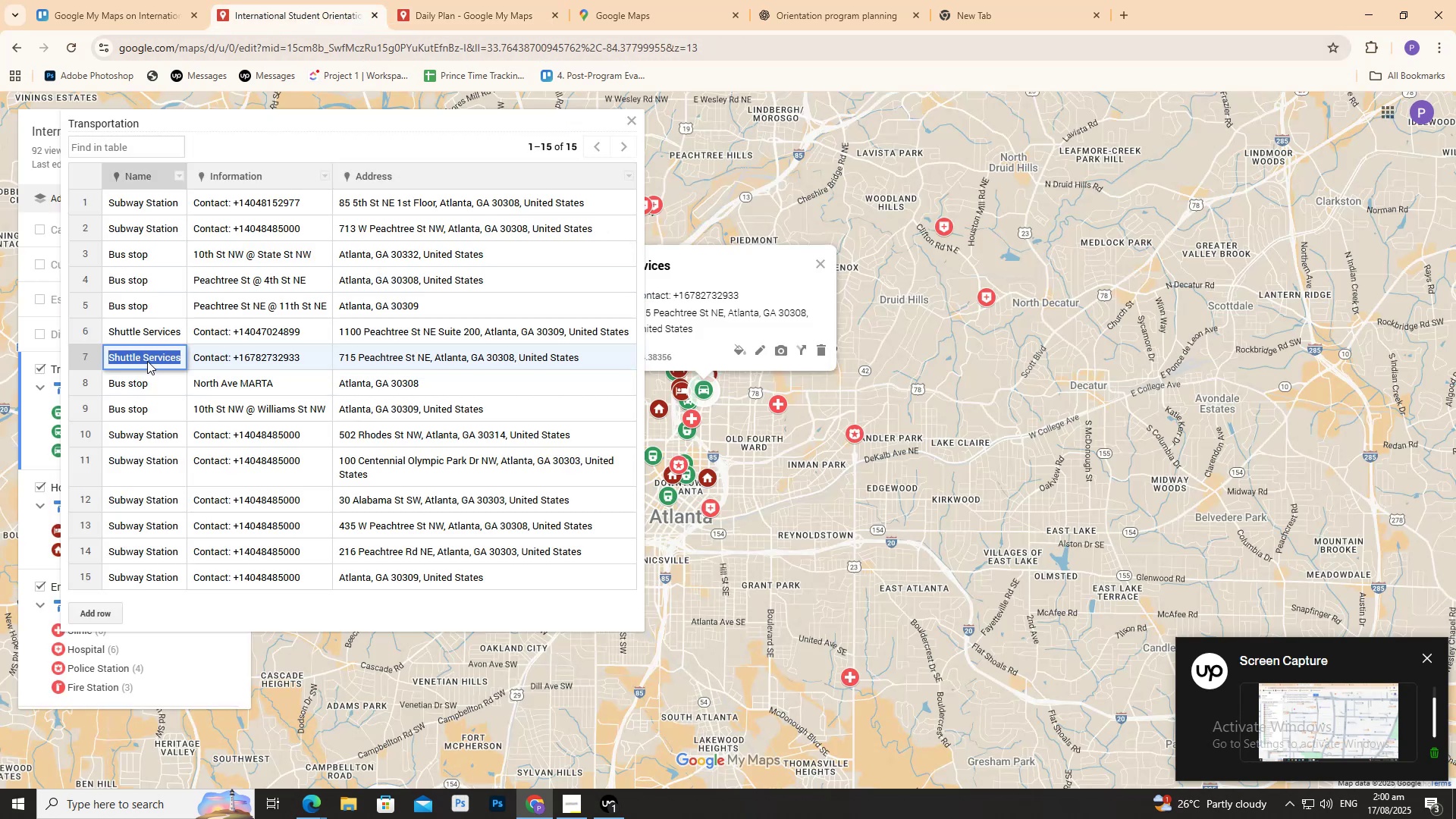 
key(Control+ControlLeft)
 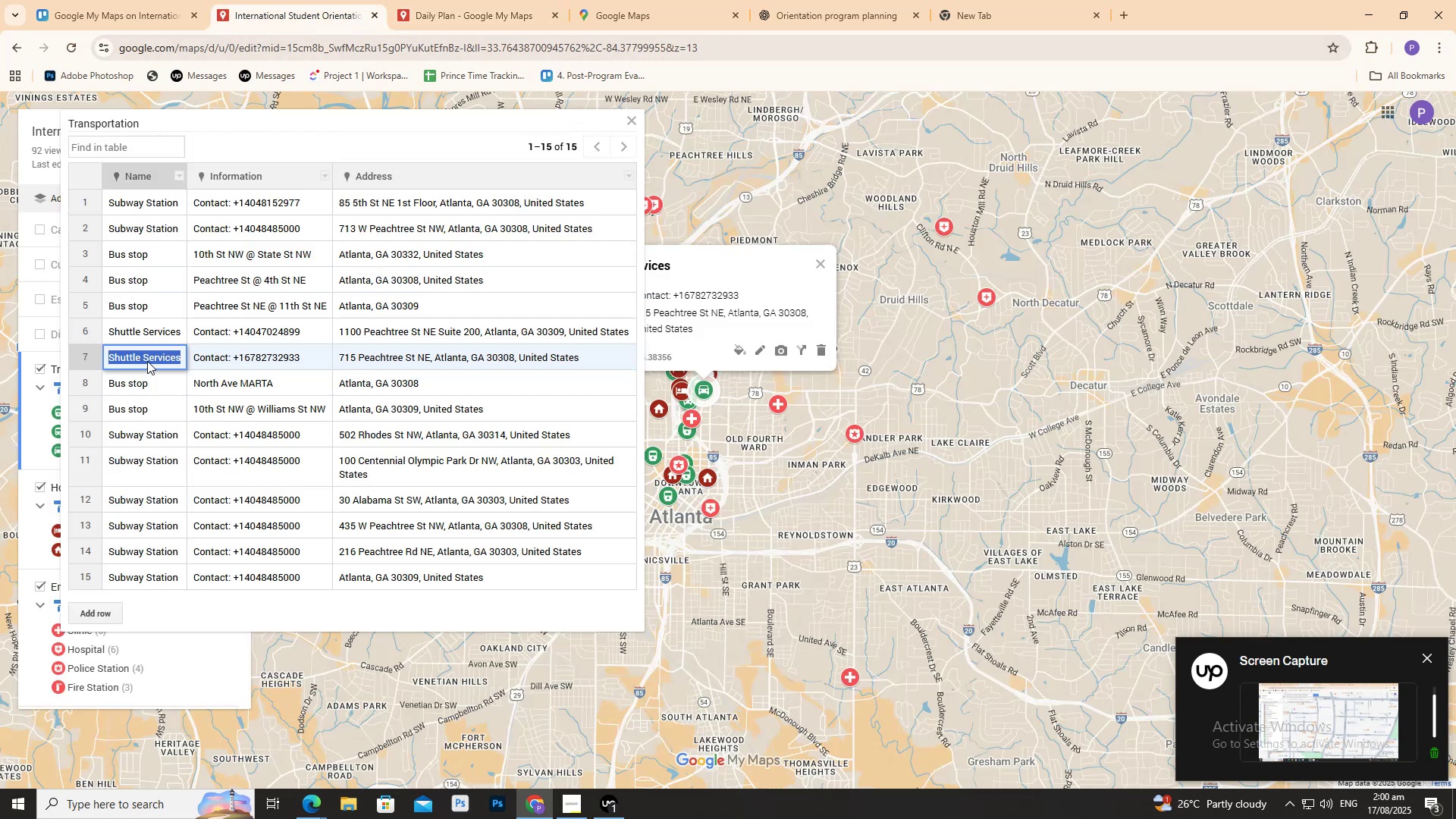 
key(Control+C)
 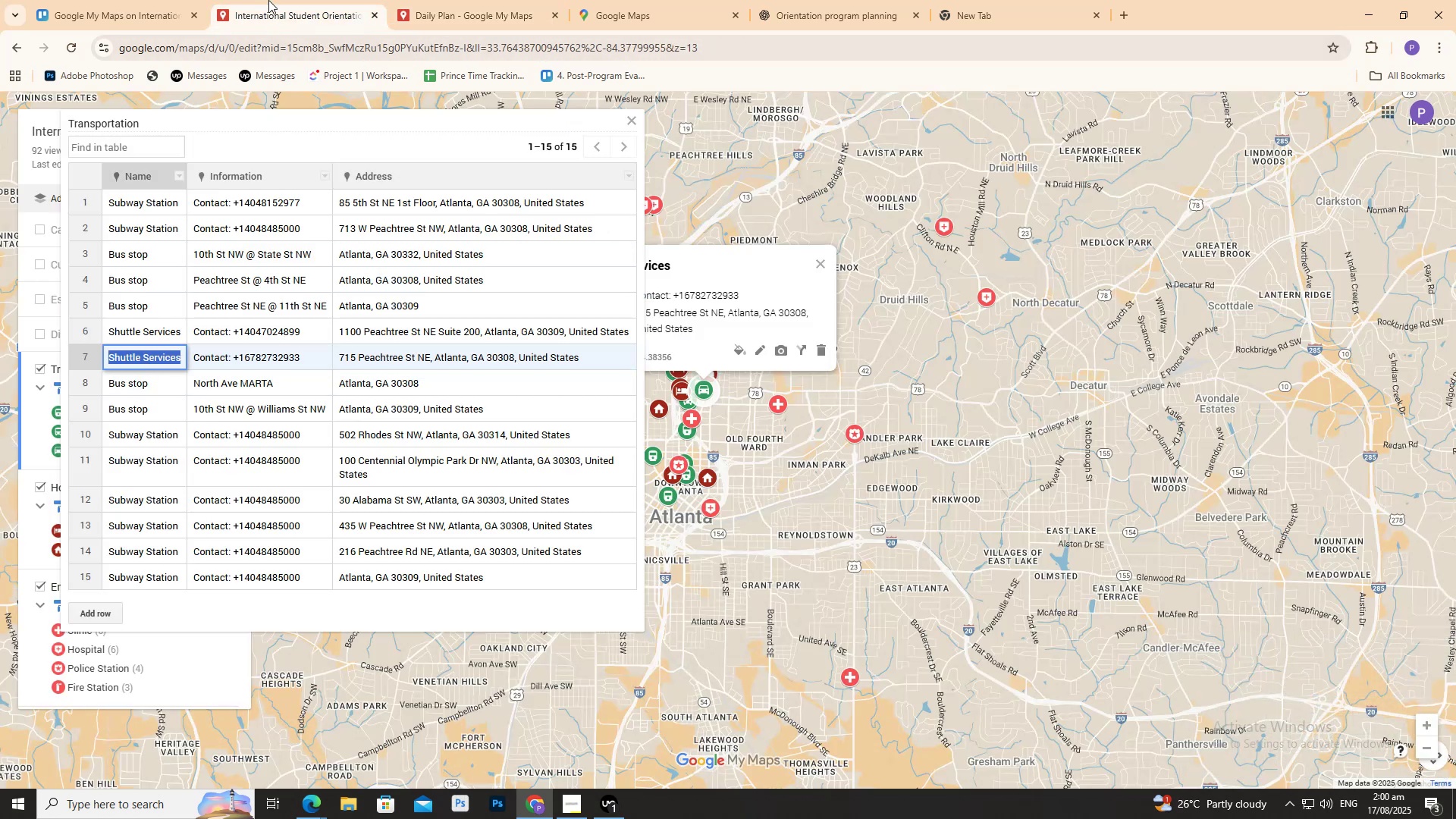 
left_click([485, 10])
 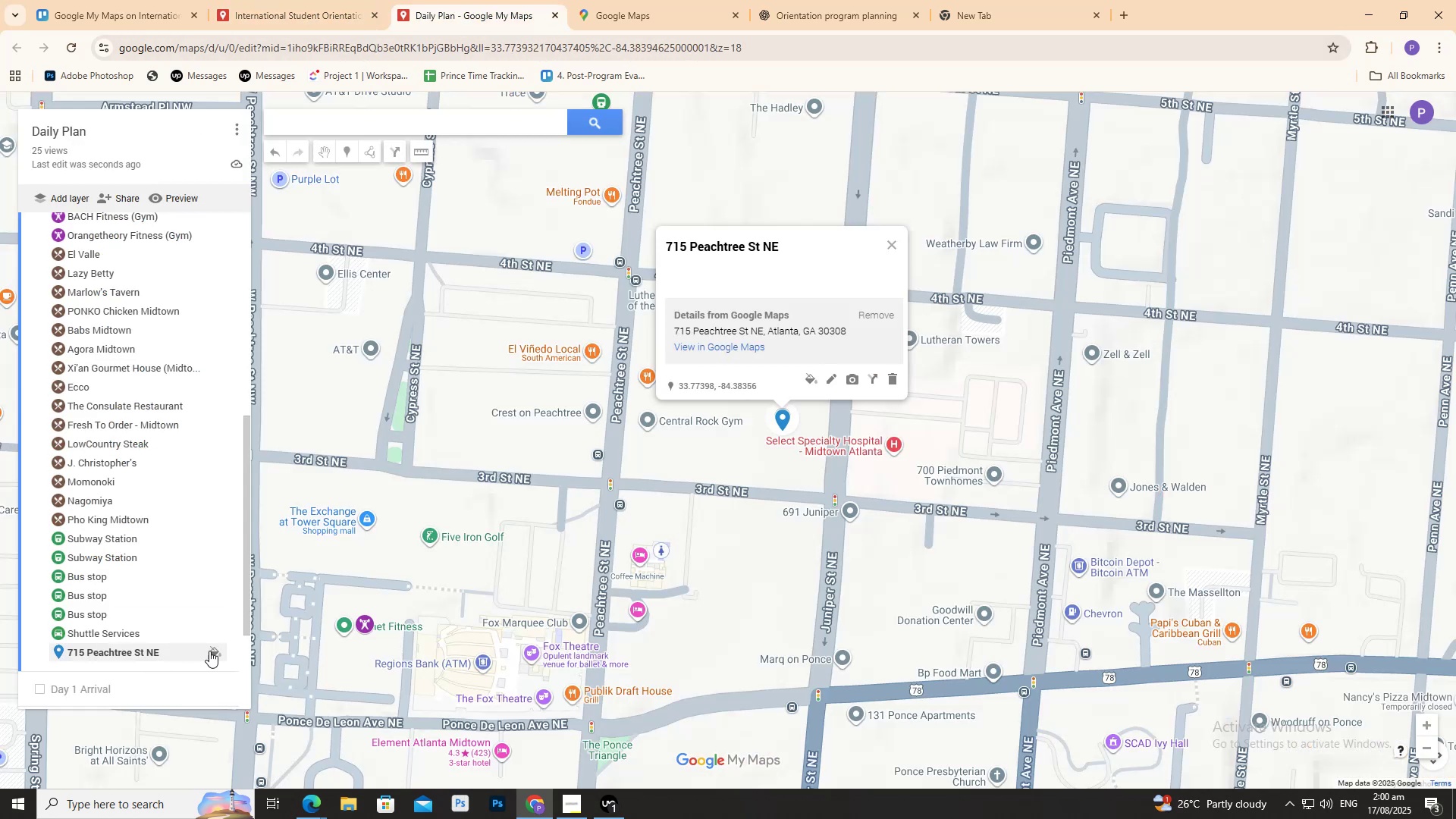 
left_click([211, 650])
 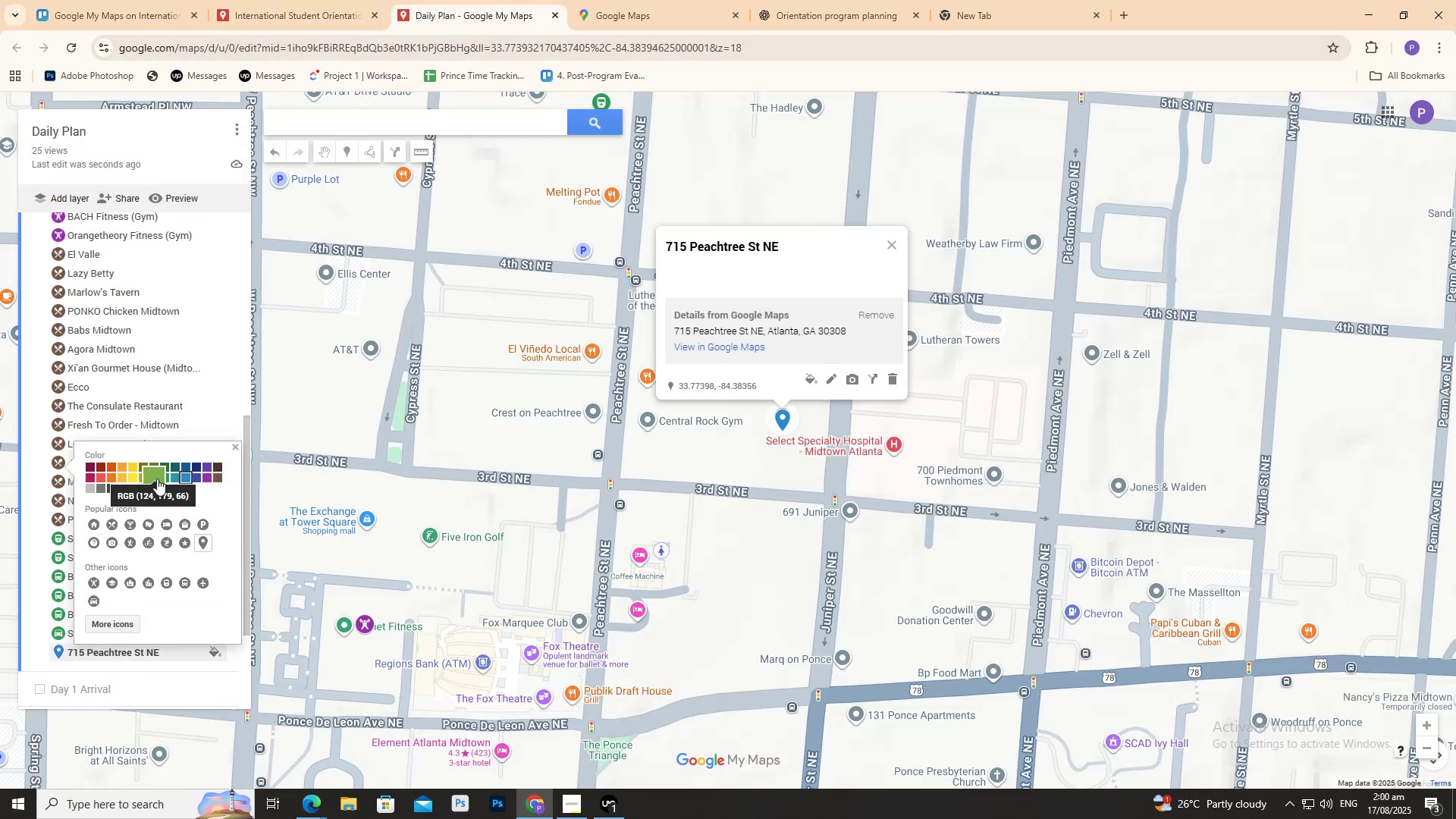 
left_click([168, 479])
 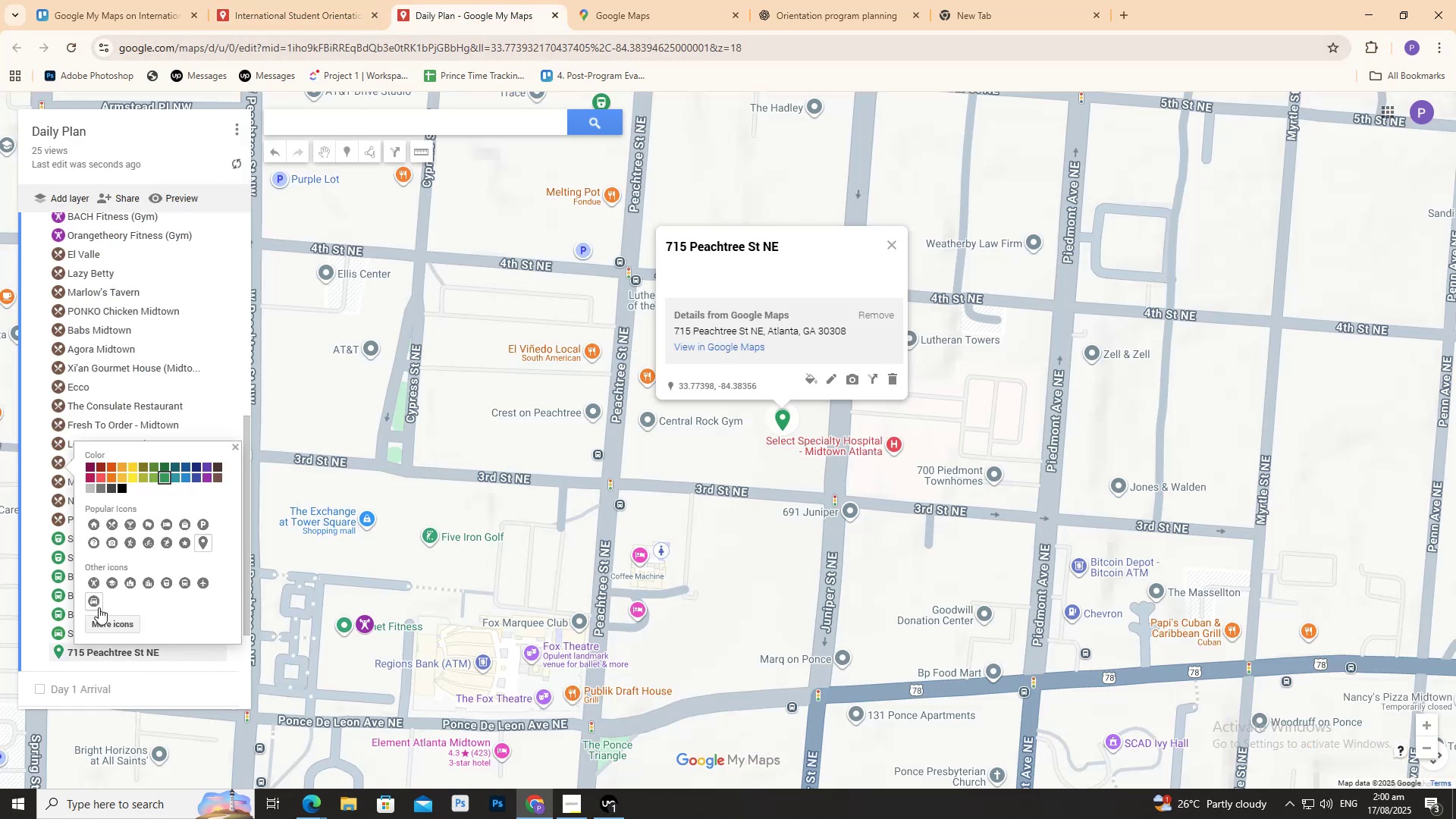 
left_click([71, 598])
 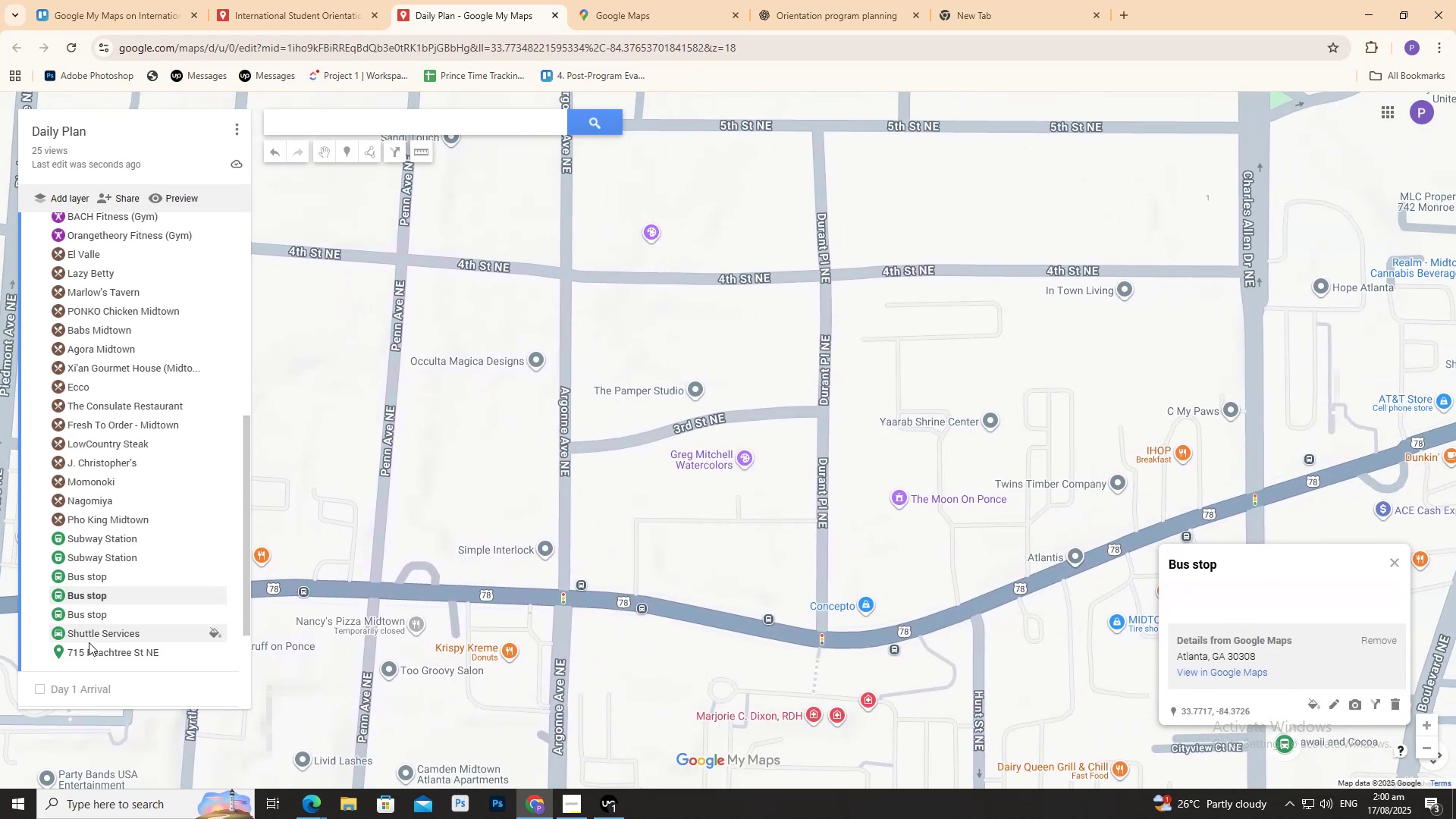 
left_click([93, 654])
 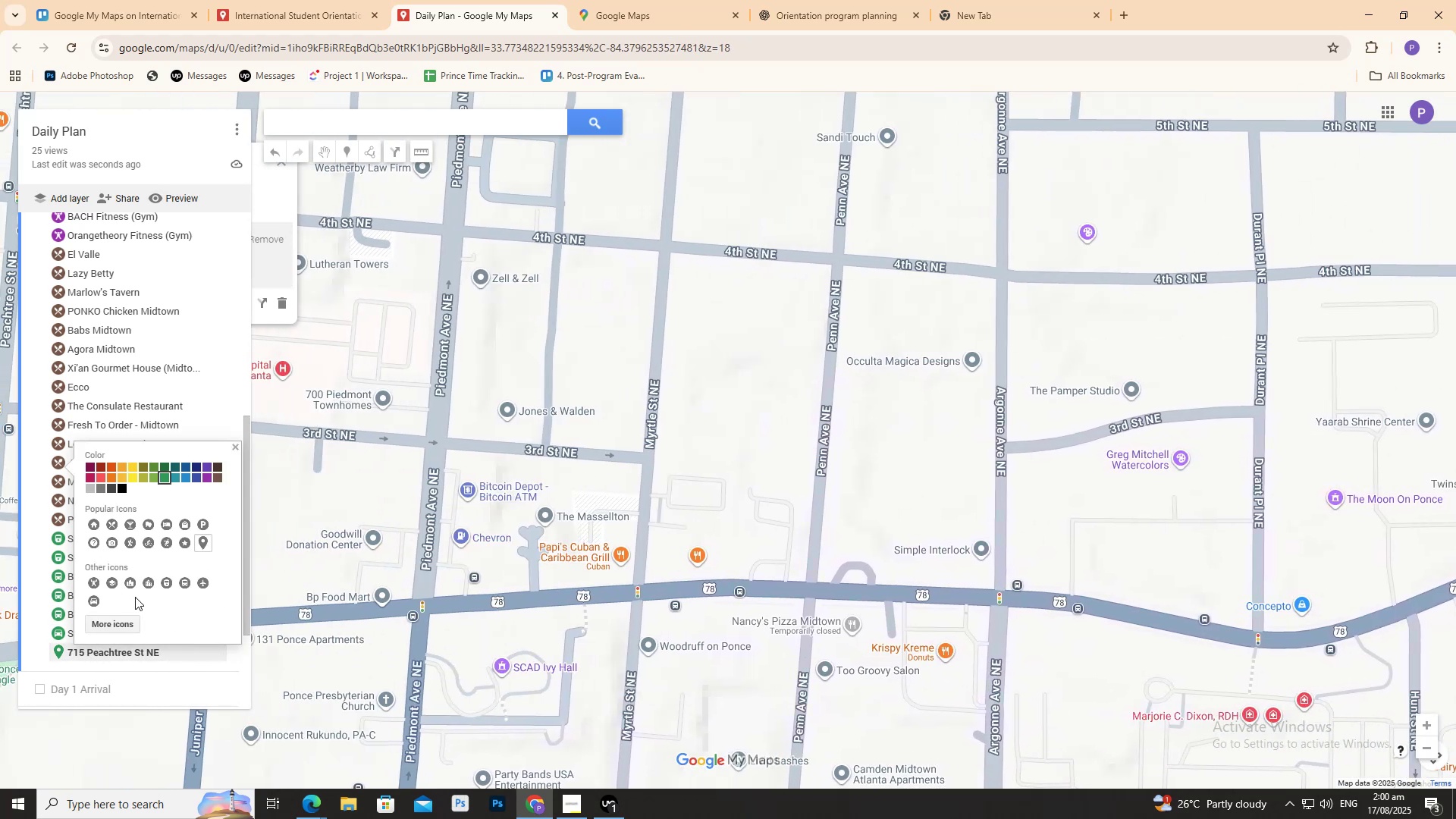 
left_click([98, 598])
 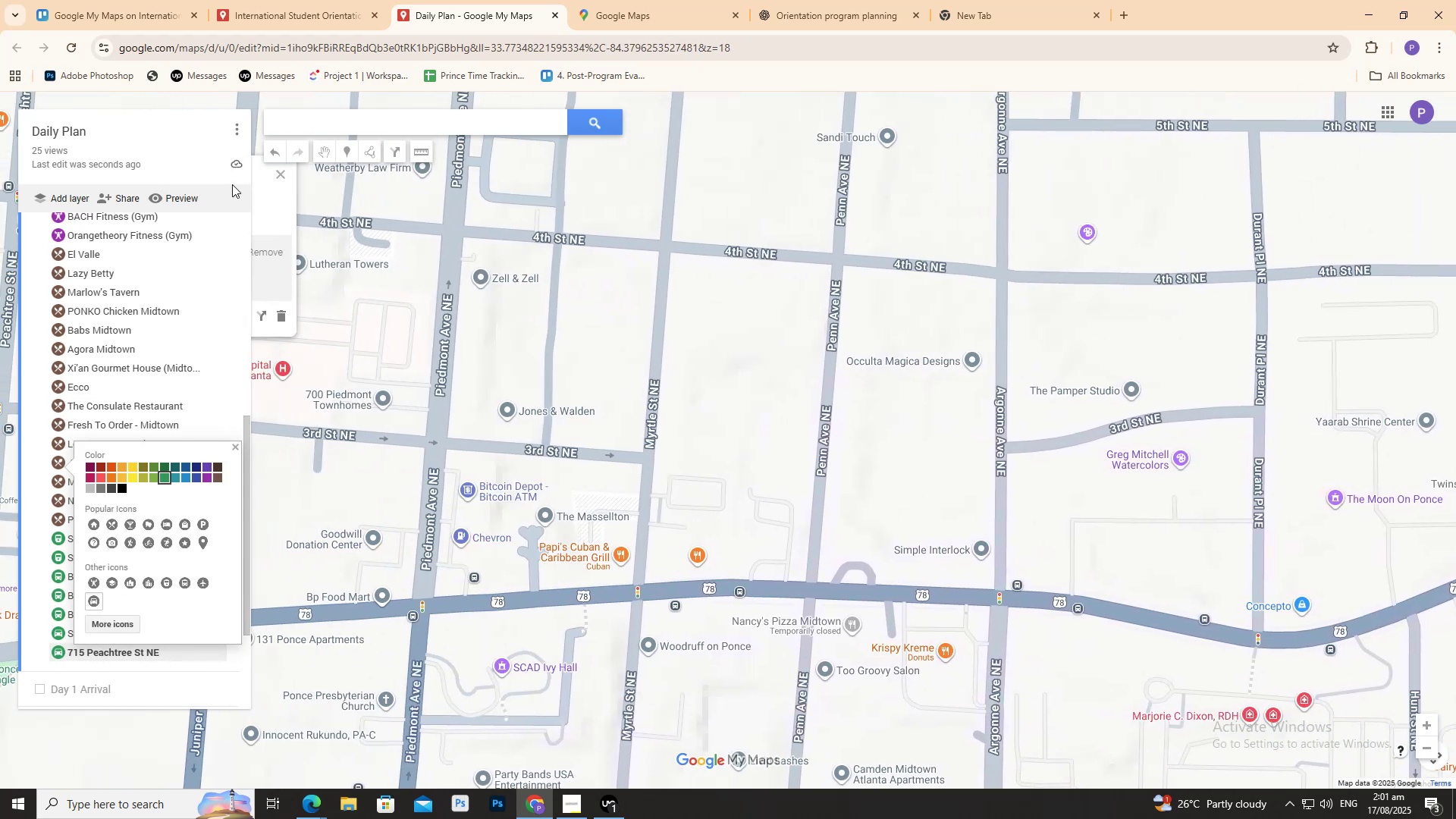 
scroll: coordinate [208, 279], scroll_direction: up, amount: 8.0
 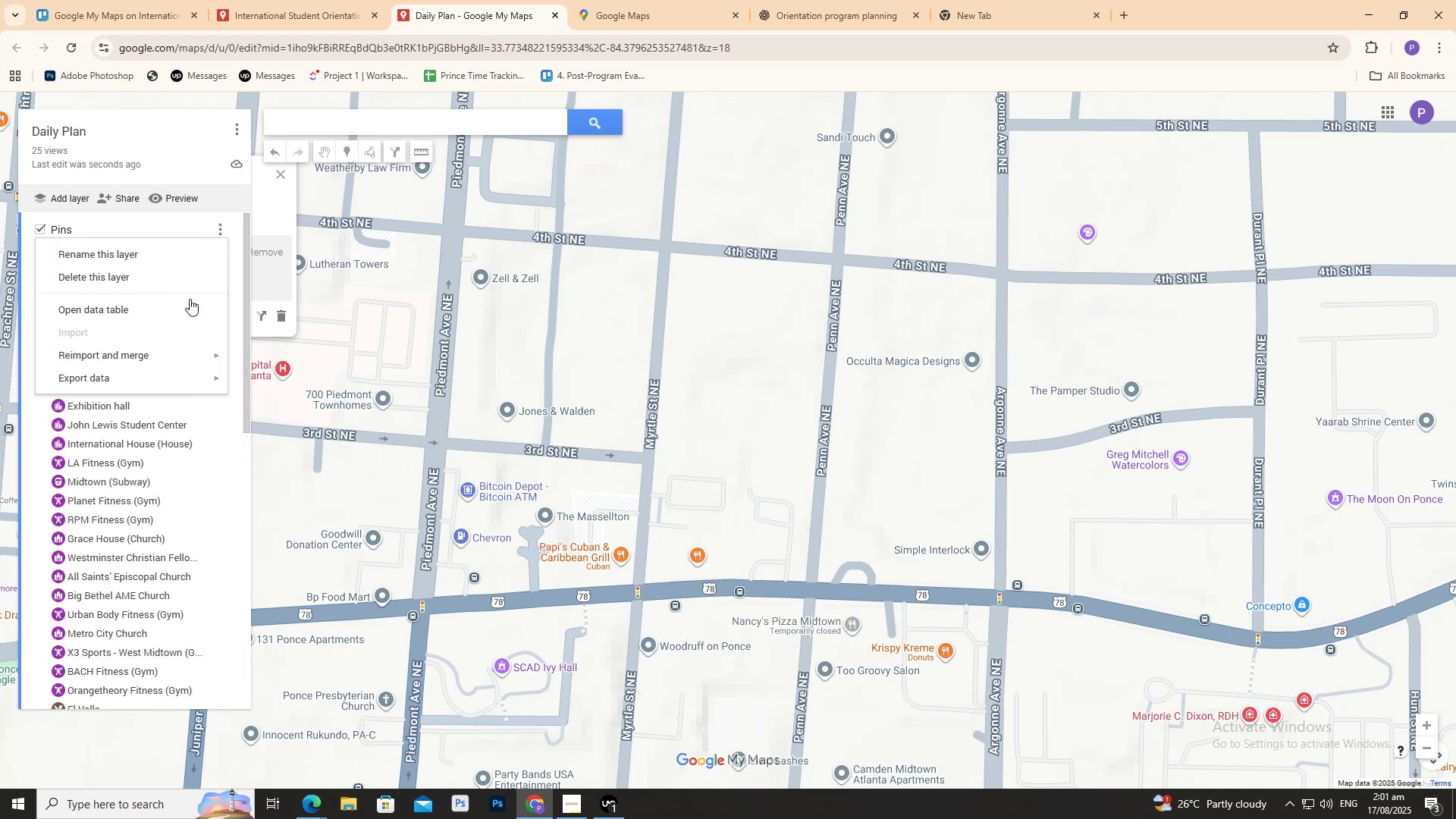 
left_click([174, 312])
 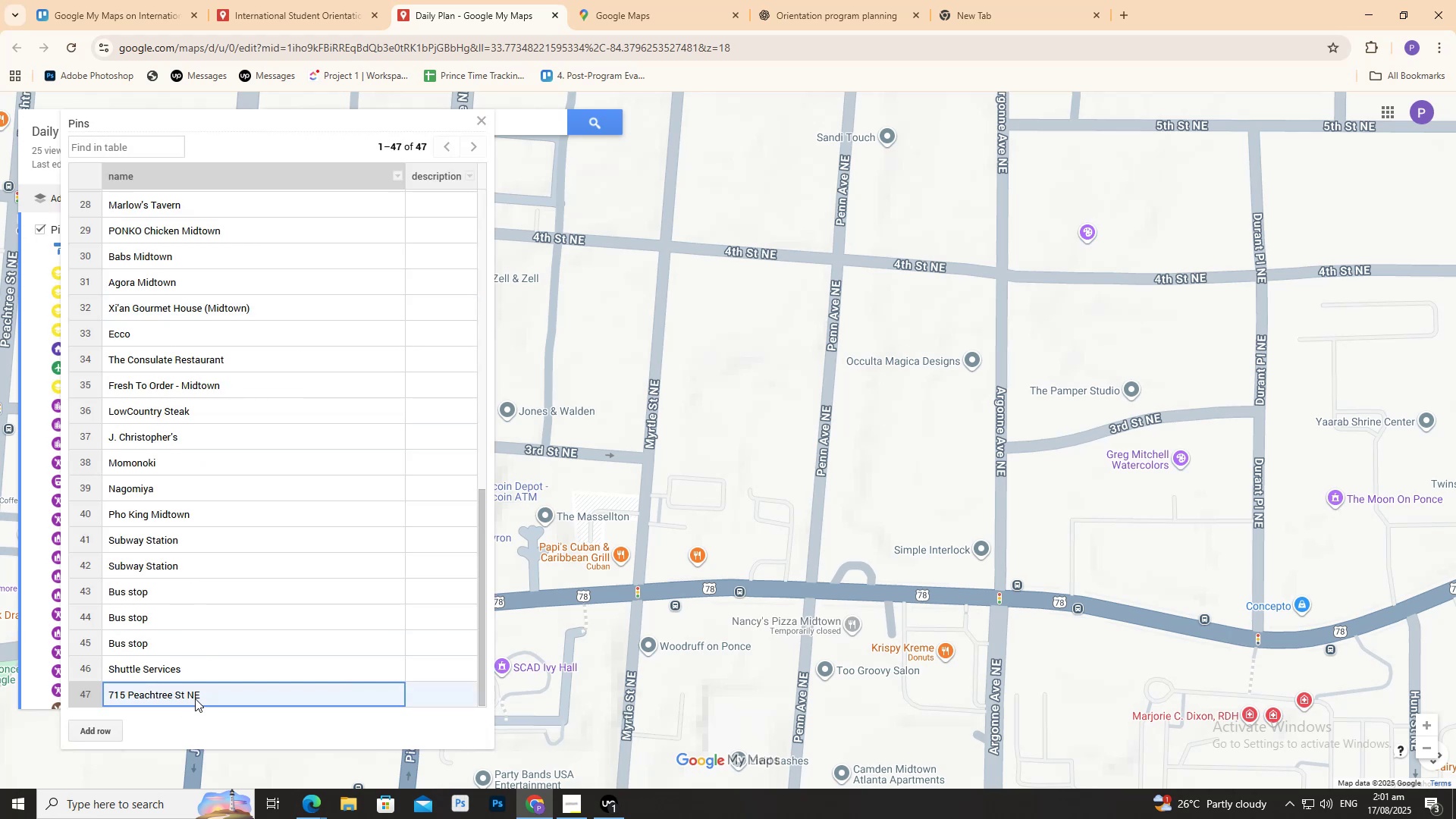 
double_click([197, 696])
 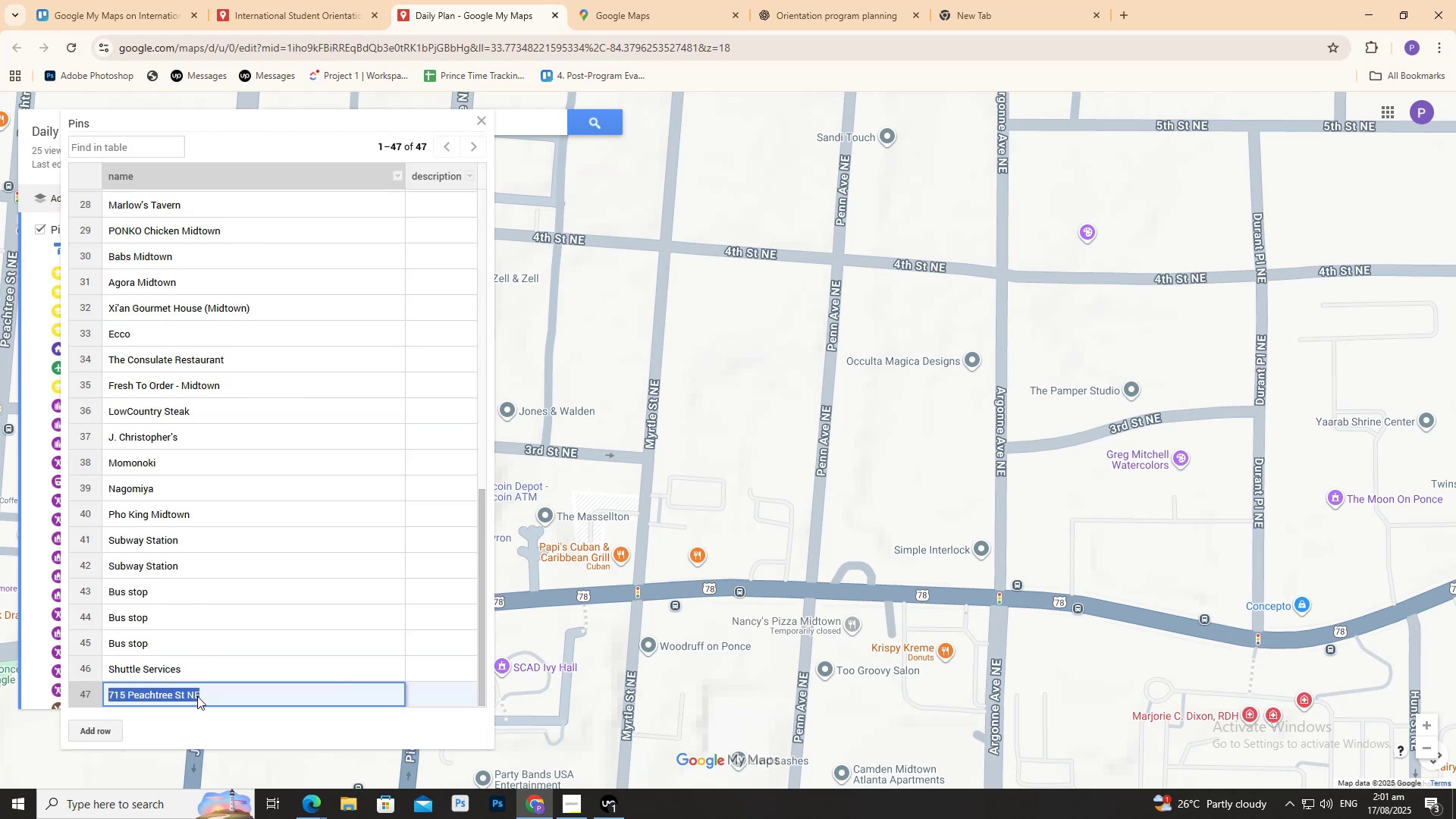 
triple_click([197, 696])
 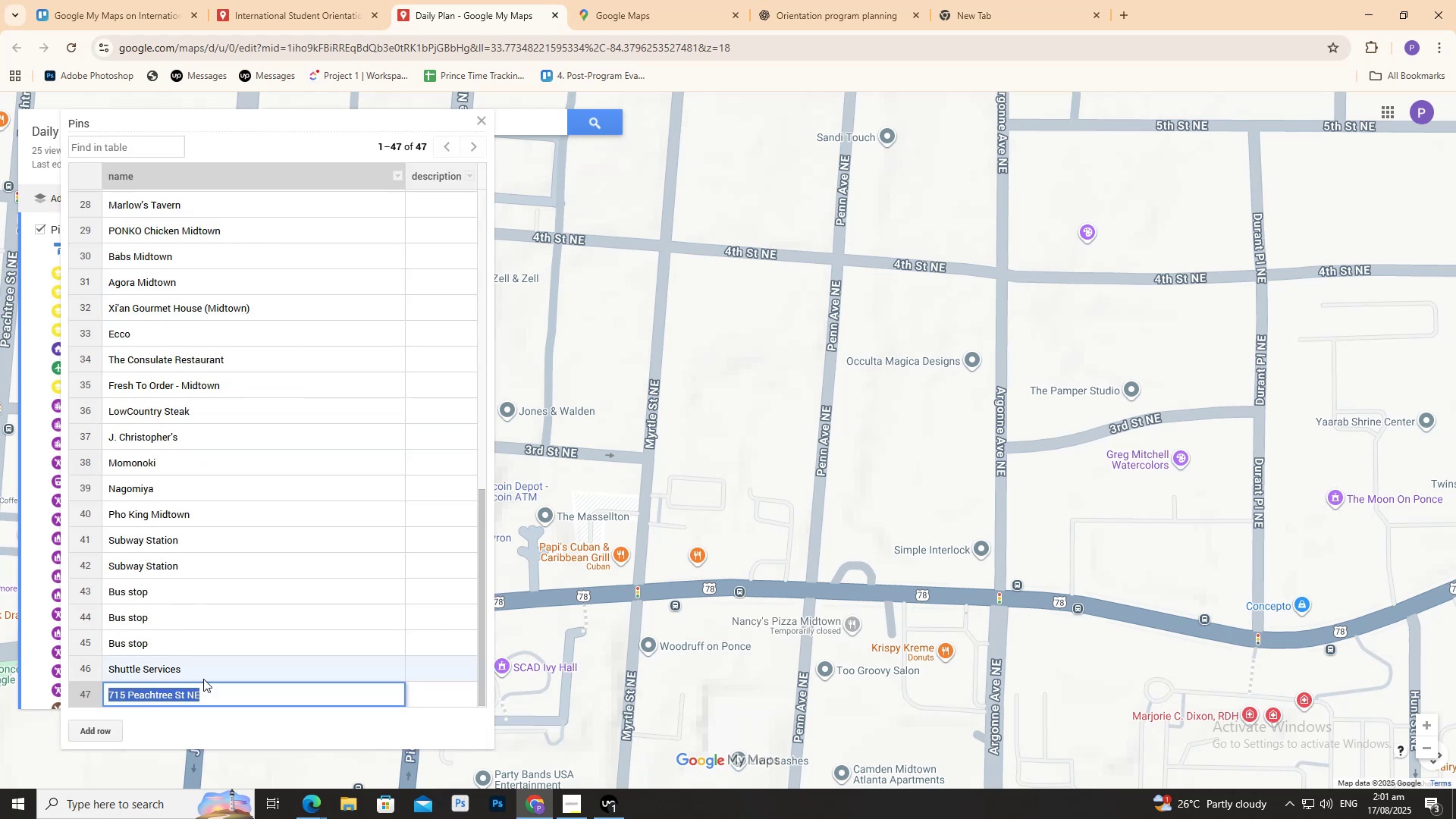 
key(Backspace)
 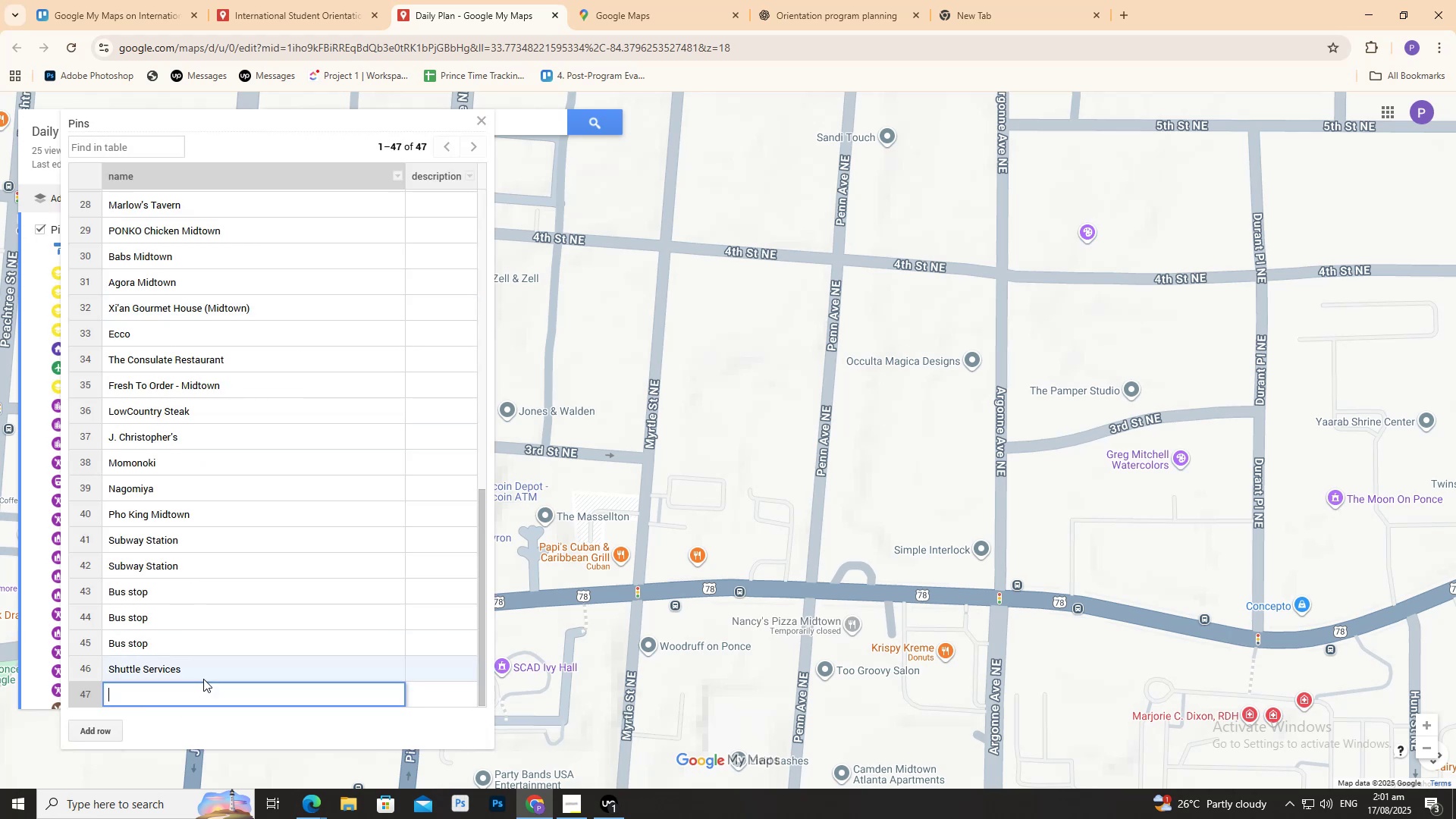 
key(Control+V)
 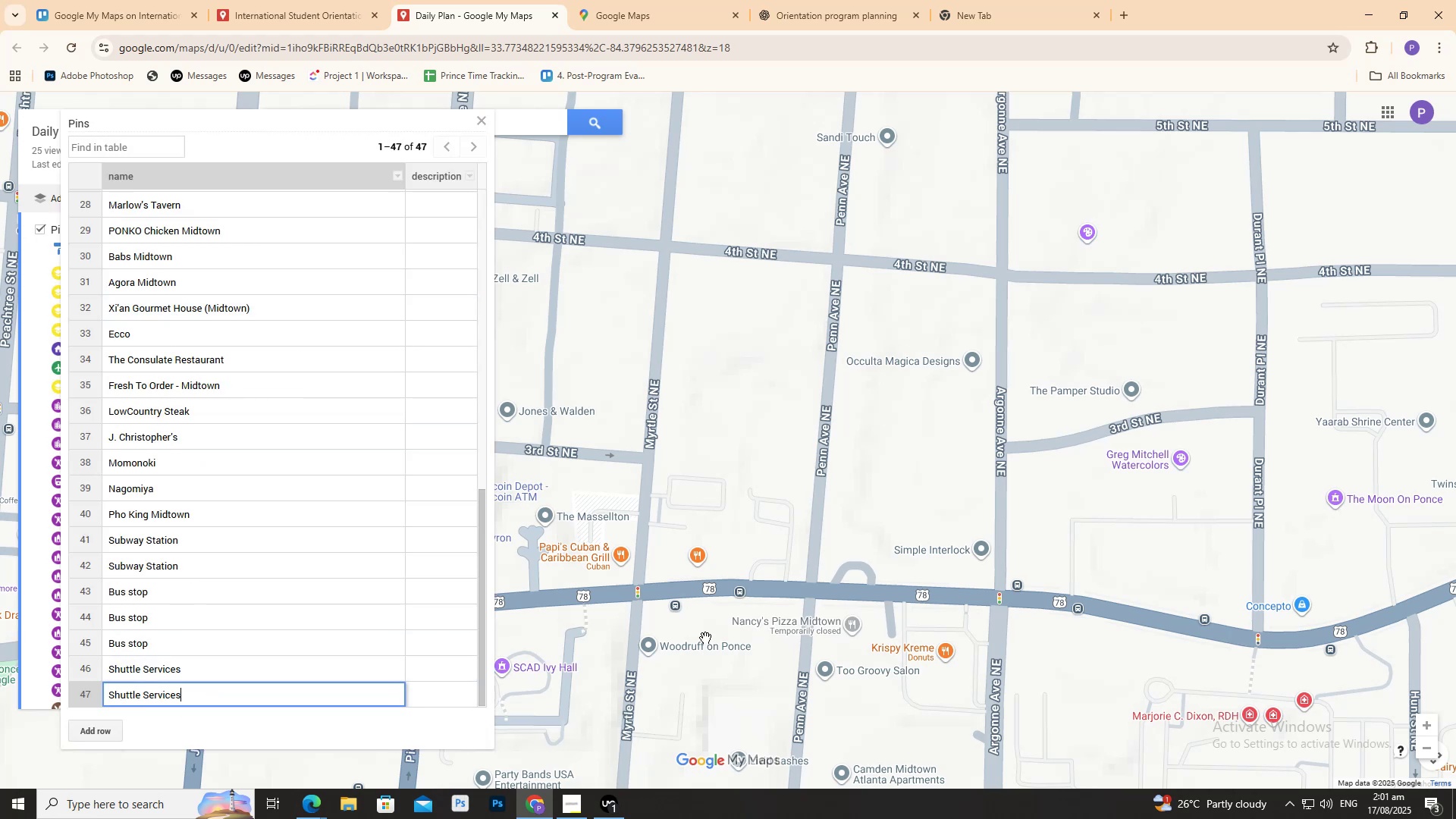 
left_click([604, 658])
 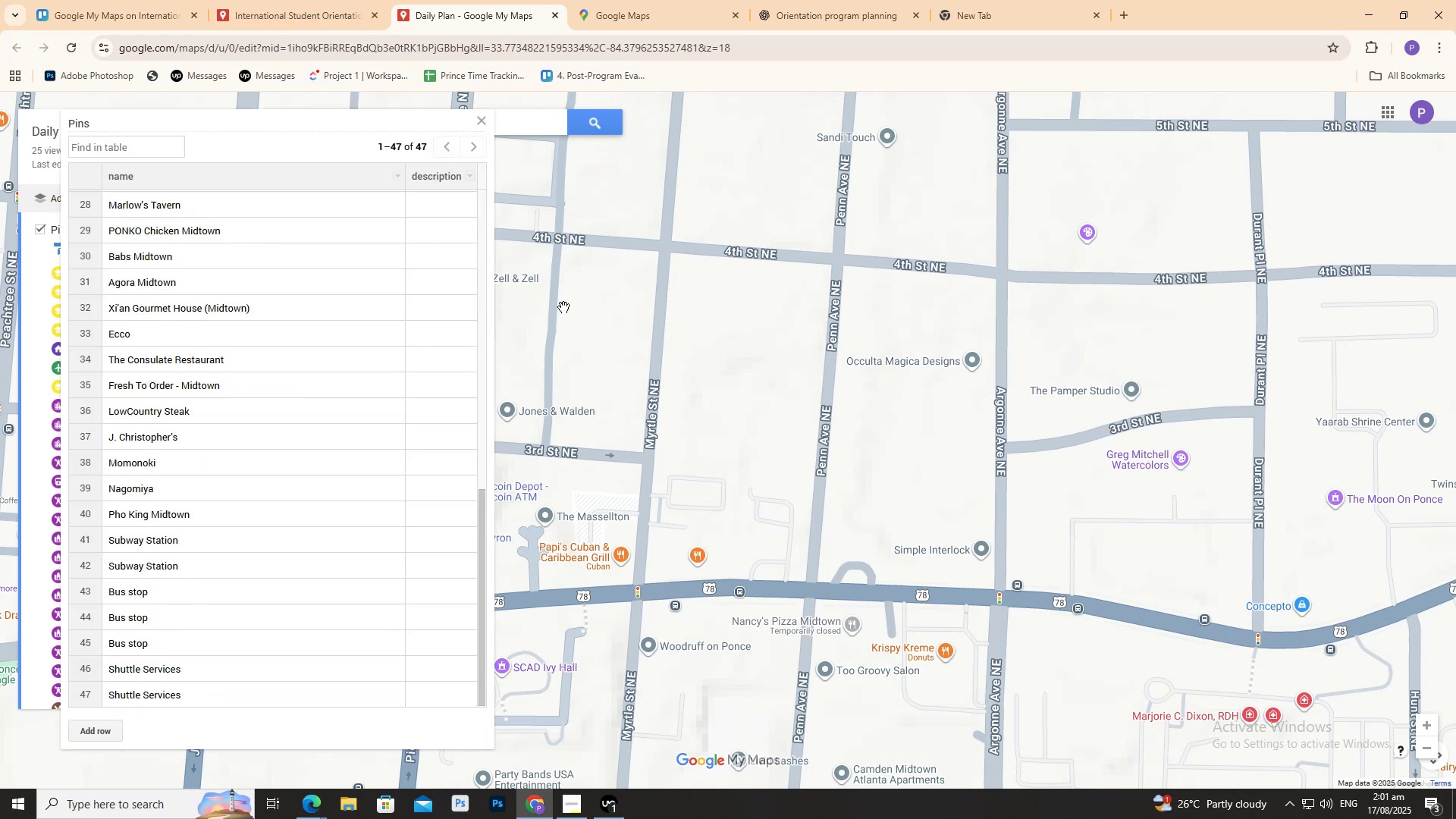 
left_click([631, 302])
 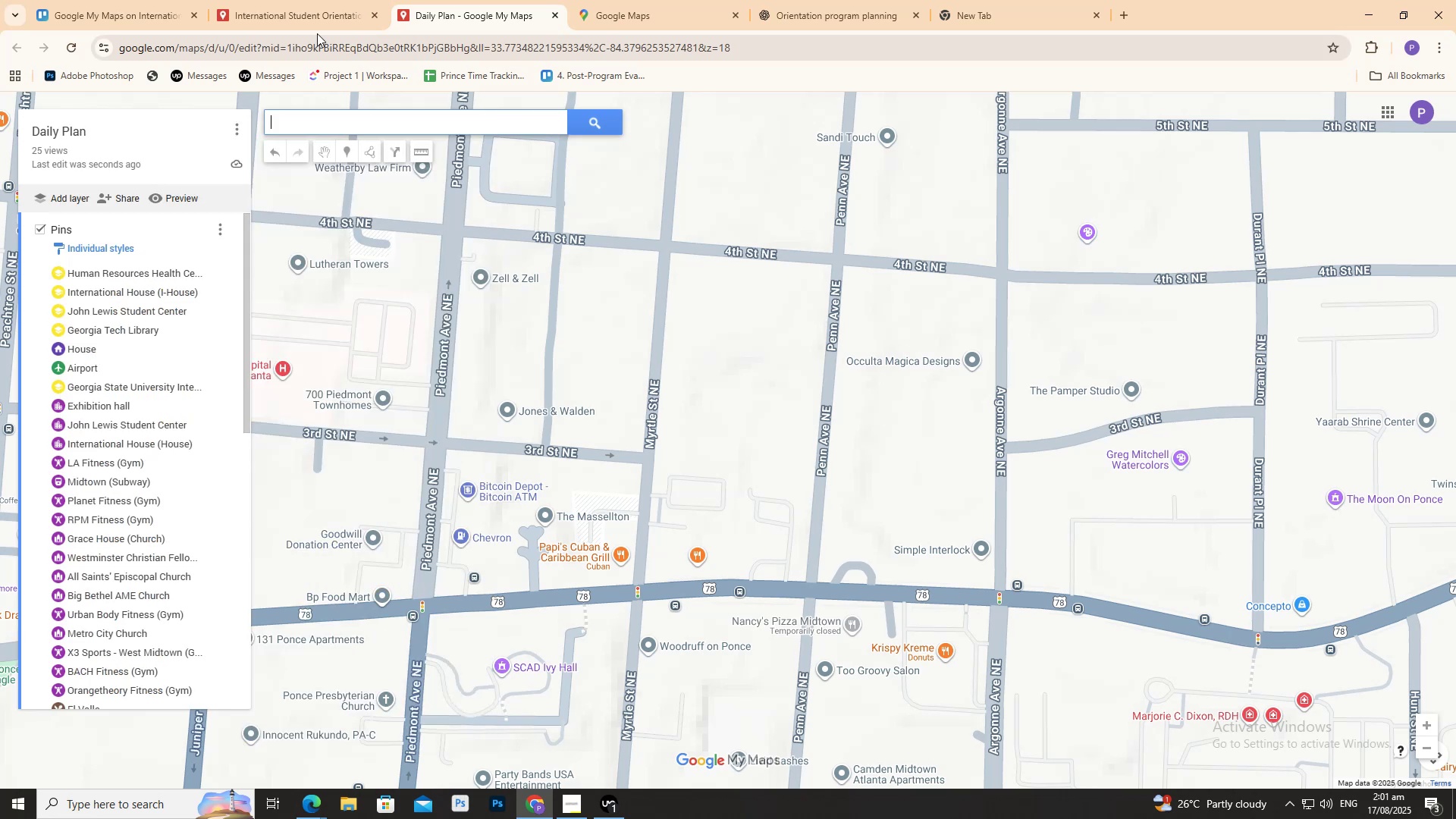 
scroll: coordinate [204, 479], scroll_direction: down, amount: 6.0
 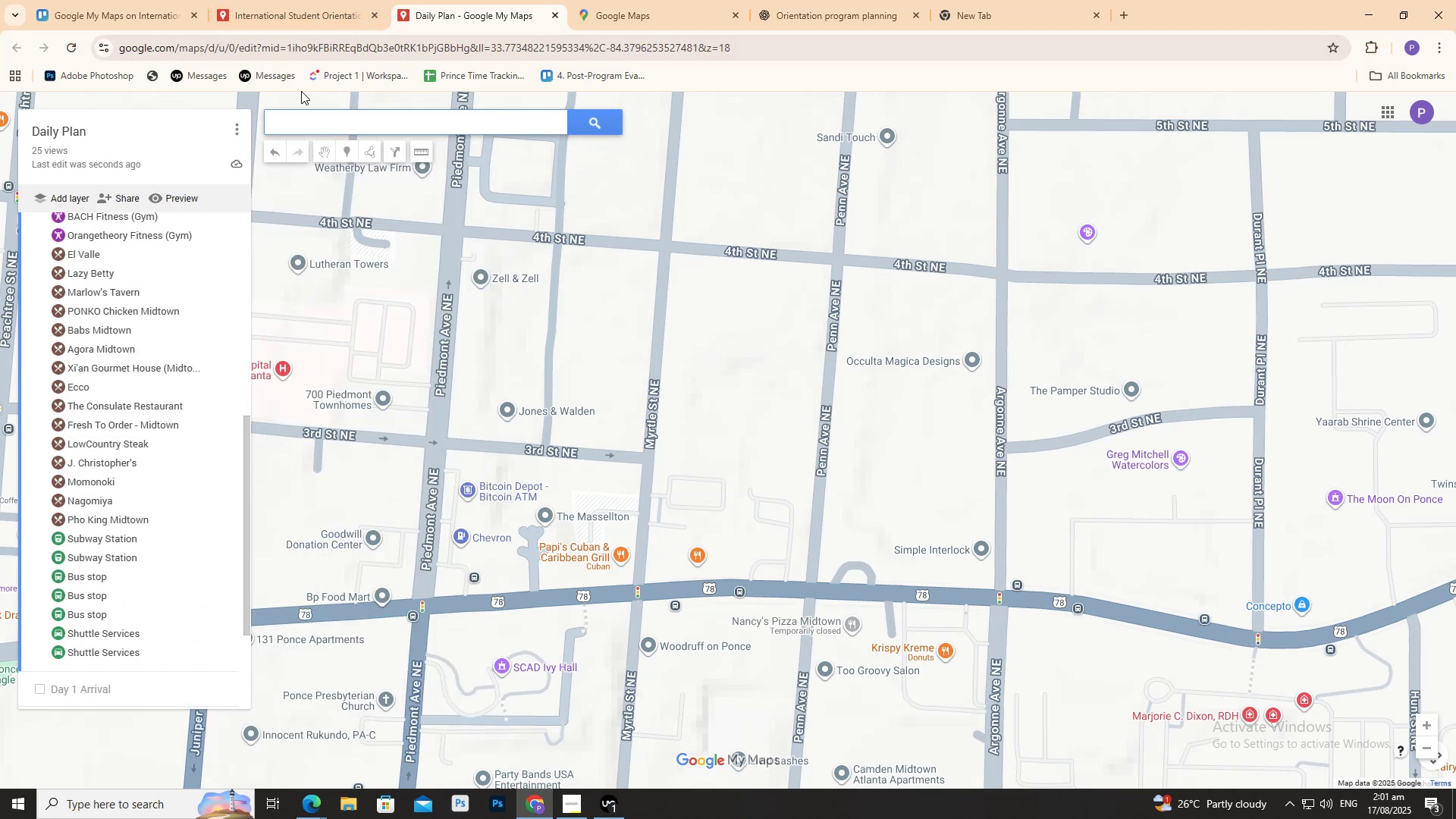 
left_click([314, 14])
 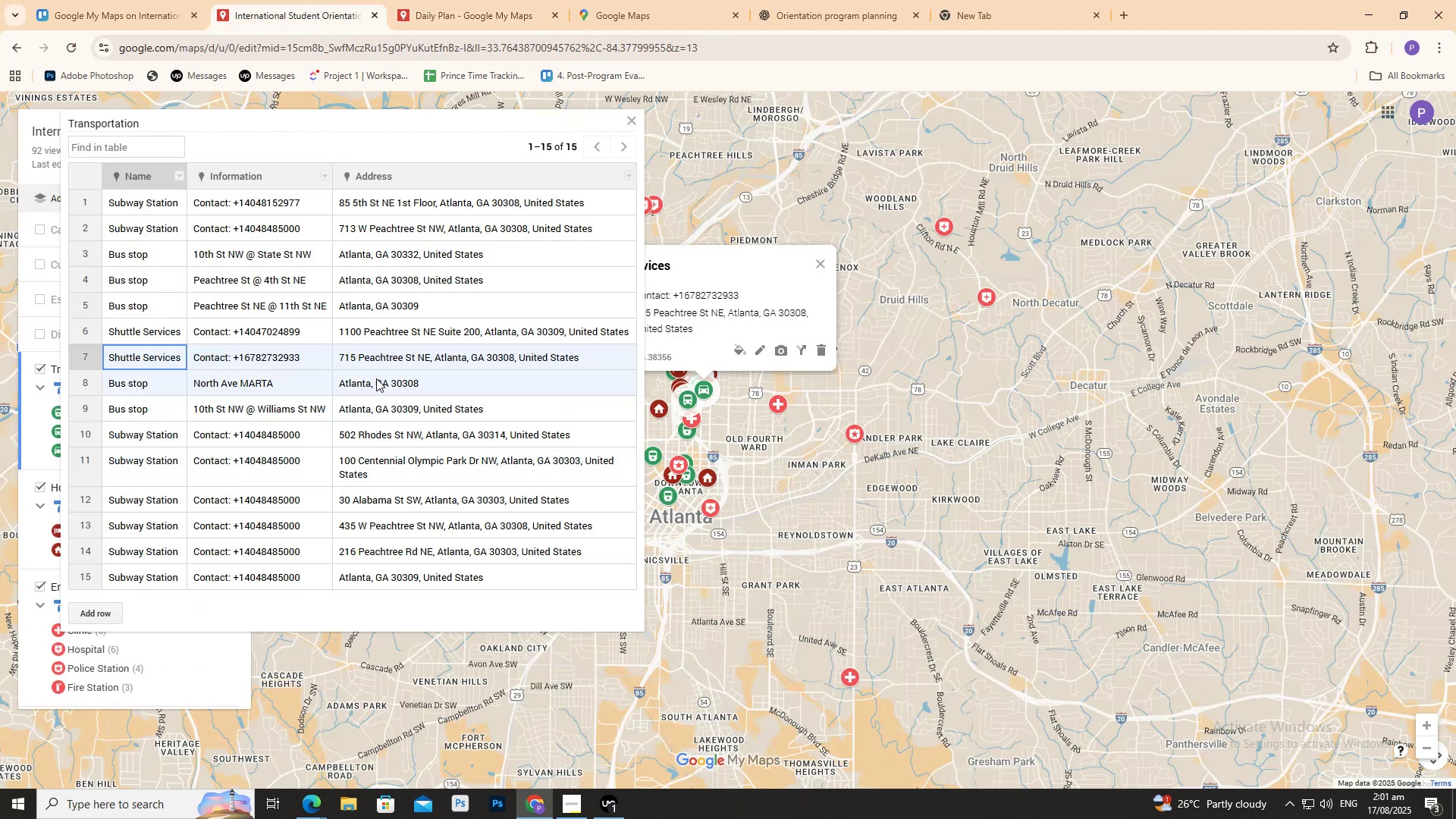 
double_click([376, 378])
 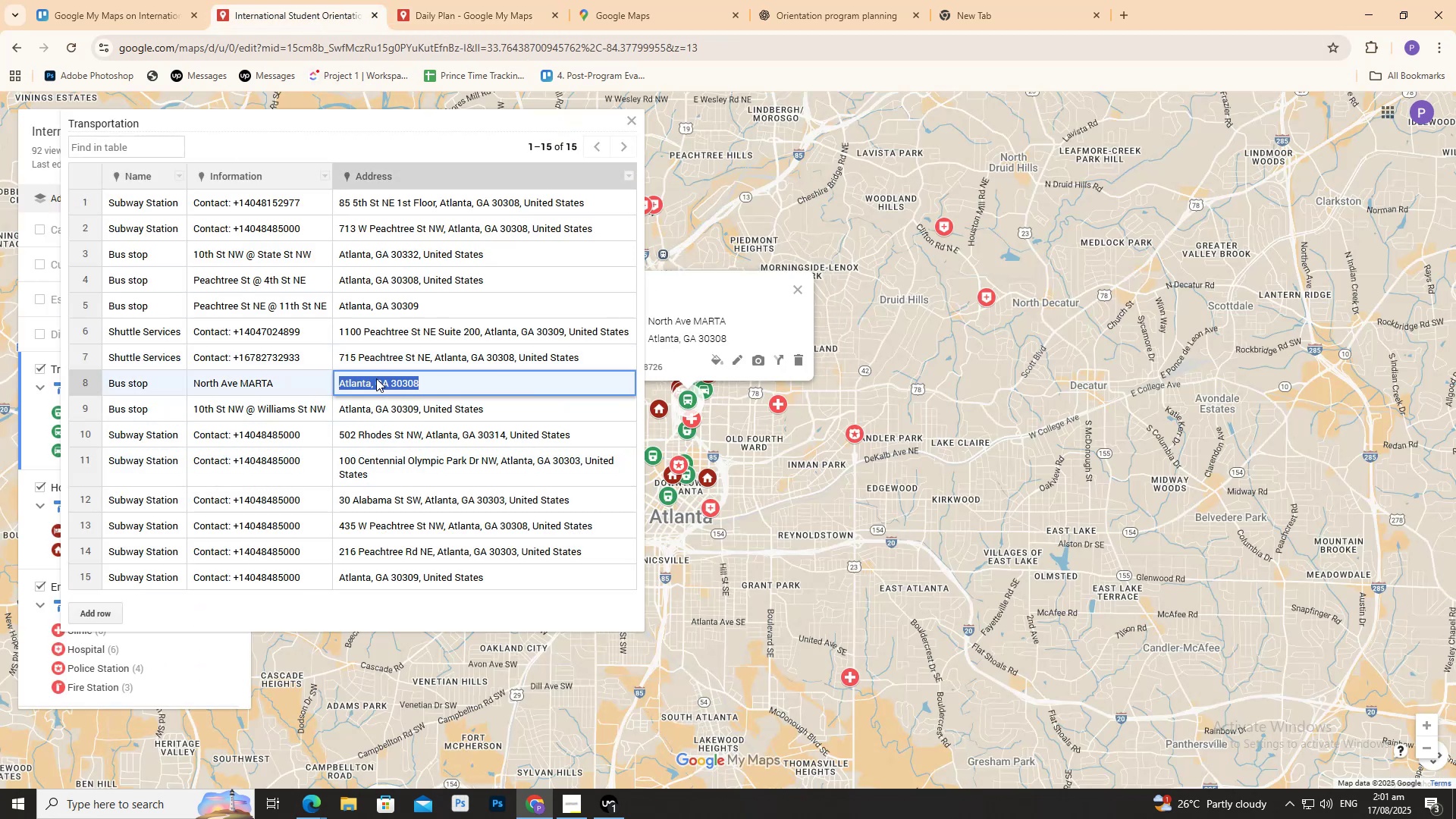 
triple_click([376, 378])
 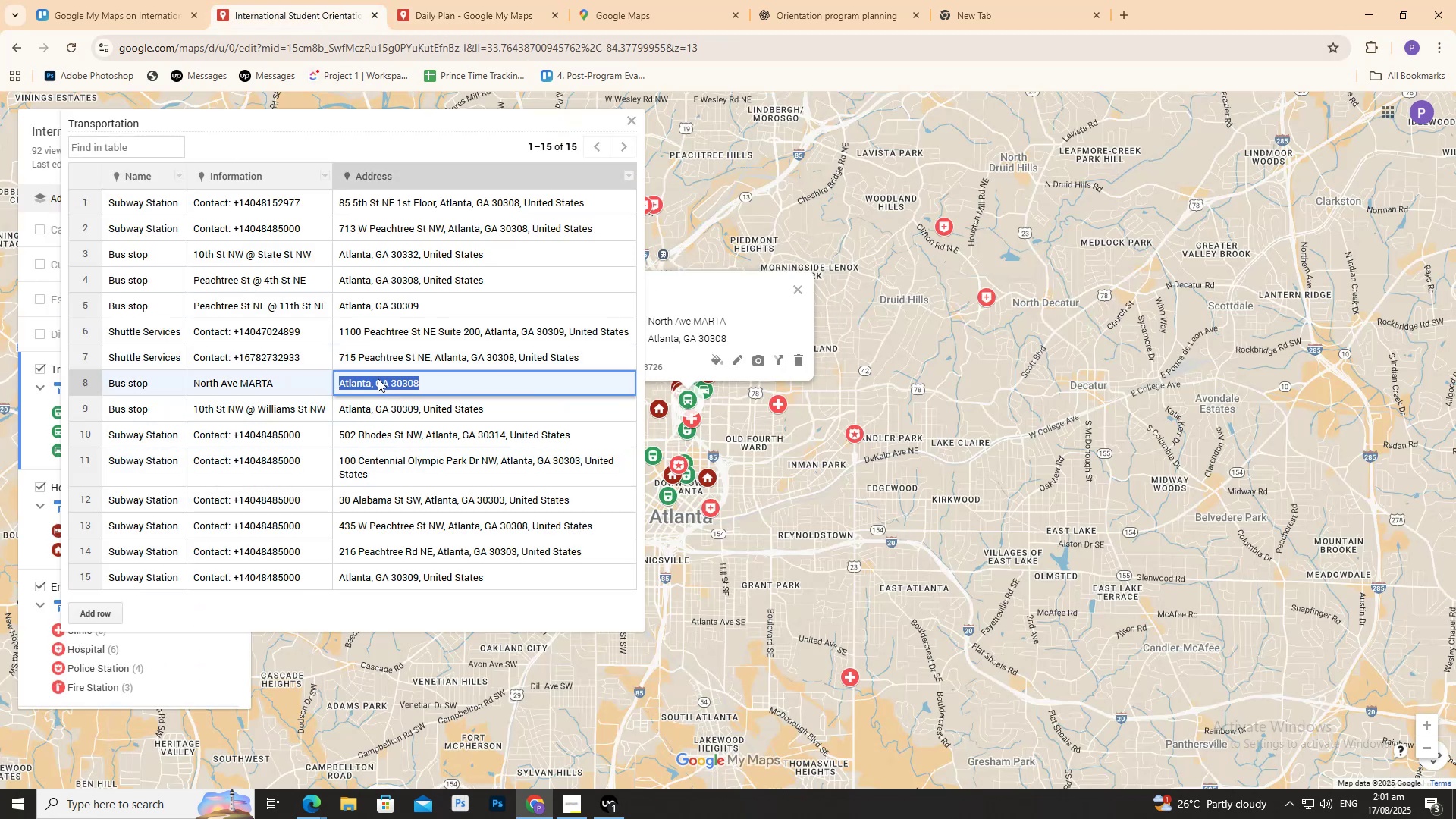 
key(Control+ControlLeft)
 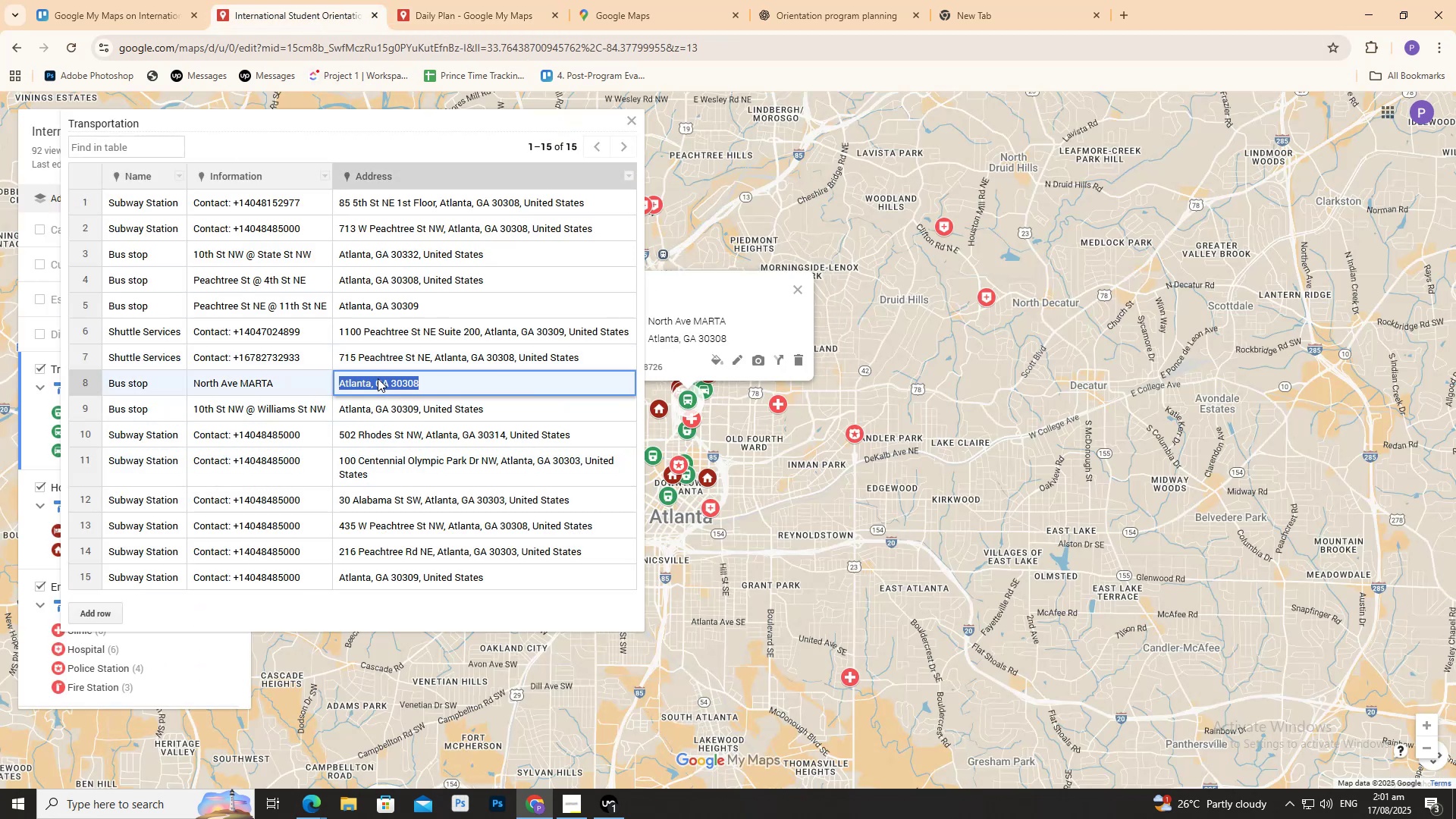 
key(Control+C)
 